 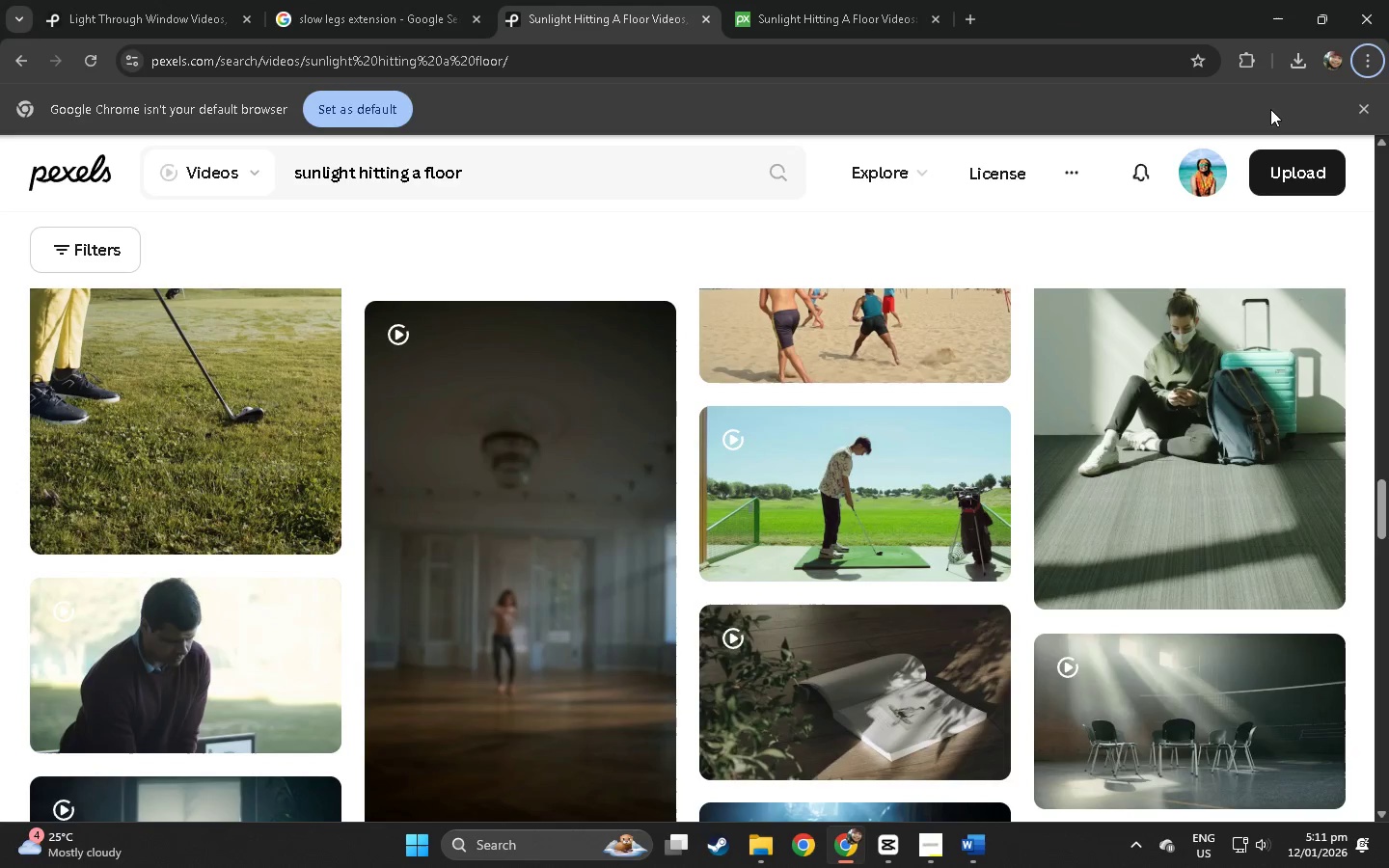 
left_click([1290, 61])
 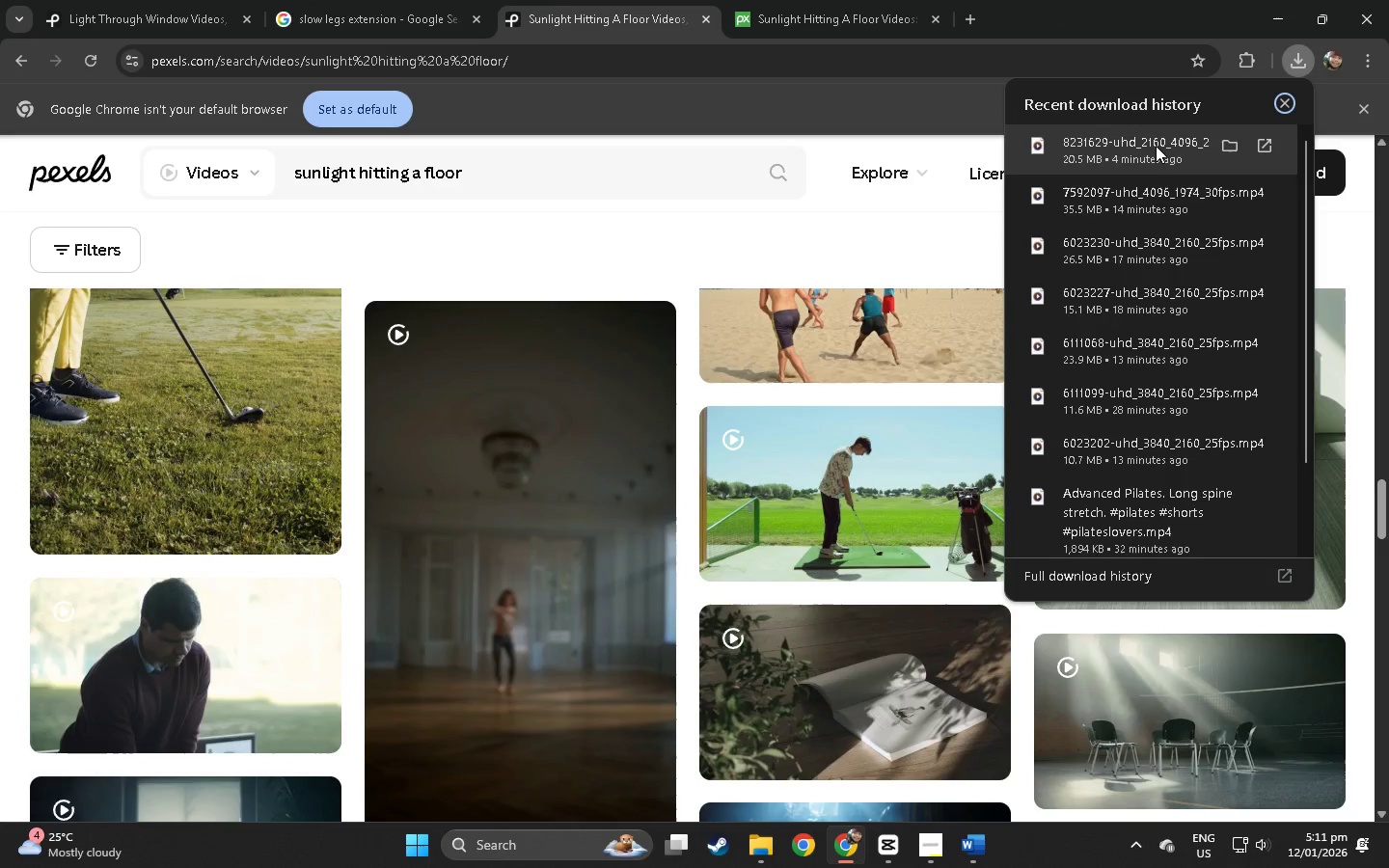 
left_click_drag(start_coordinate=[1155, 146], to_coordinate=[368, 449])
 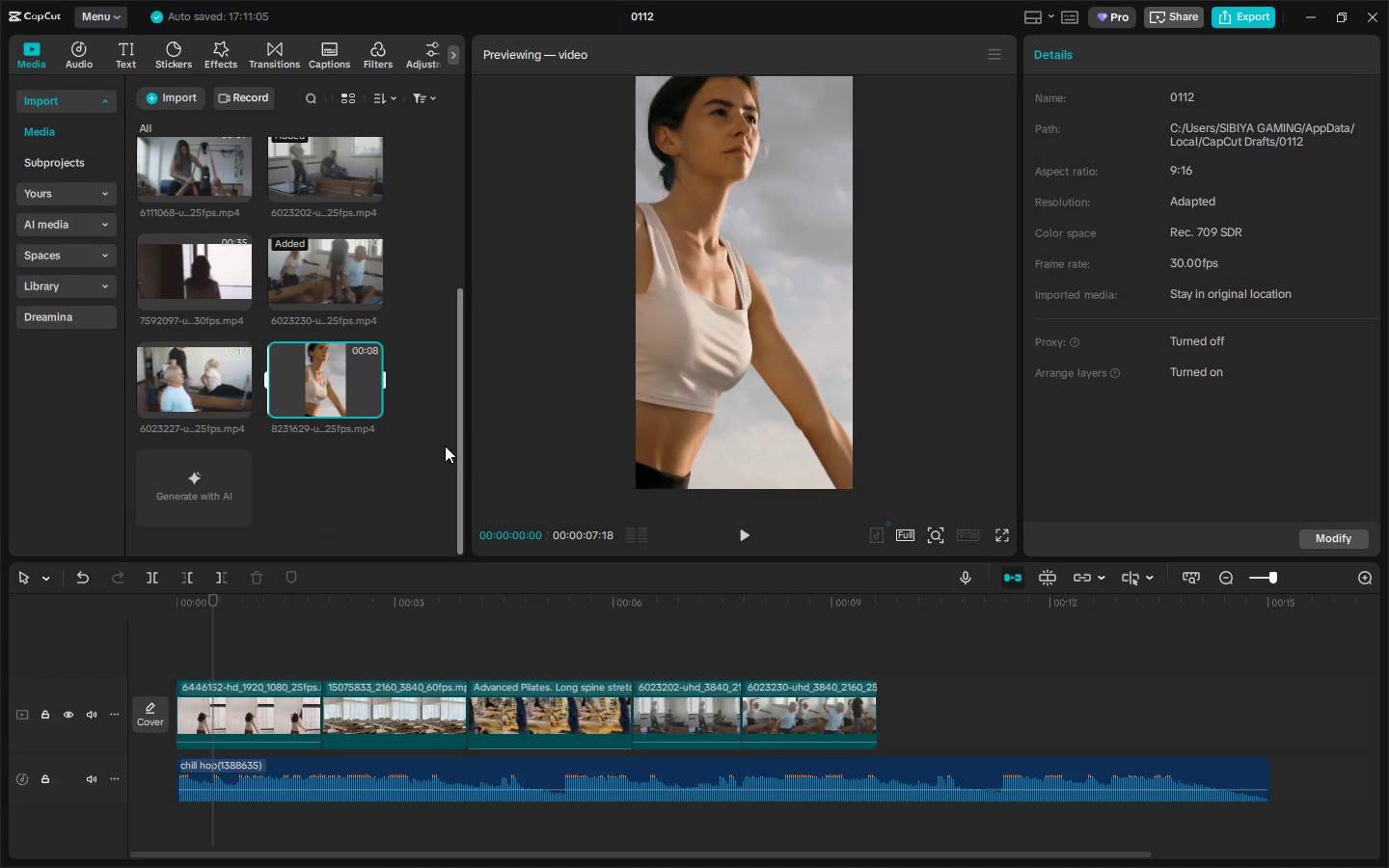 
key(Alt+Tab)
 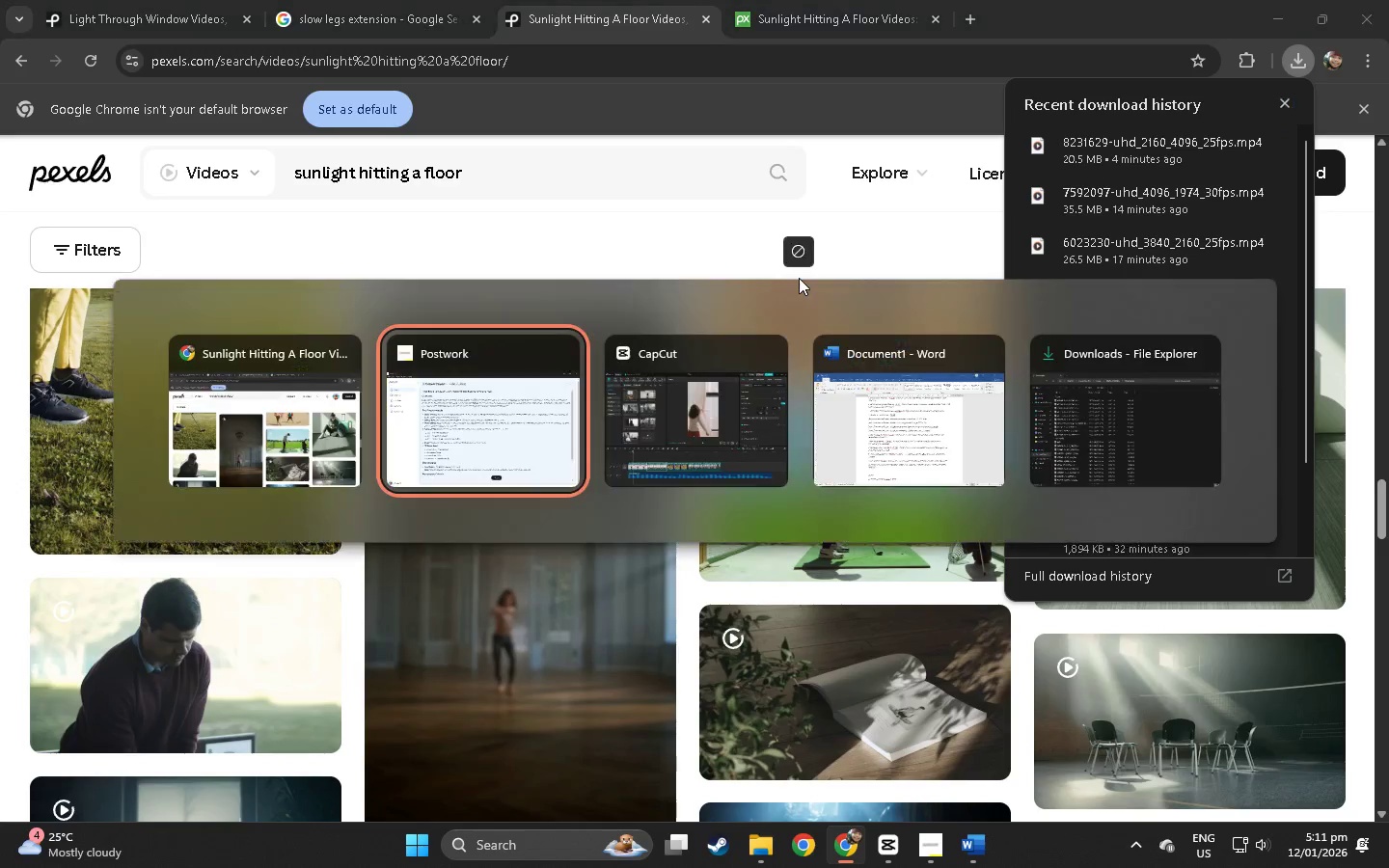 
key(Alt+Tab)
 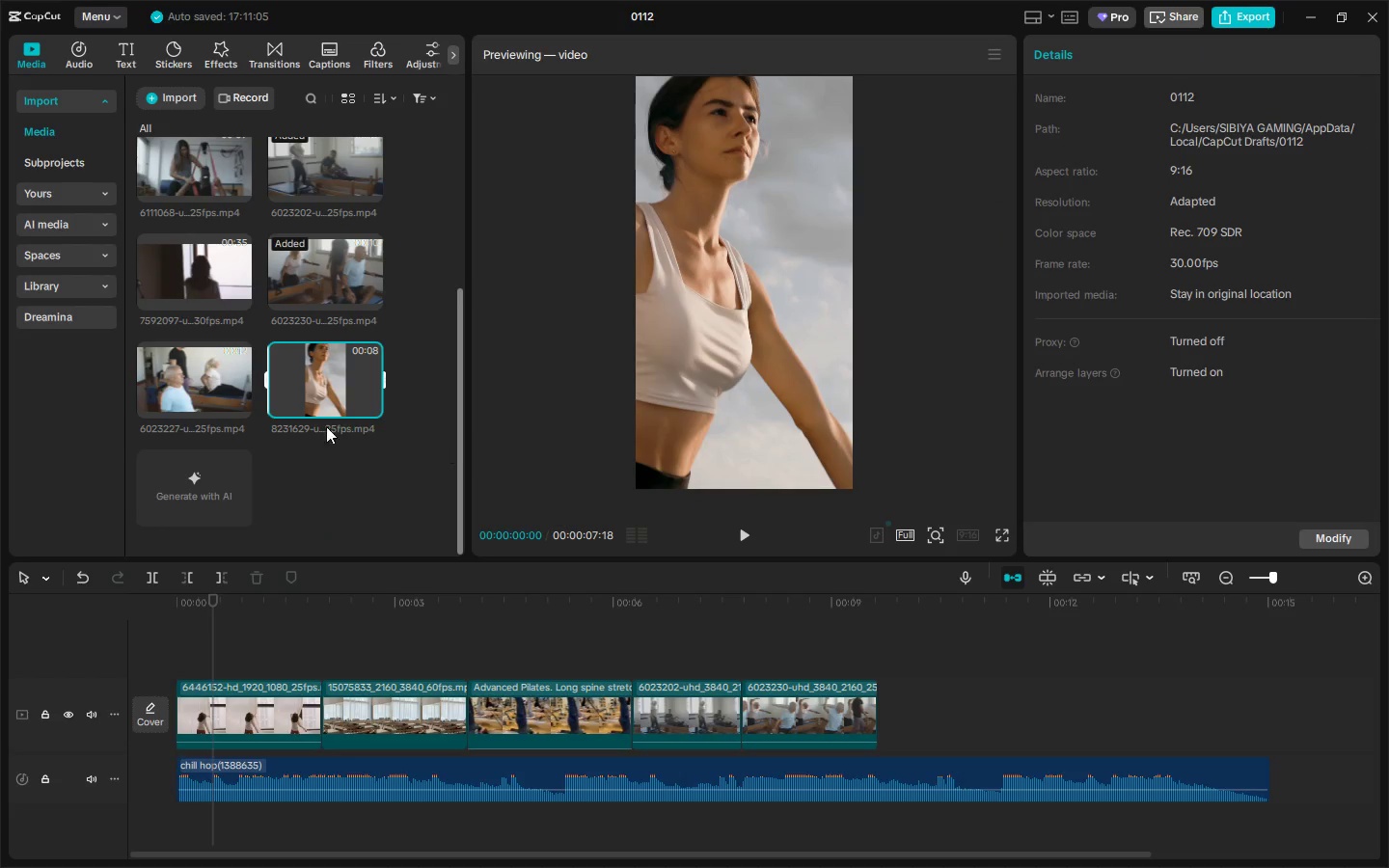 
left_click_drag(start_coordinate=[320, 386], to_coordinate=[315, 712])
 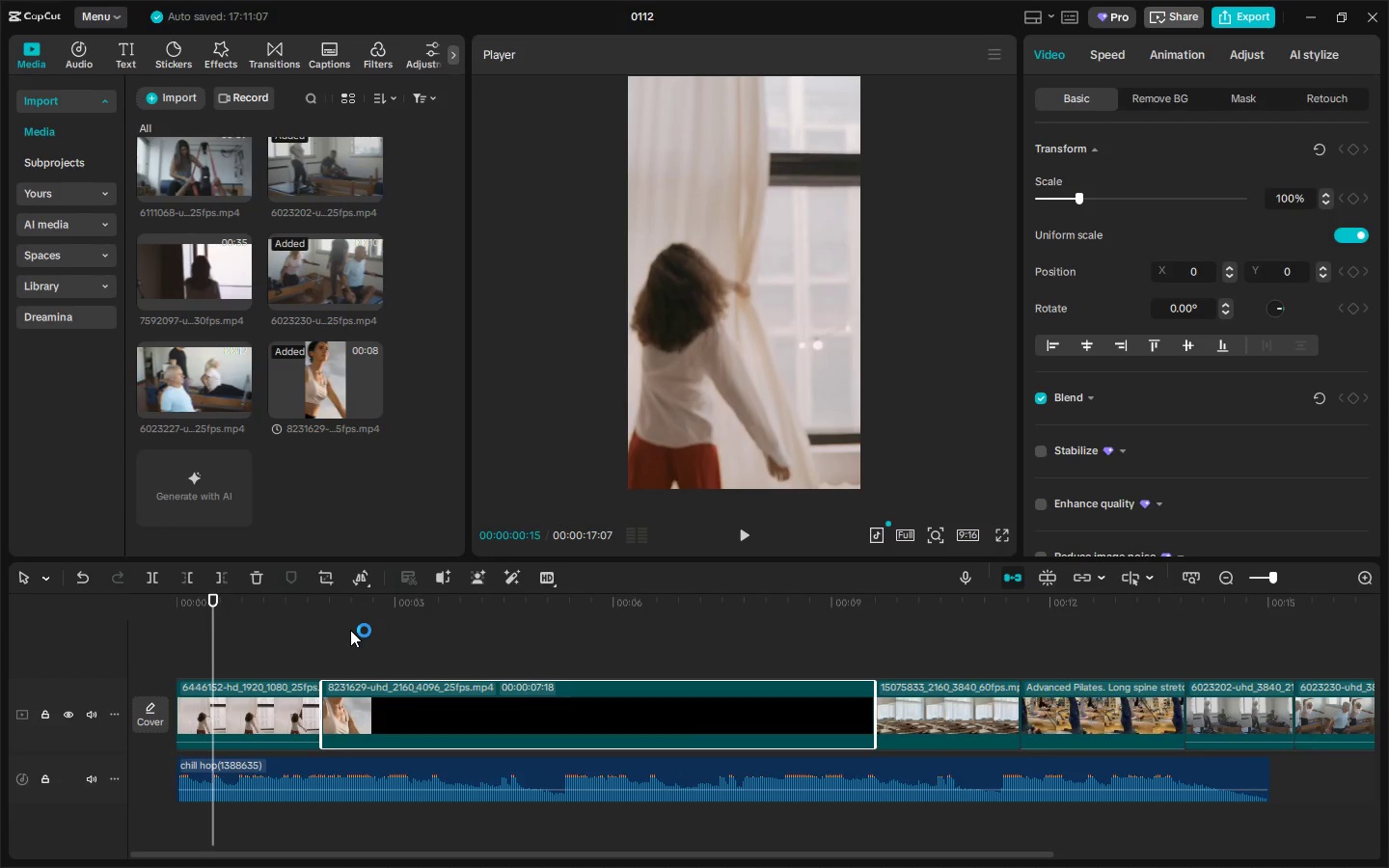 
left_click_drag(start_coordinate=[349, 621], to_coordinate=[370, 621])
 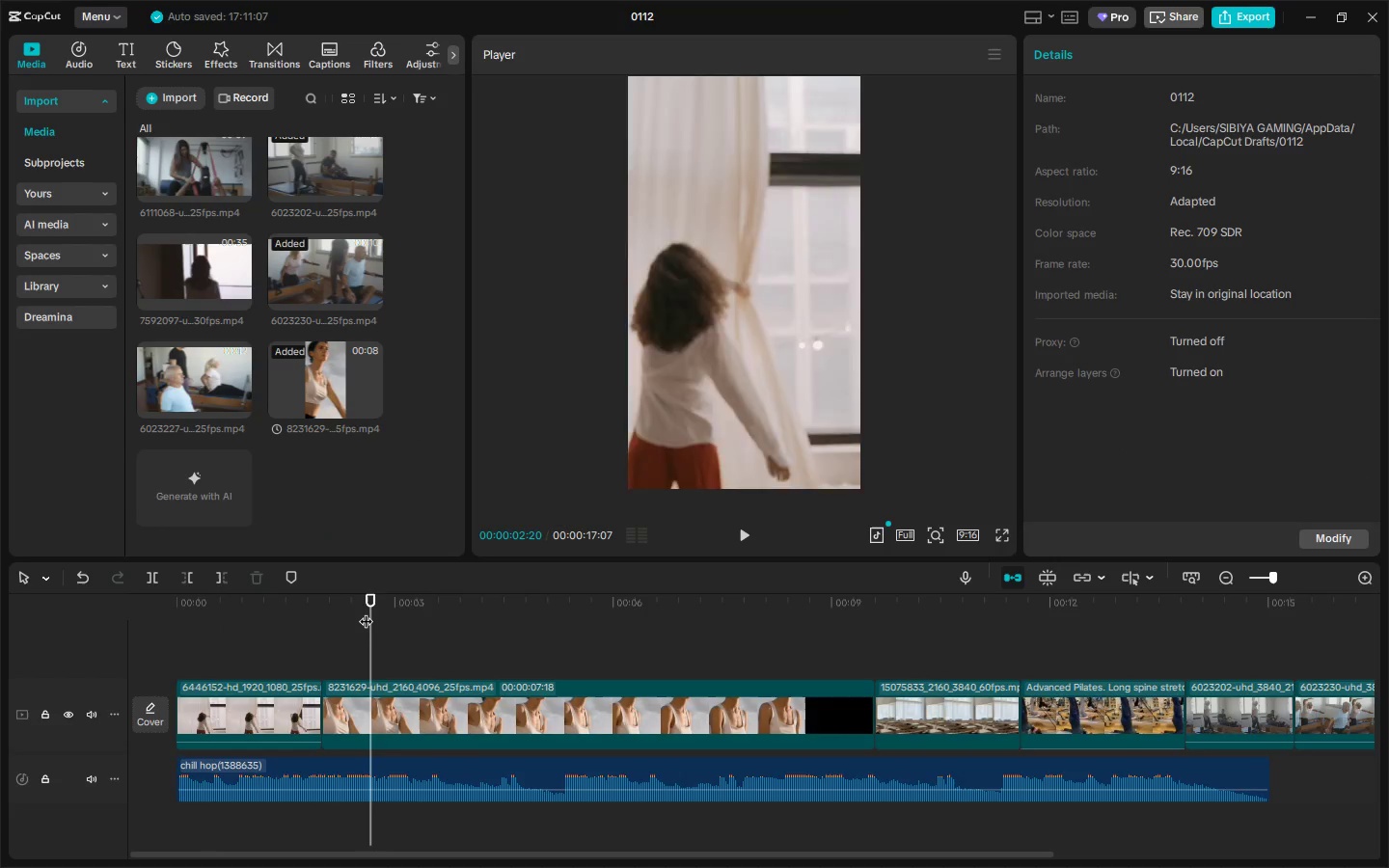 
left_click_drag(start_coordinate=[366, 611], to_coordinate=[512, 621])
 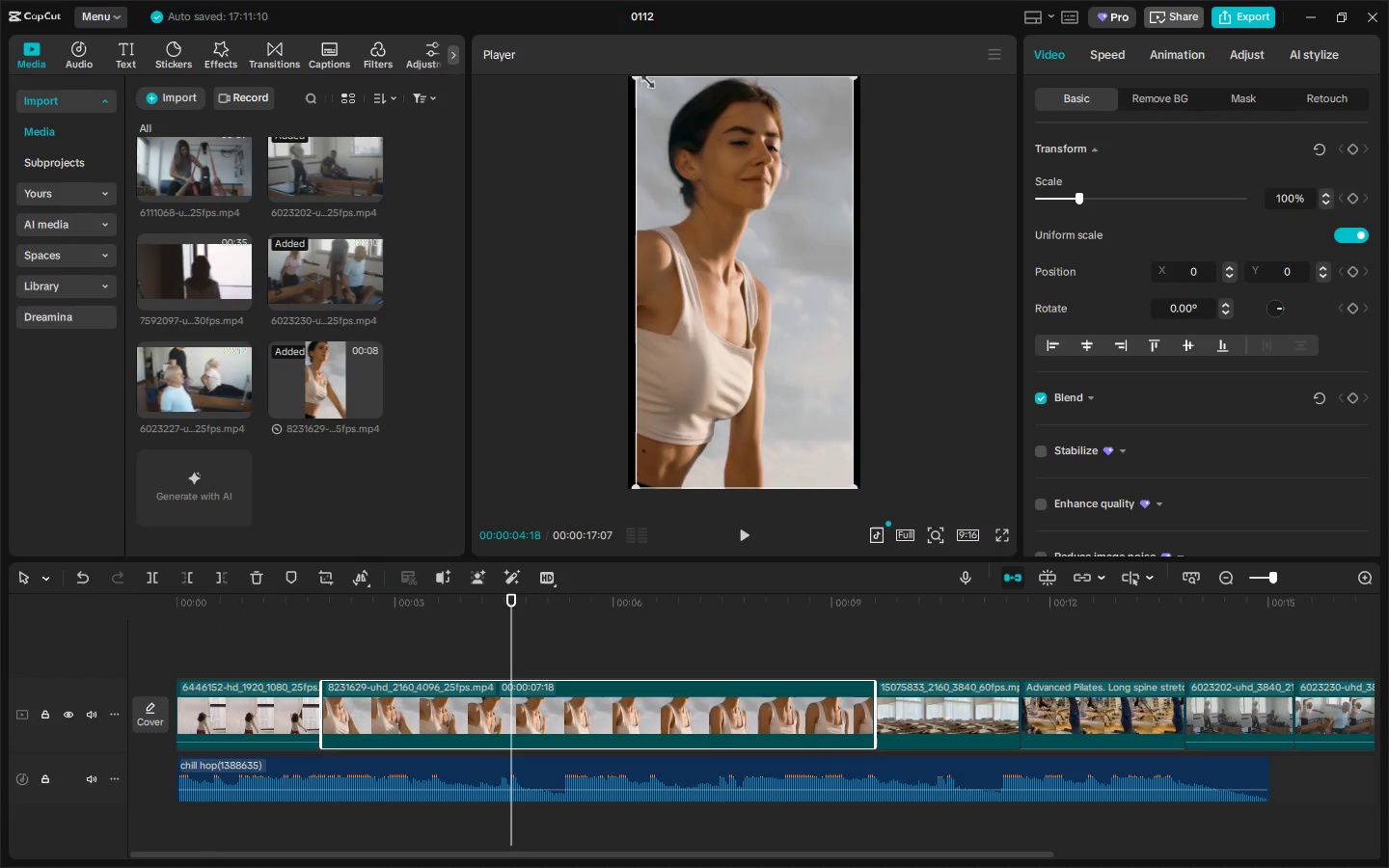 
left_click_drag(start_coordinate=[633, 79], to_coordinate=[611, 76])
 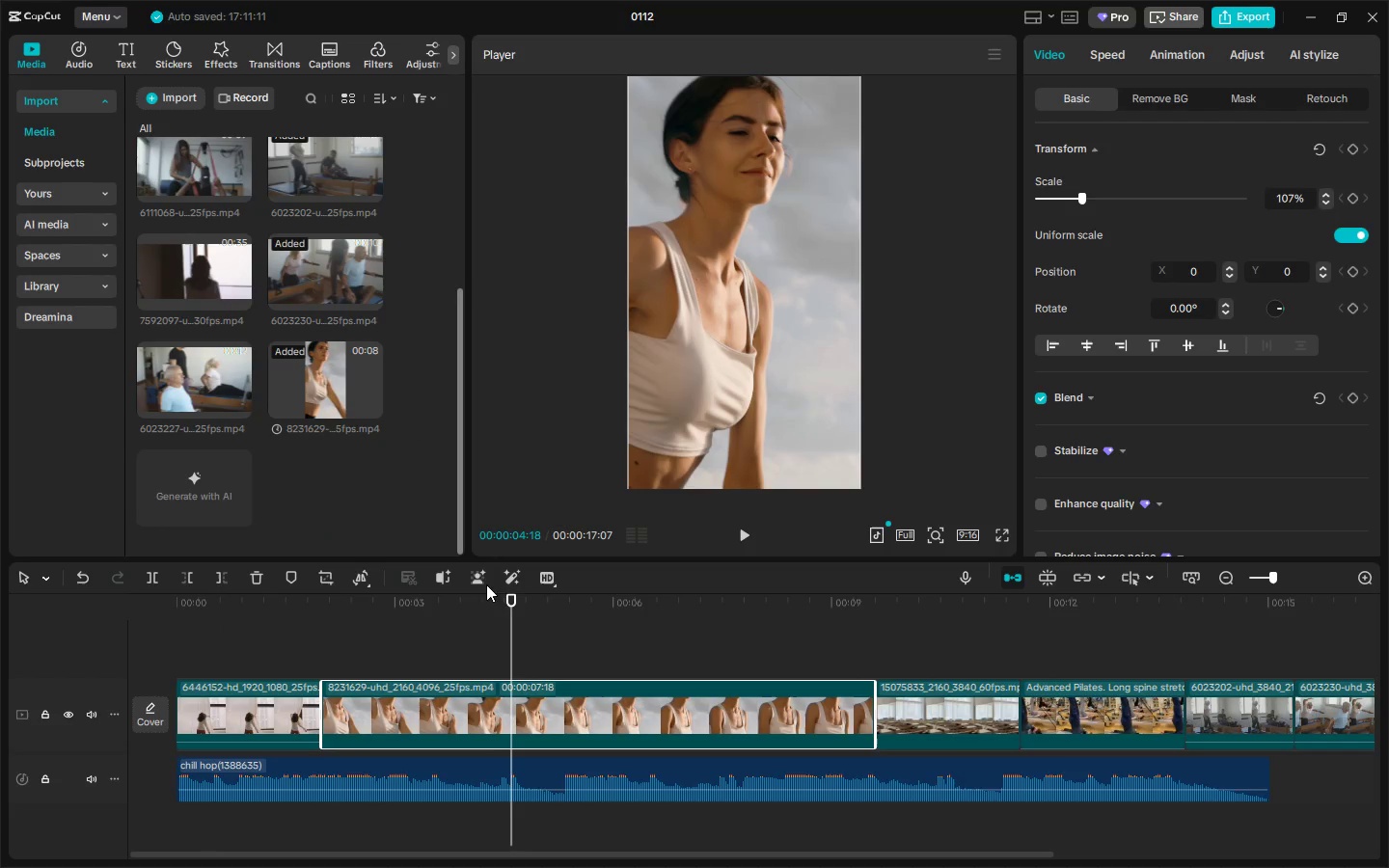 
key(Space)
 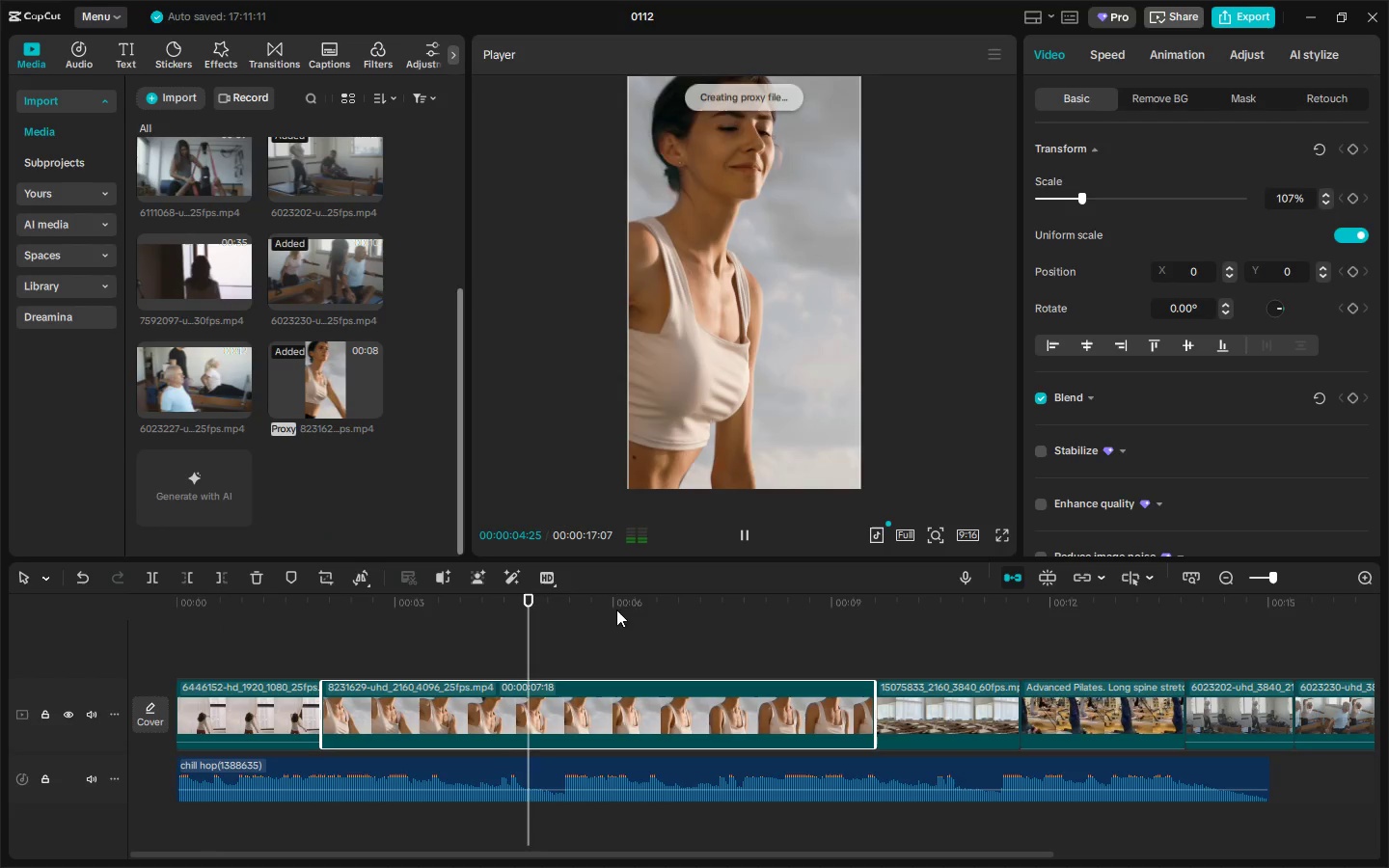 
left_click_drag(start_coordinate=[644, 604], to_coordinate=[702, 607])
 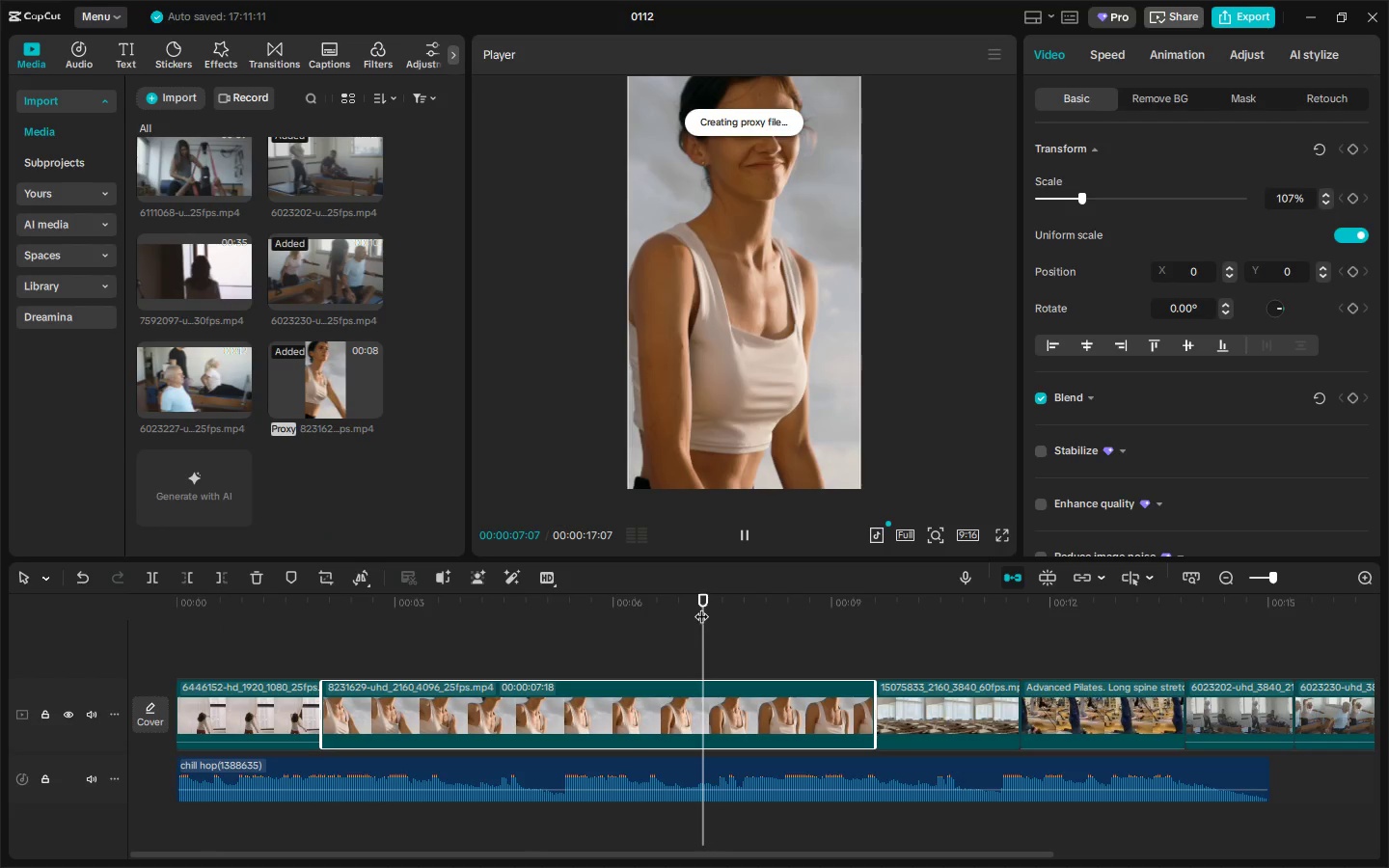 
key(Control+ControlLeft)
 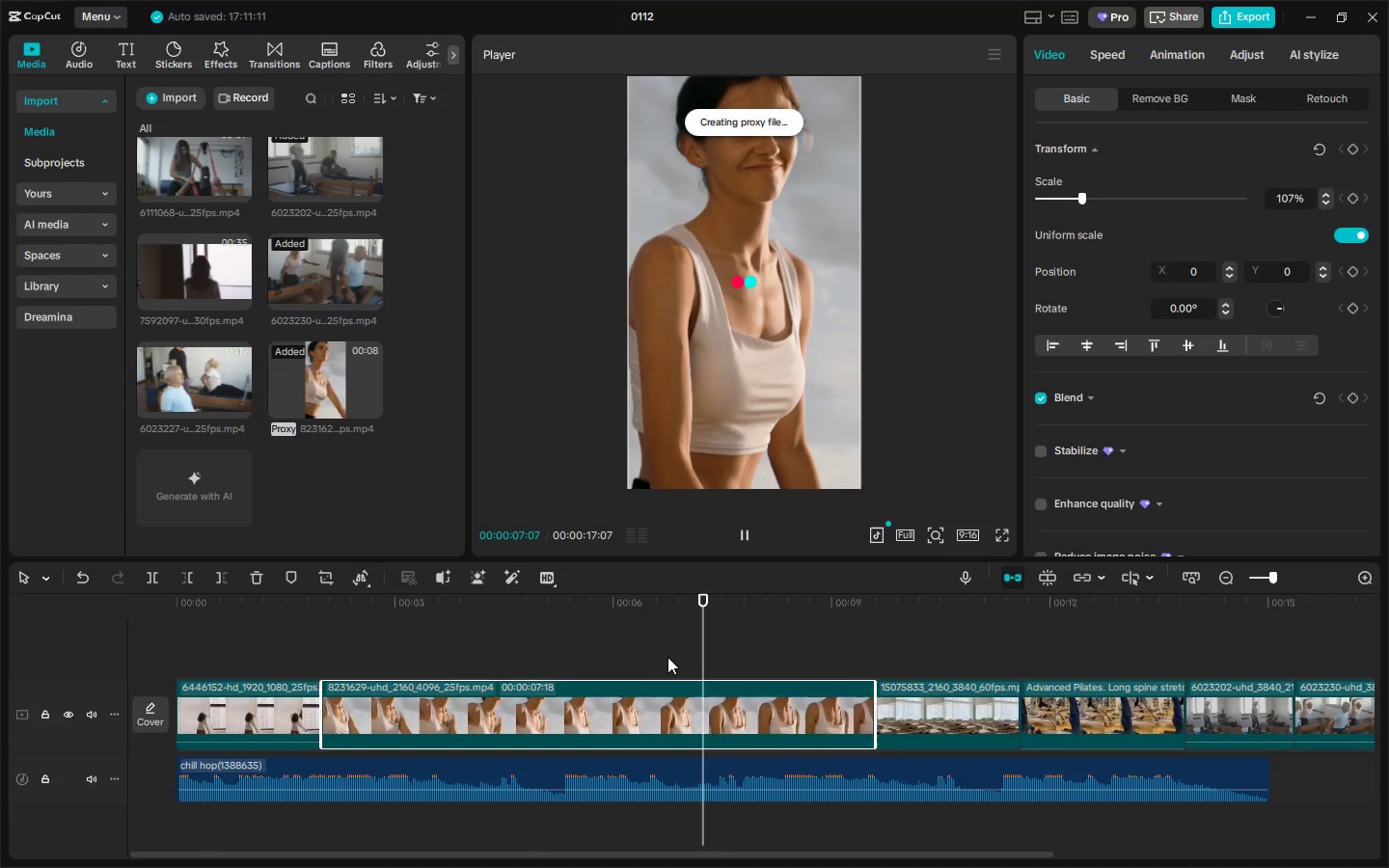 
key(Control+B)
 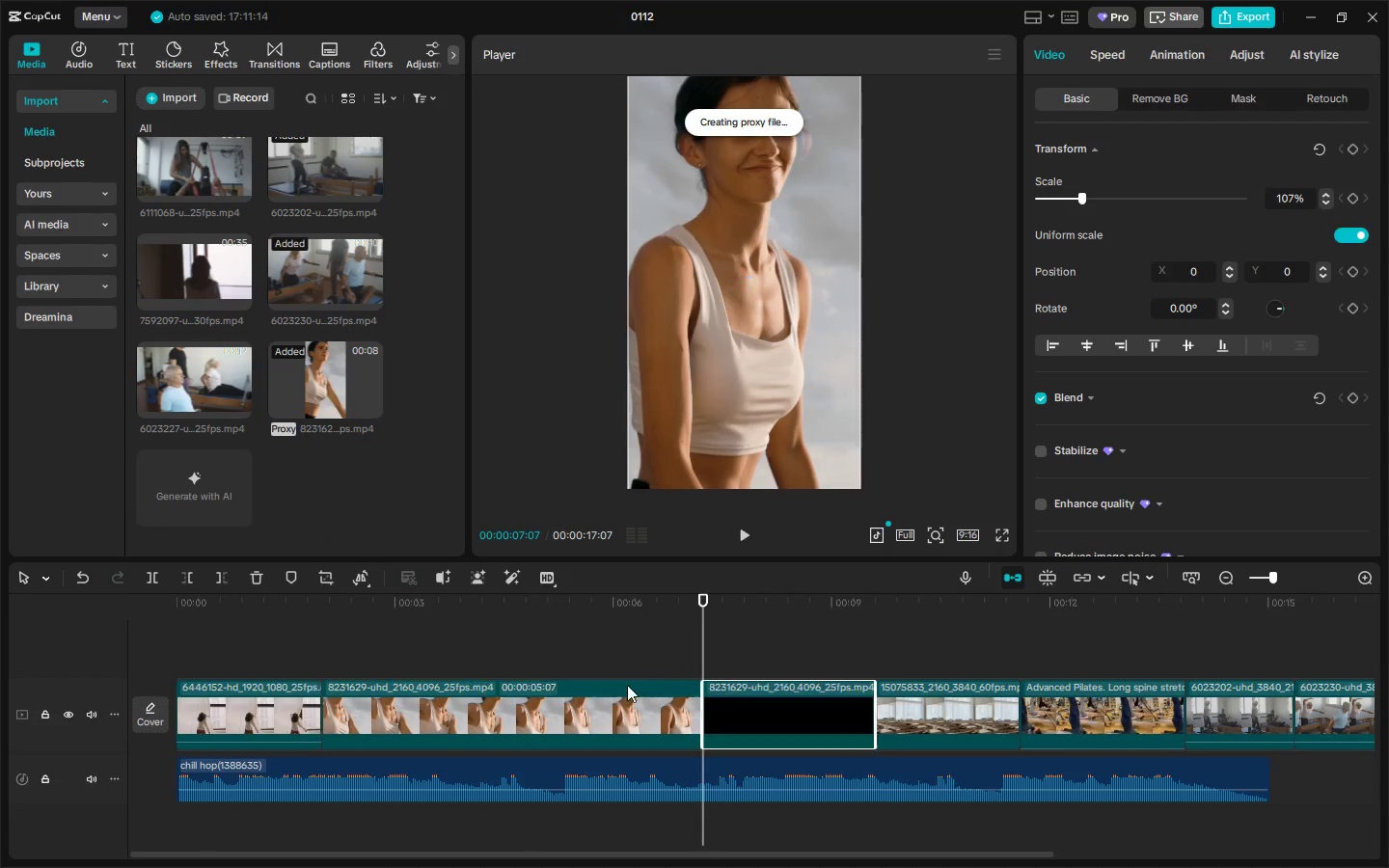 
left_click([621, 687])
 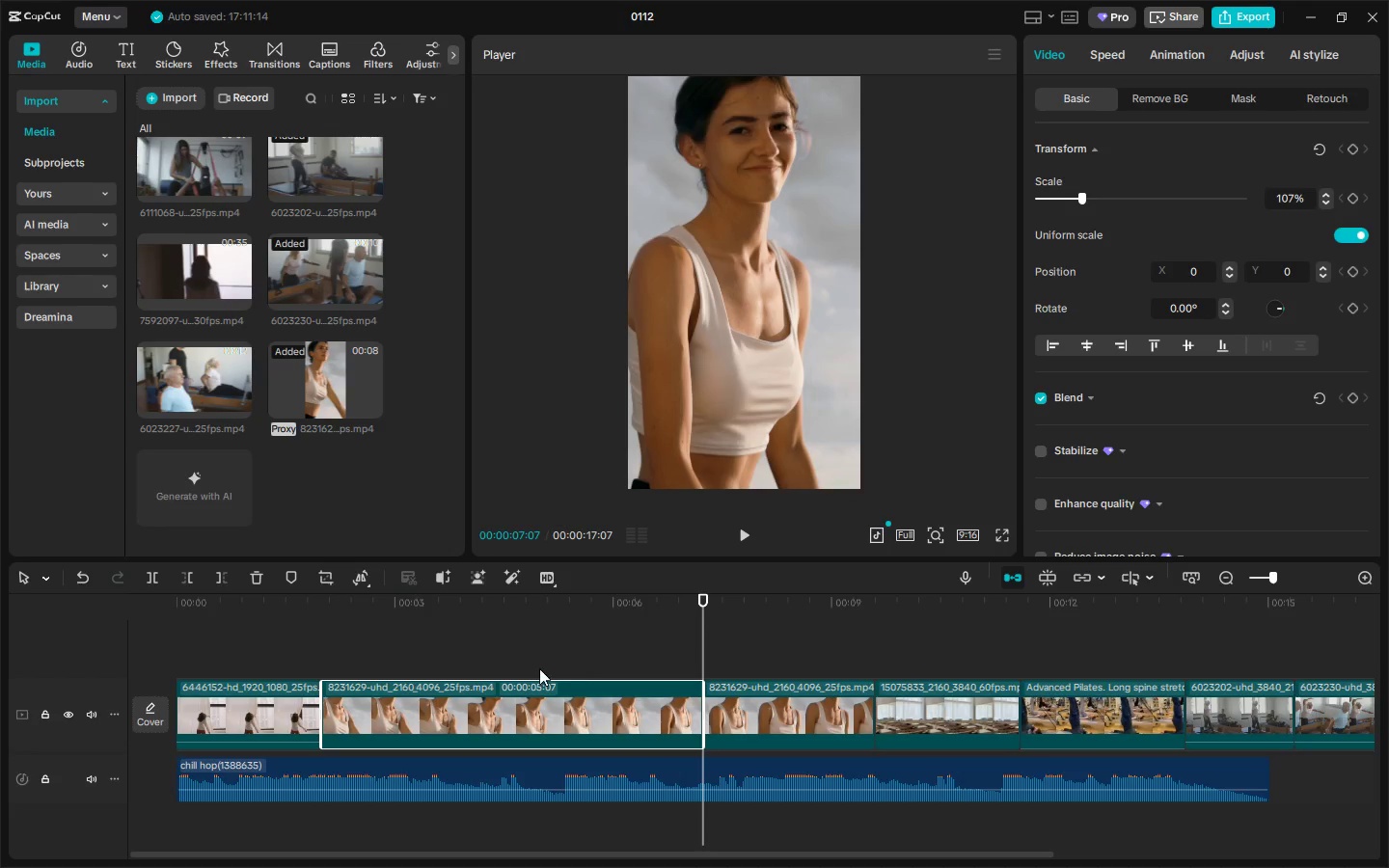 
key(Delete)
 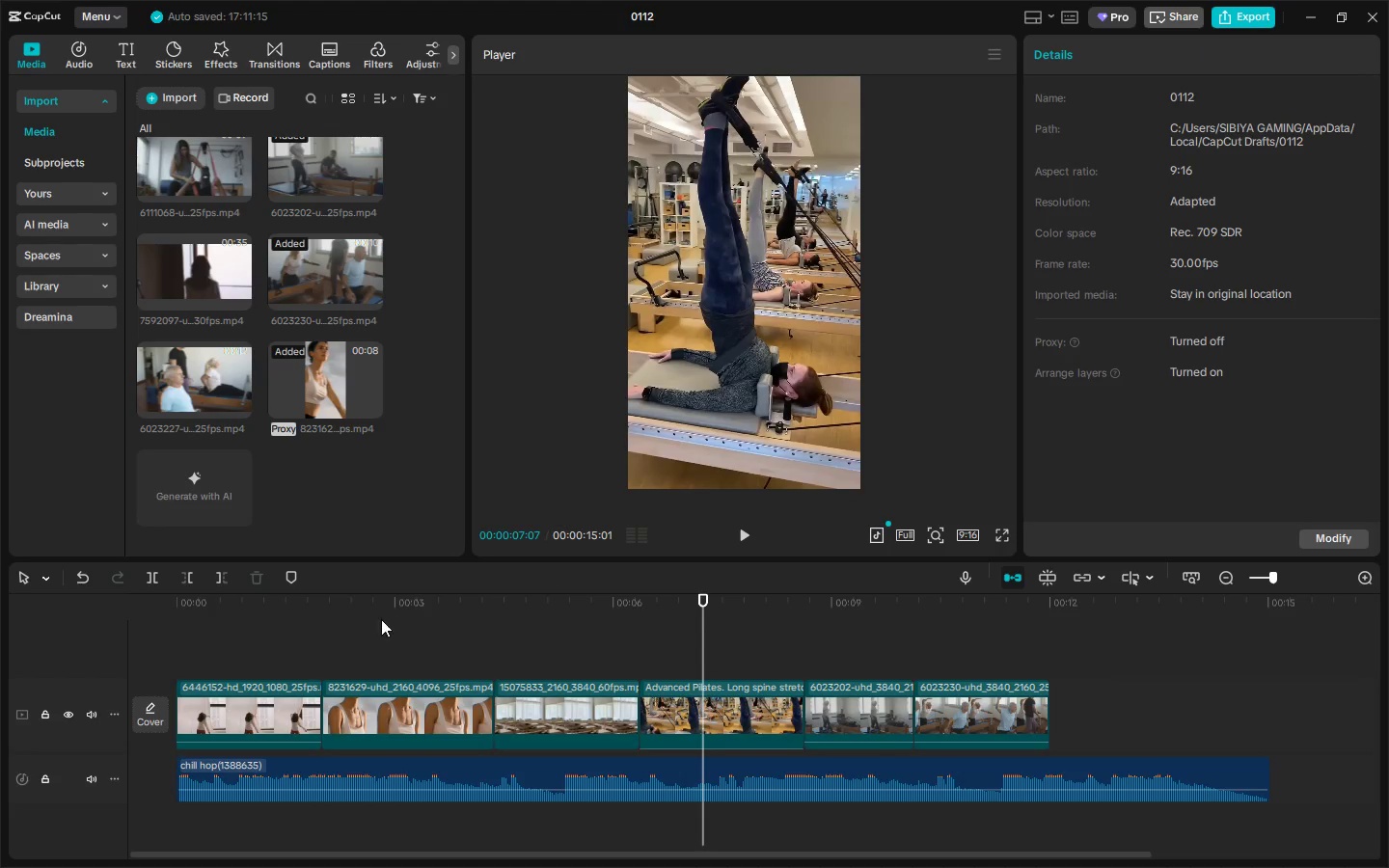 
left_click_drag(start_coordinate=[378, 621], to_coordinate=[319, 616])
 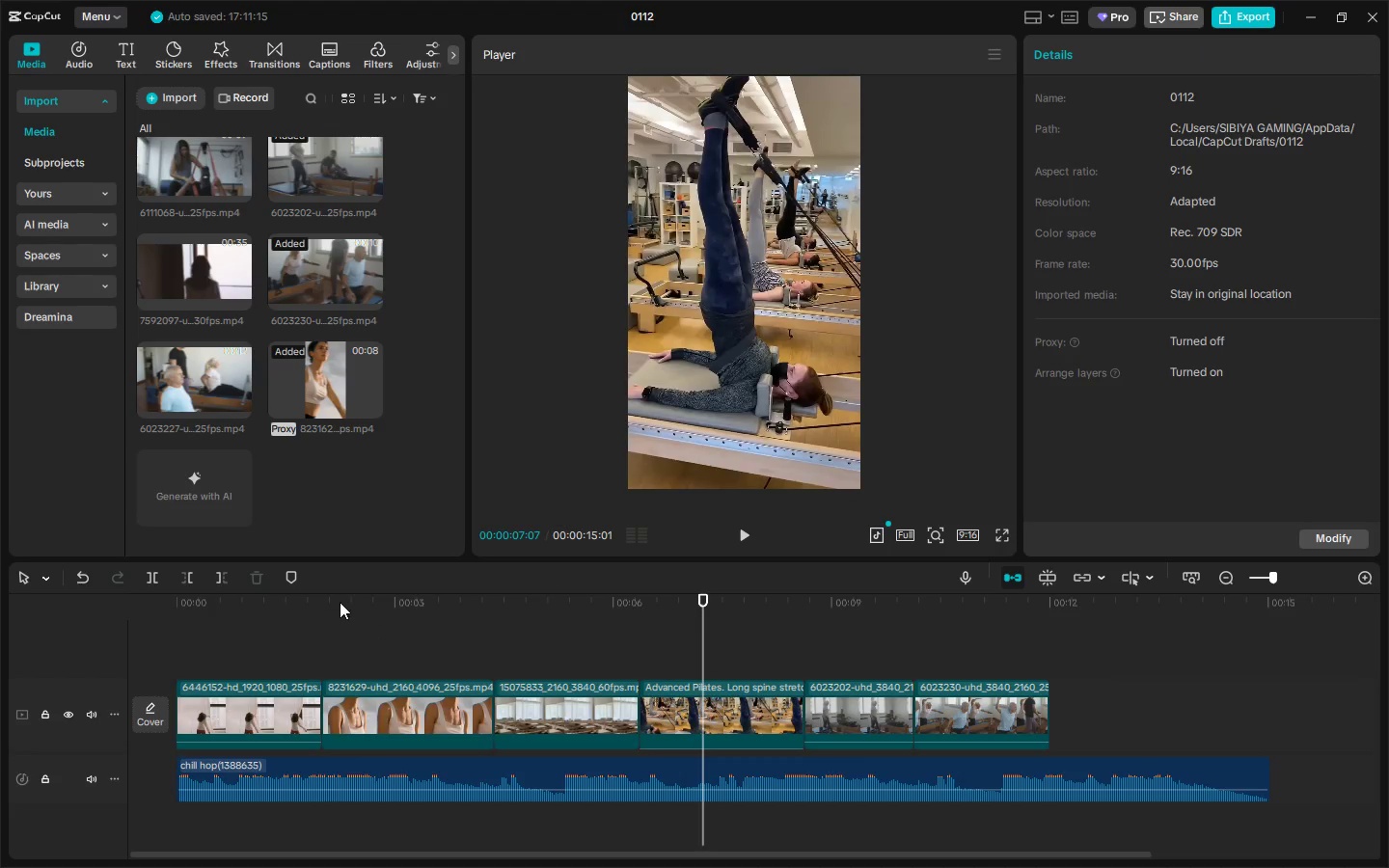 
double_click([340, 602])
 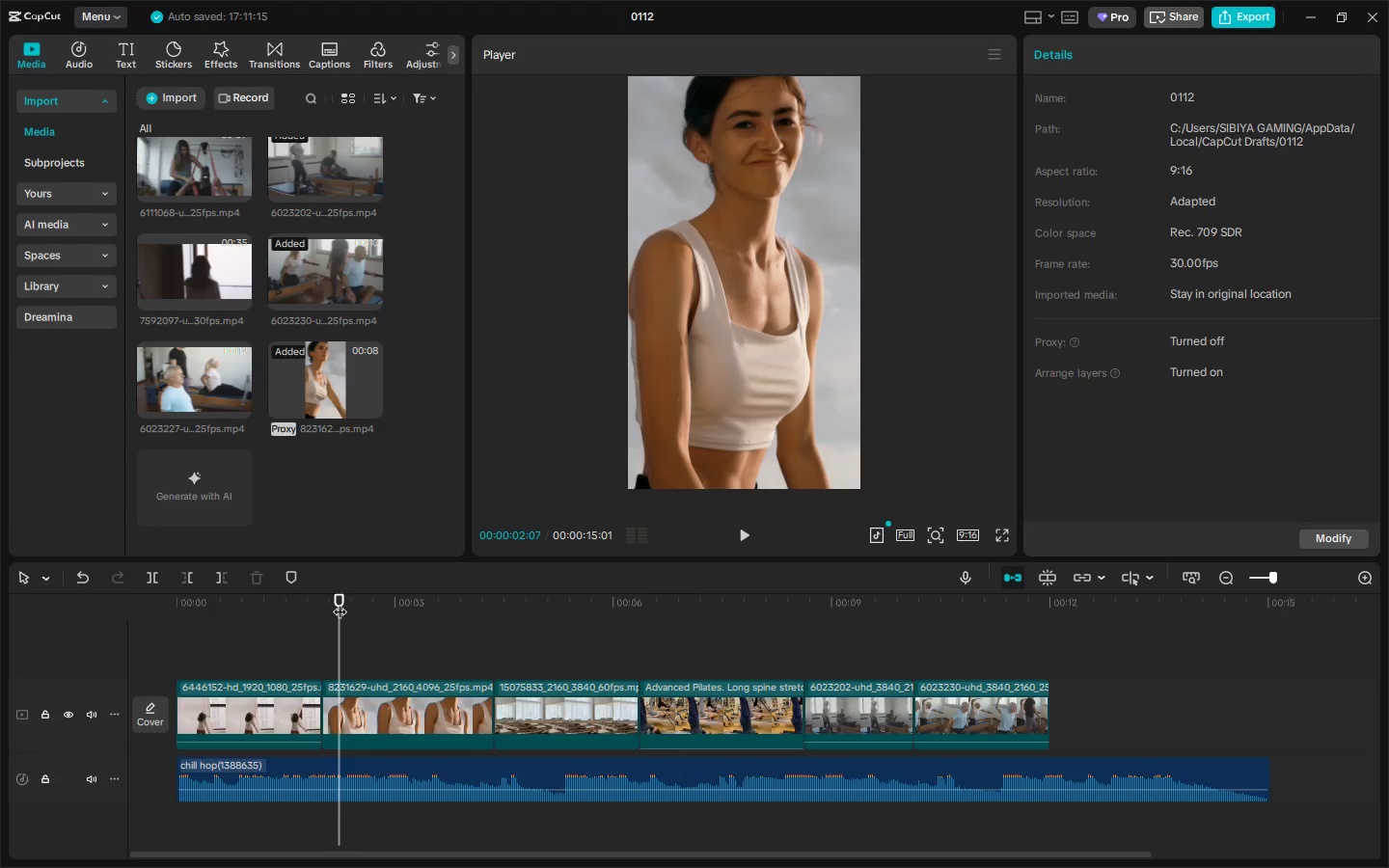 
key(Space)
 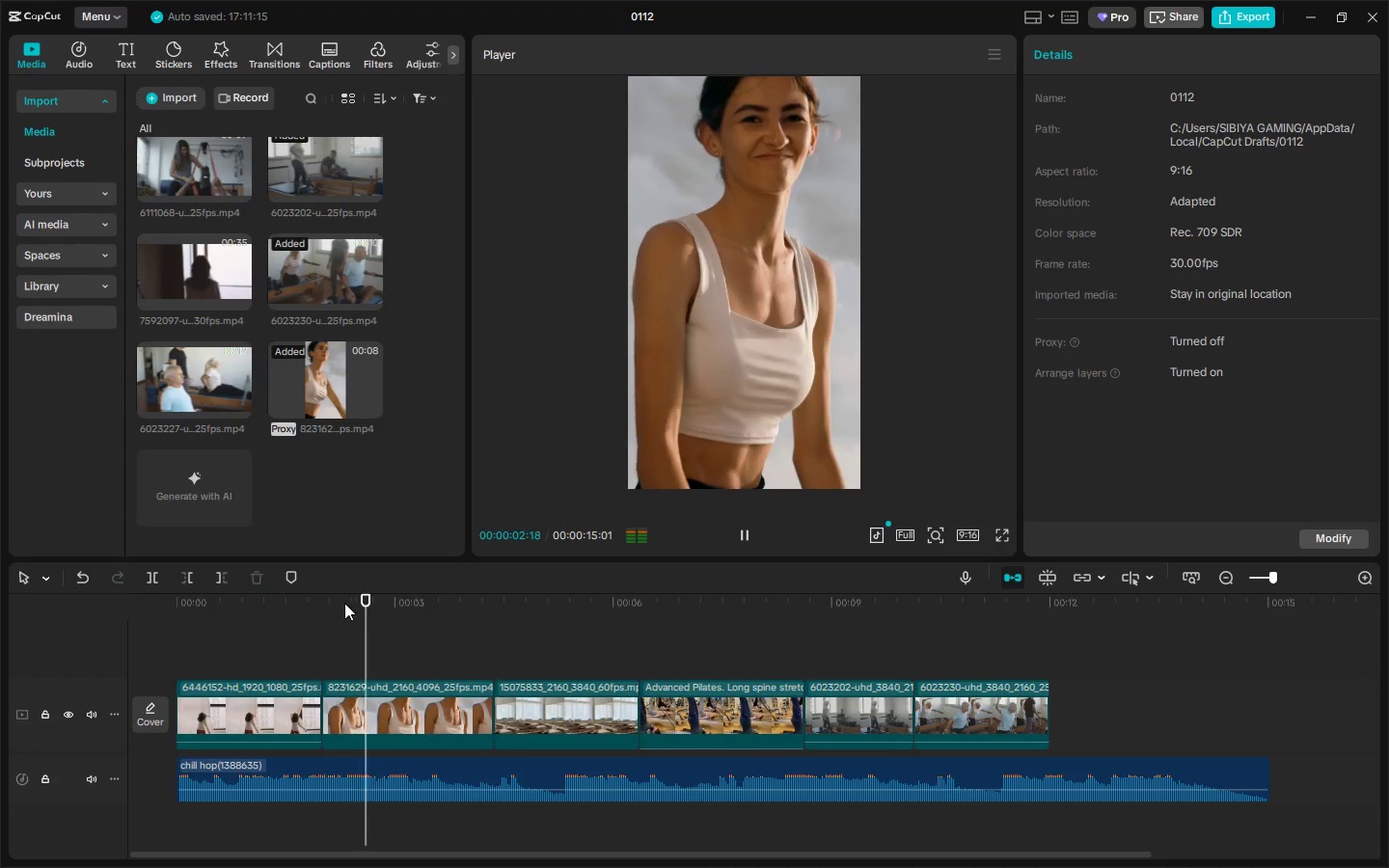 
left_click_drag(start_coordinate=[353, 603], to_coordinate=[340, 609])
 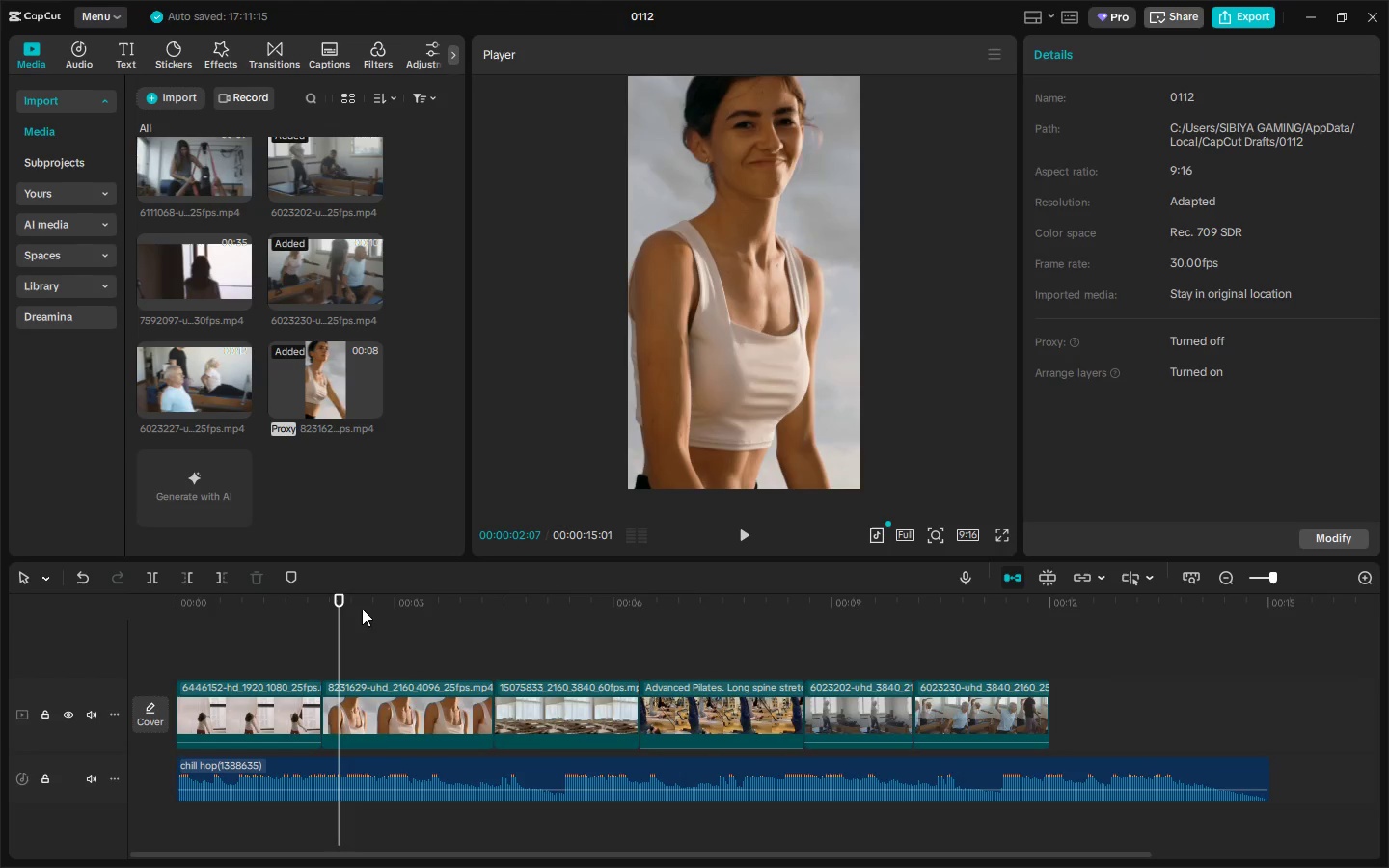 
key(Control+ControlLeft)
 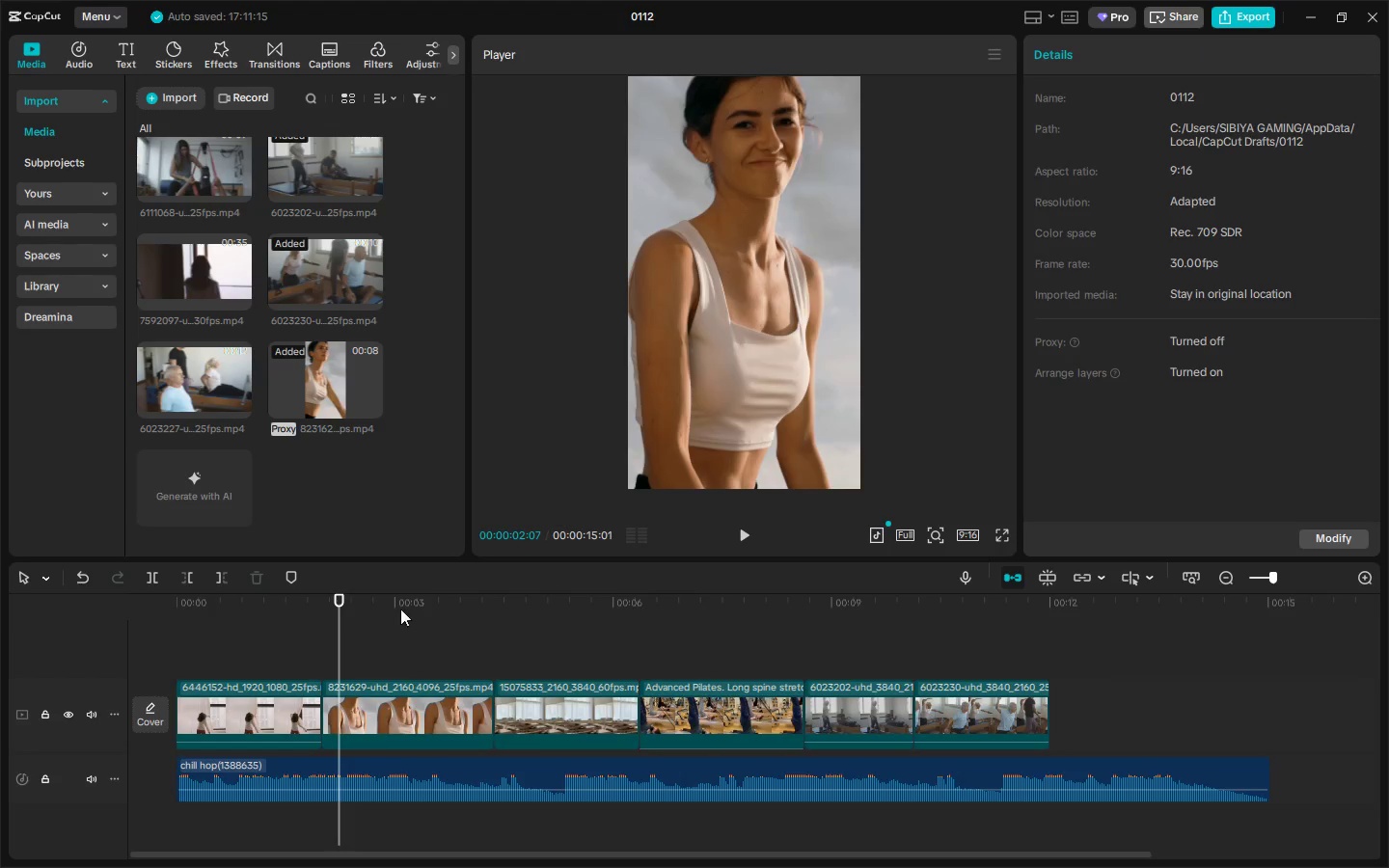 
key(Control+Z)
 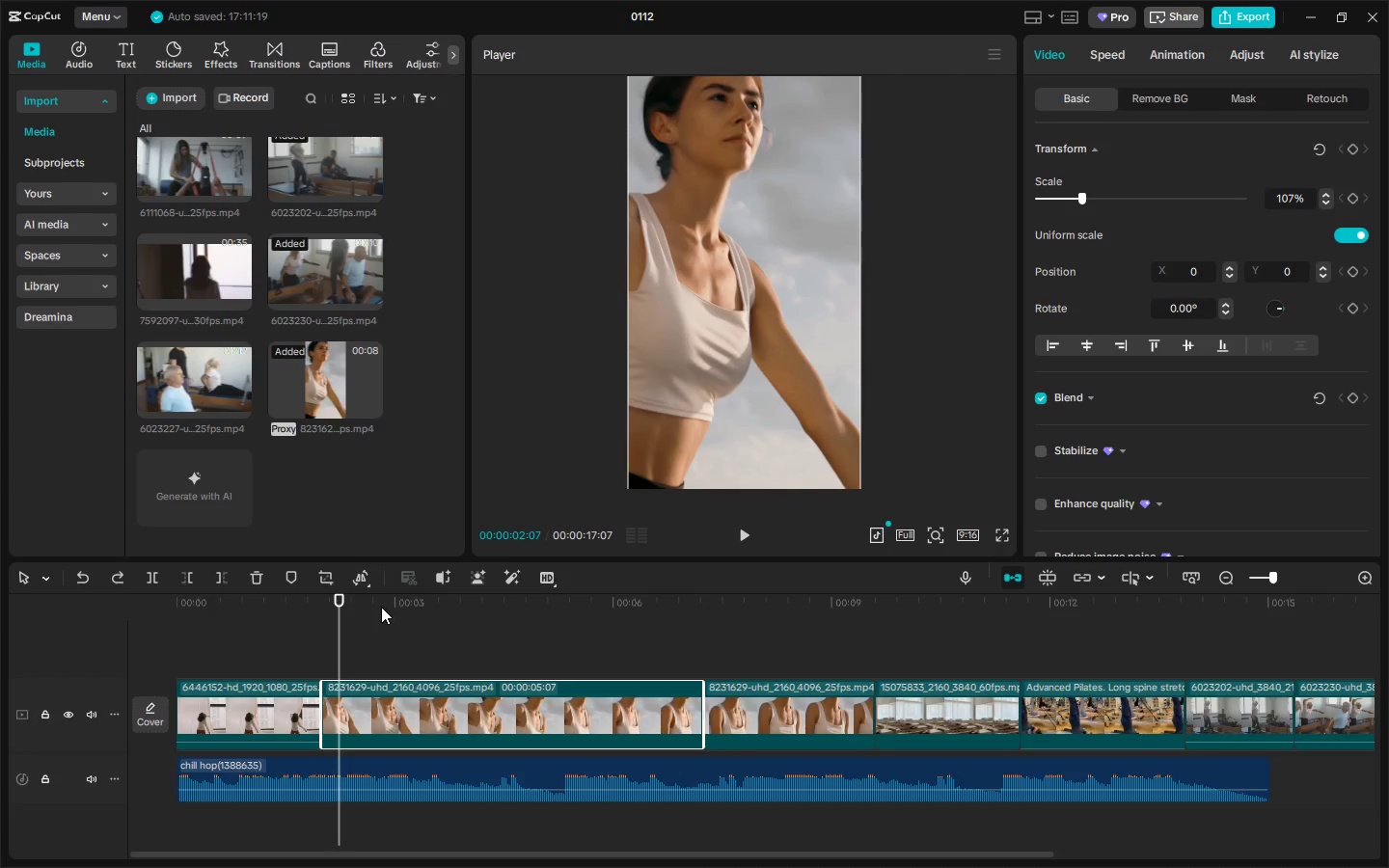 
left_click_drag(start_coordinate=[374, 607], to_coordinate=[380, 606])
 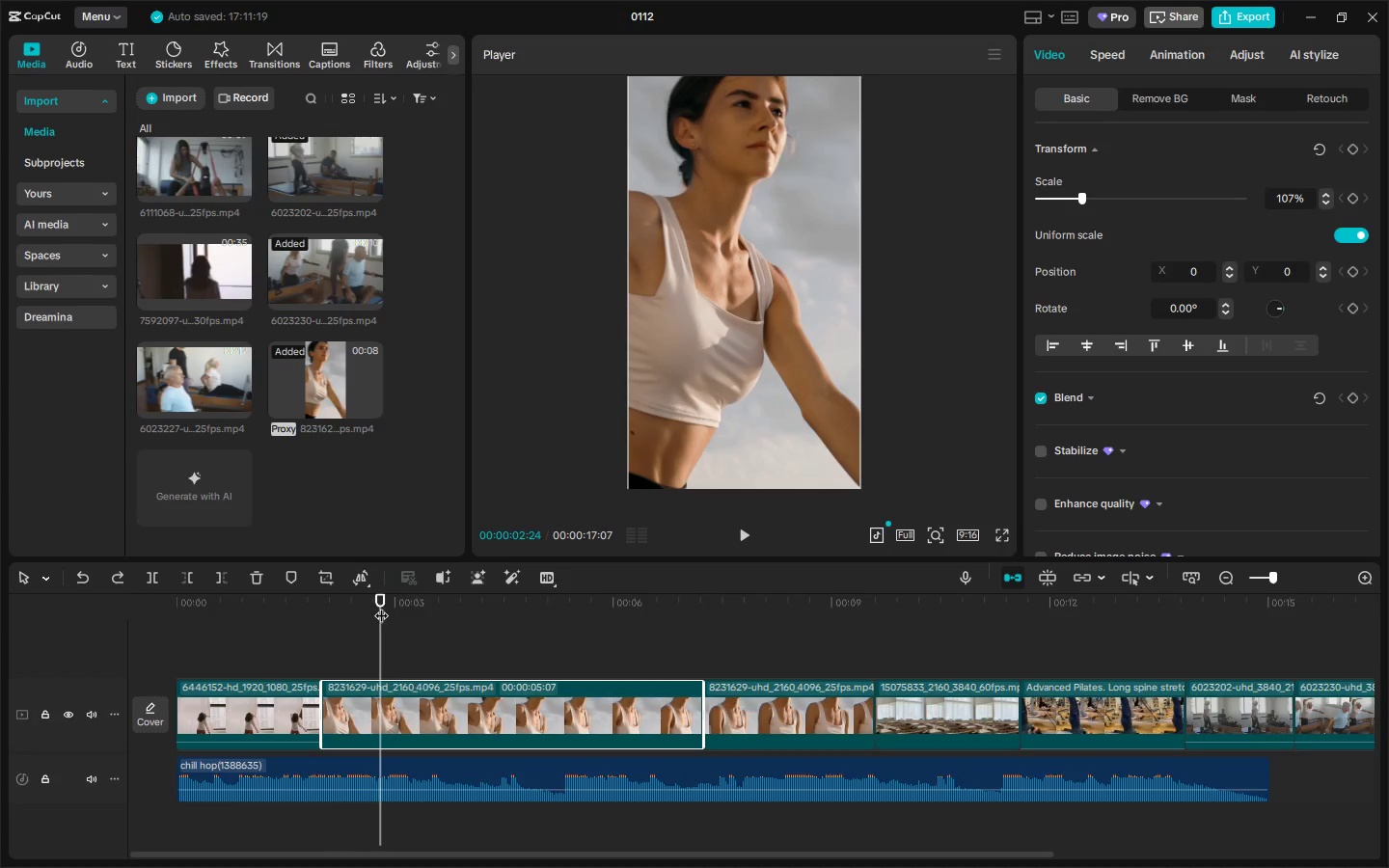 
key(Control+ControlLeft)
 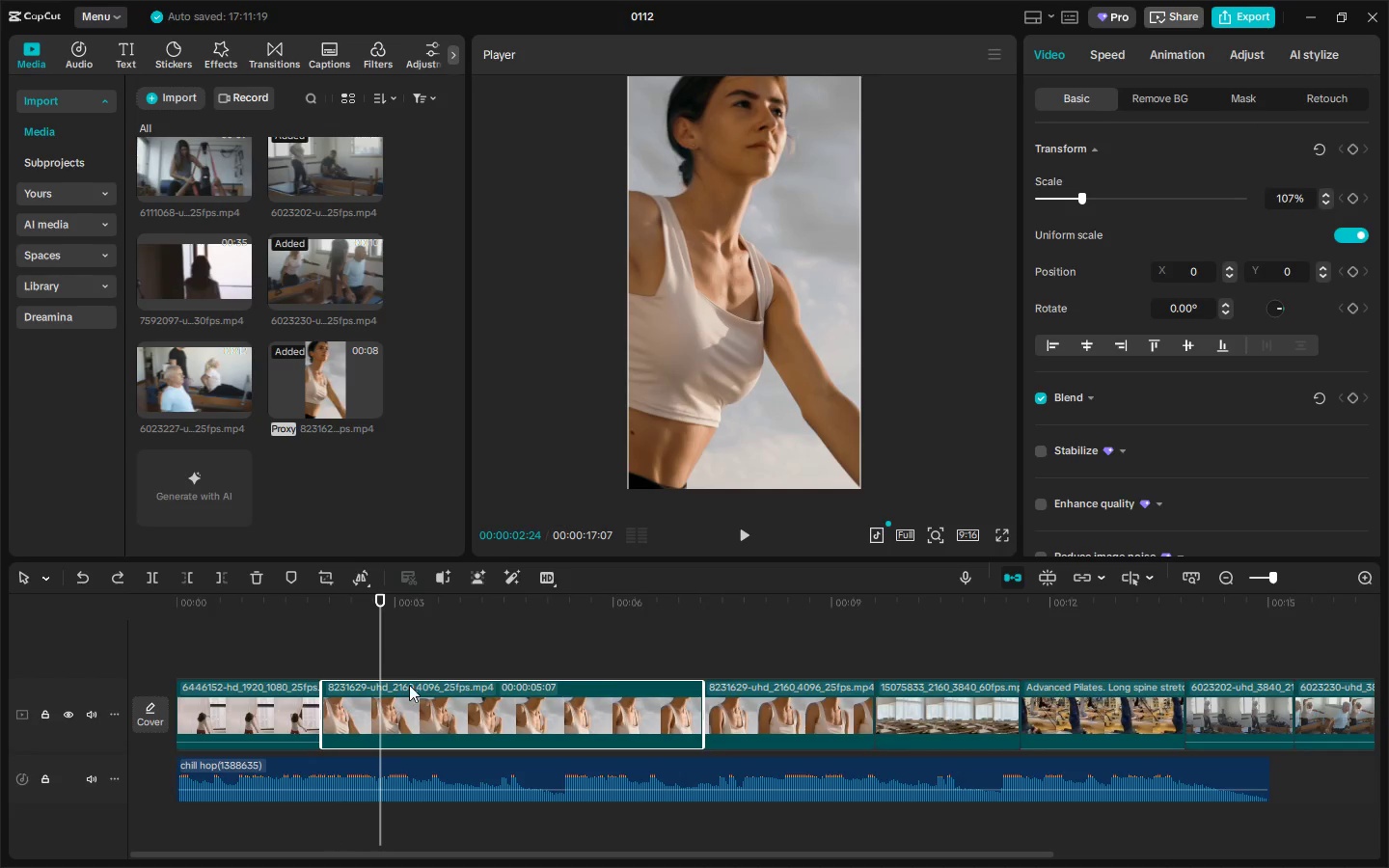 
key(Control+B)
 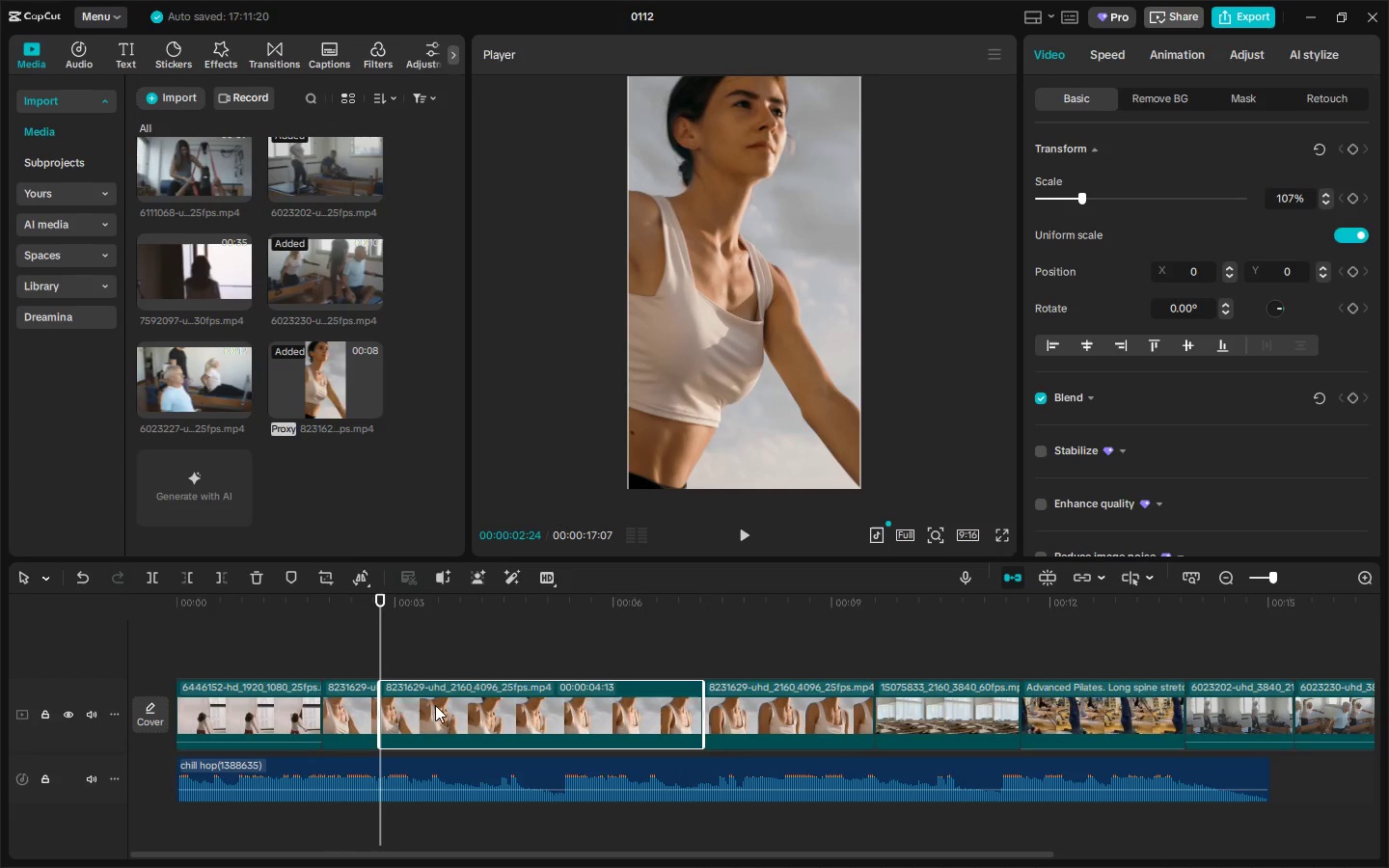 
left_click([435, 705])
 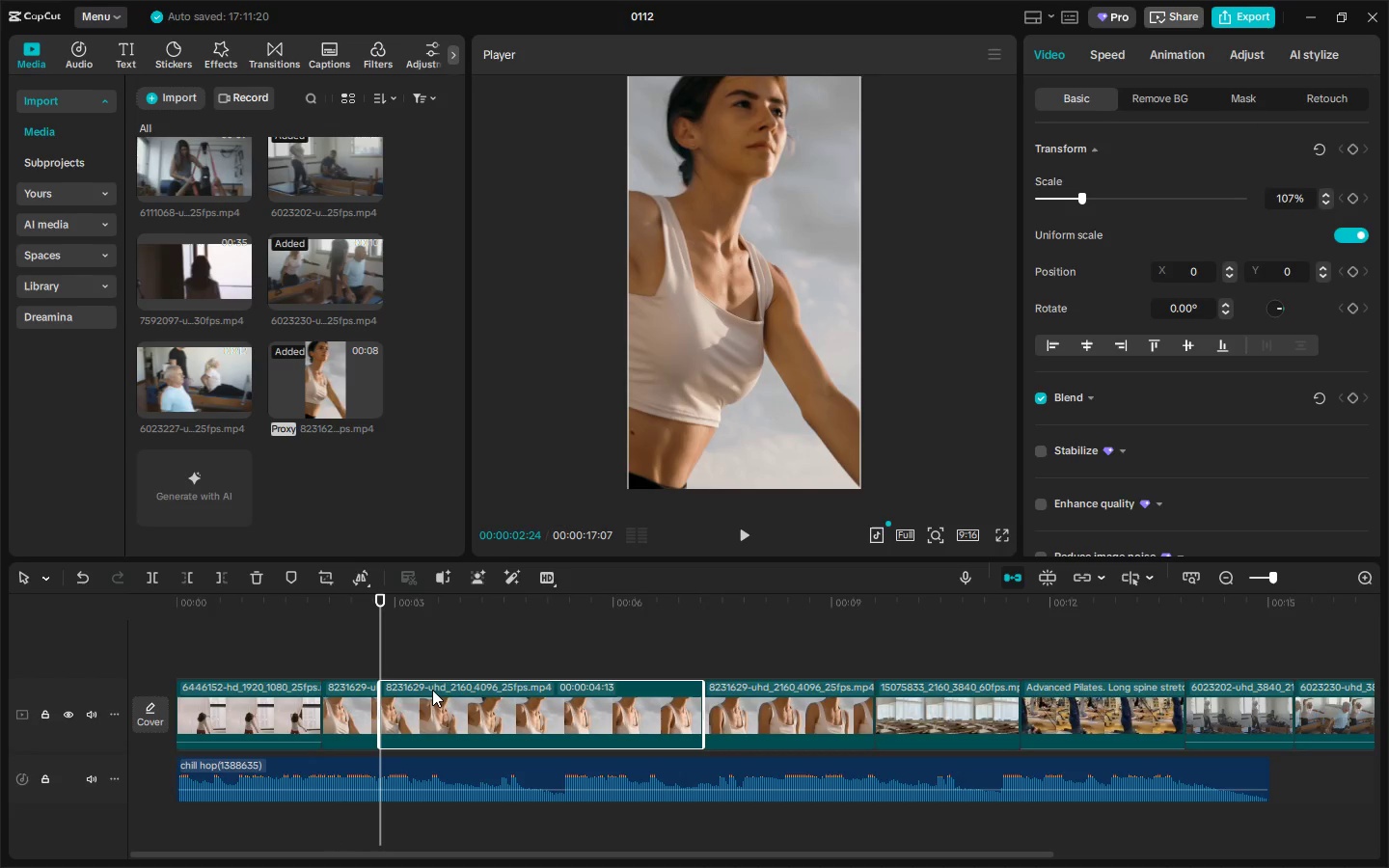 
left_click([432, 689])
 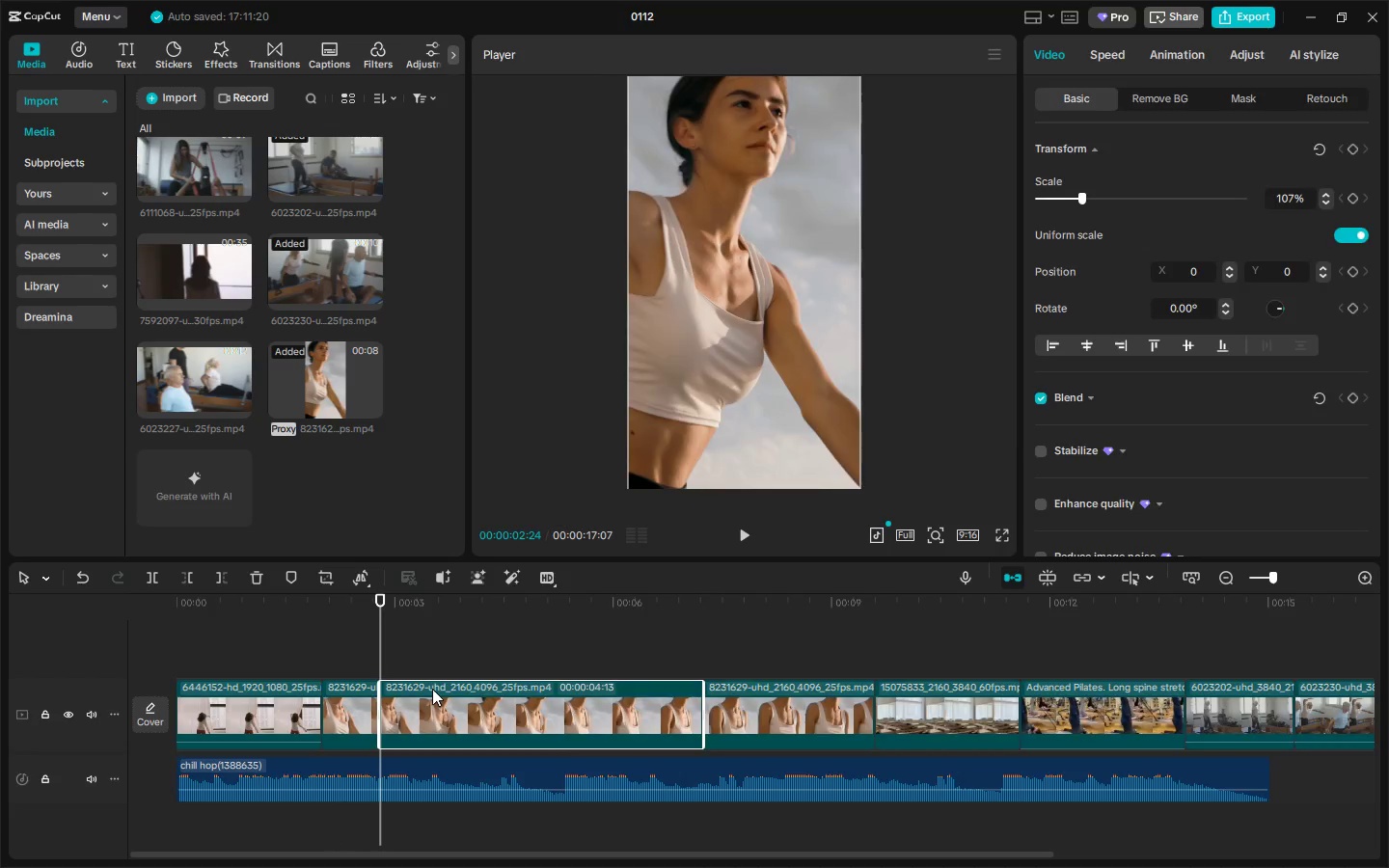 
key(Delete)
 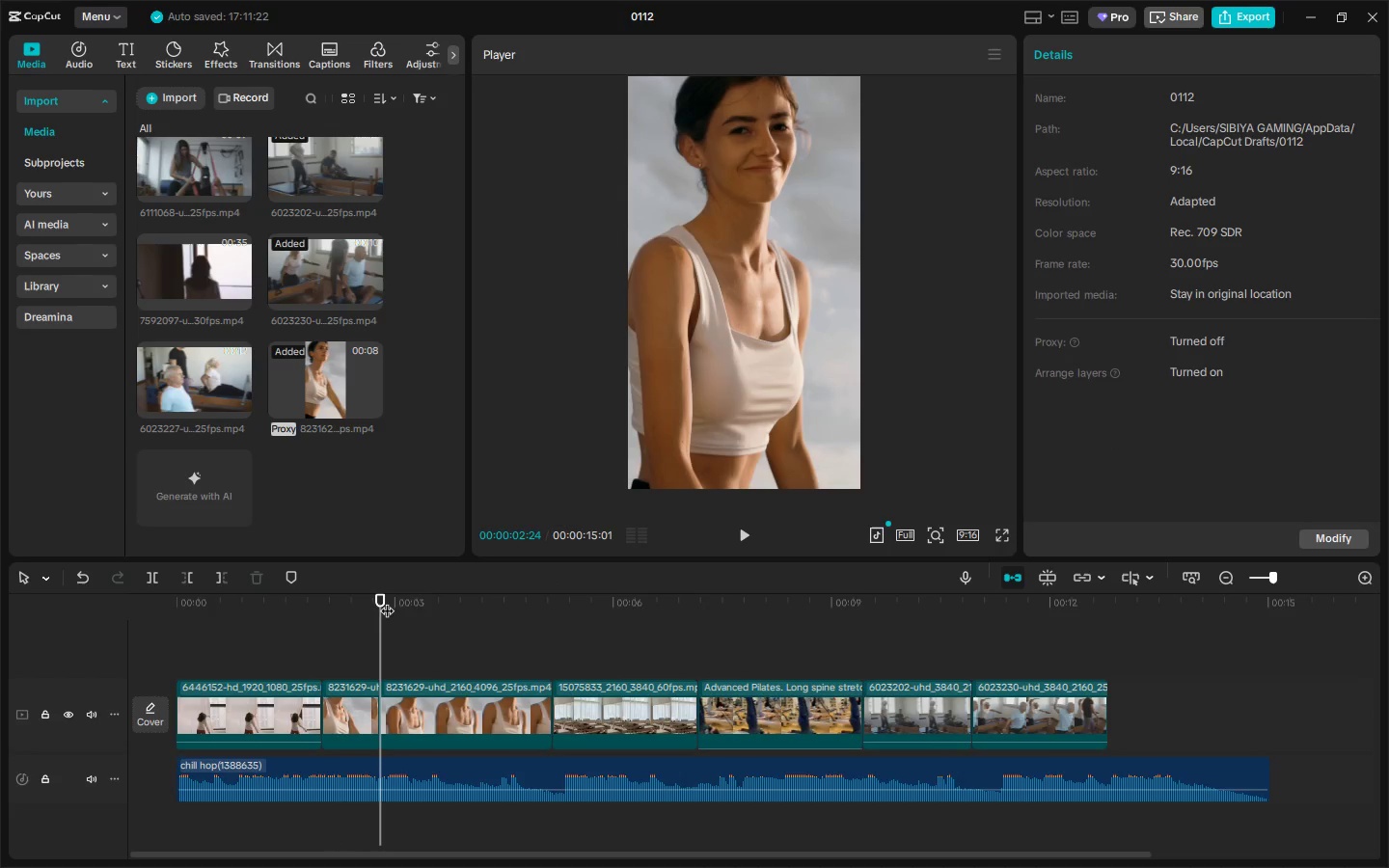 
left_click([453, 674])
 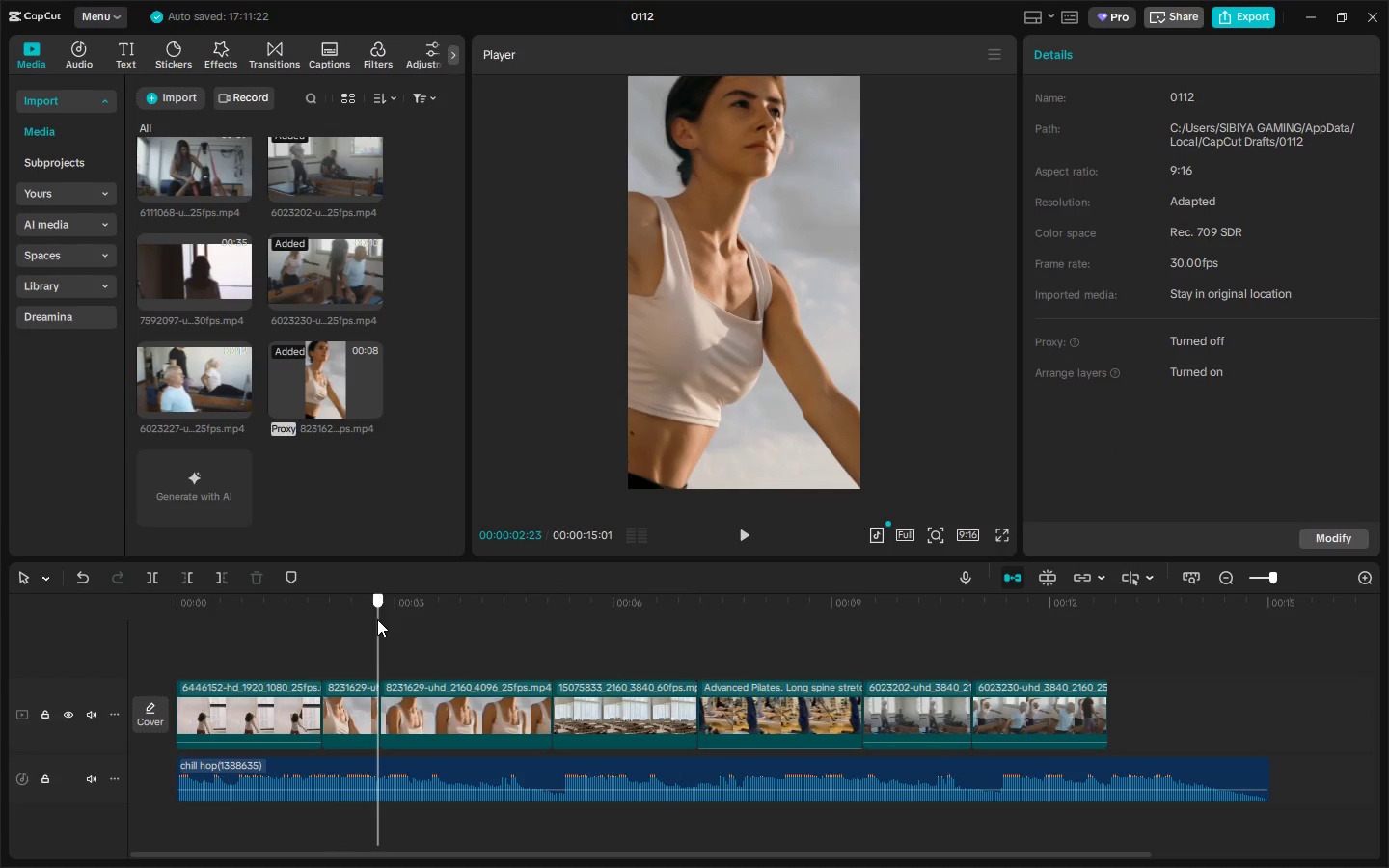 
left_click([467, 703])
 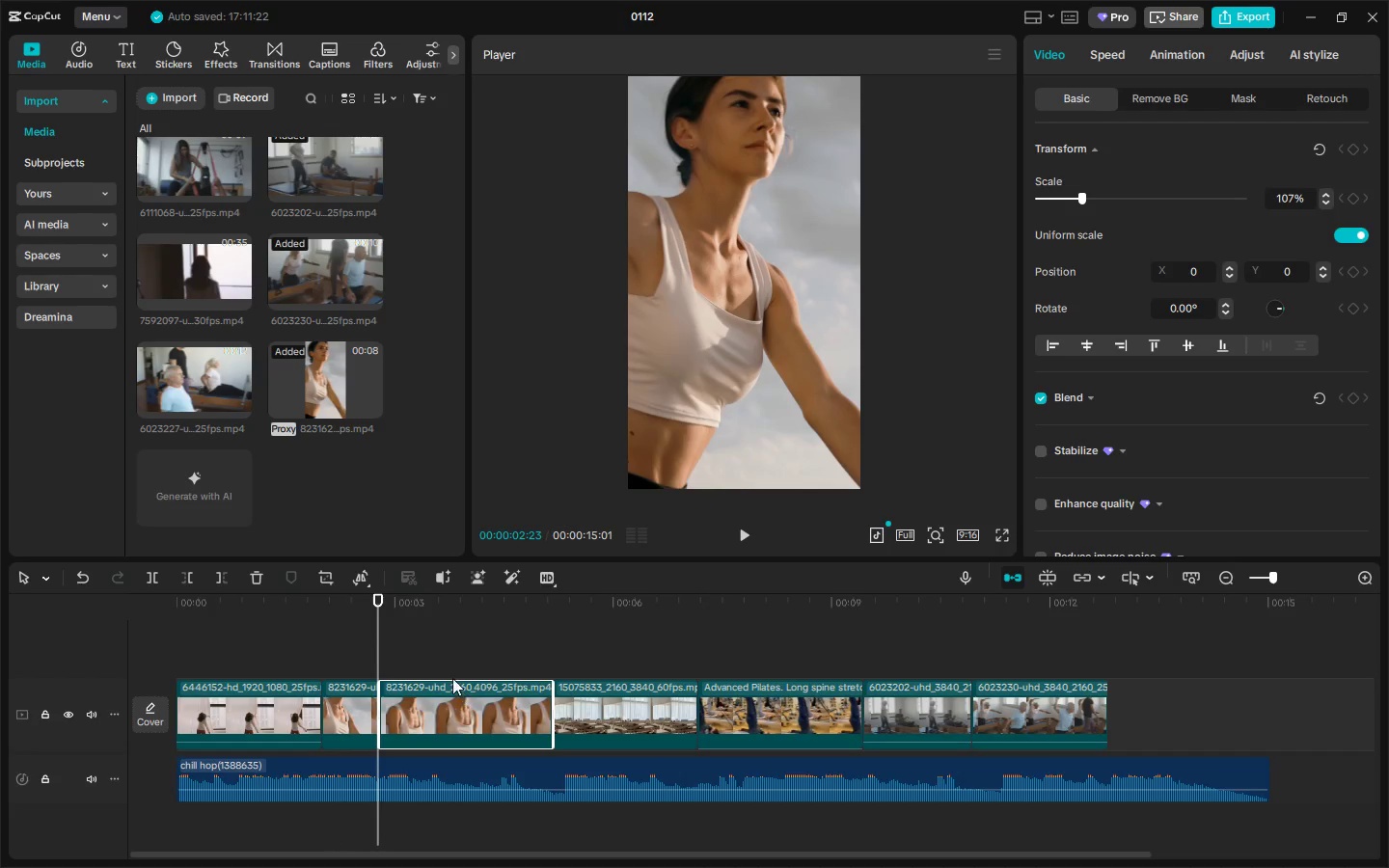 
key(Delete)
 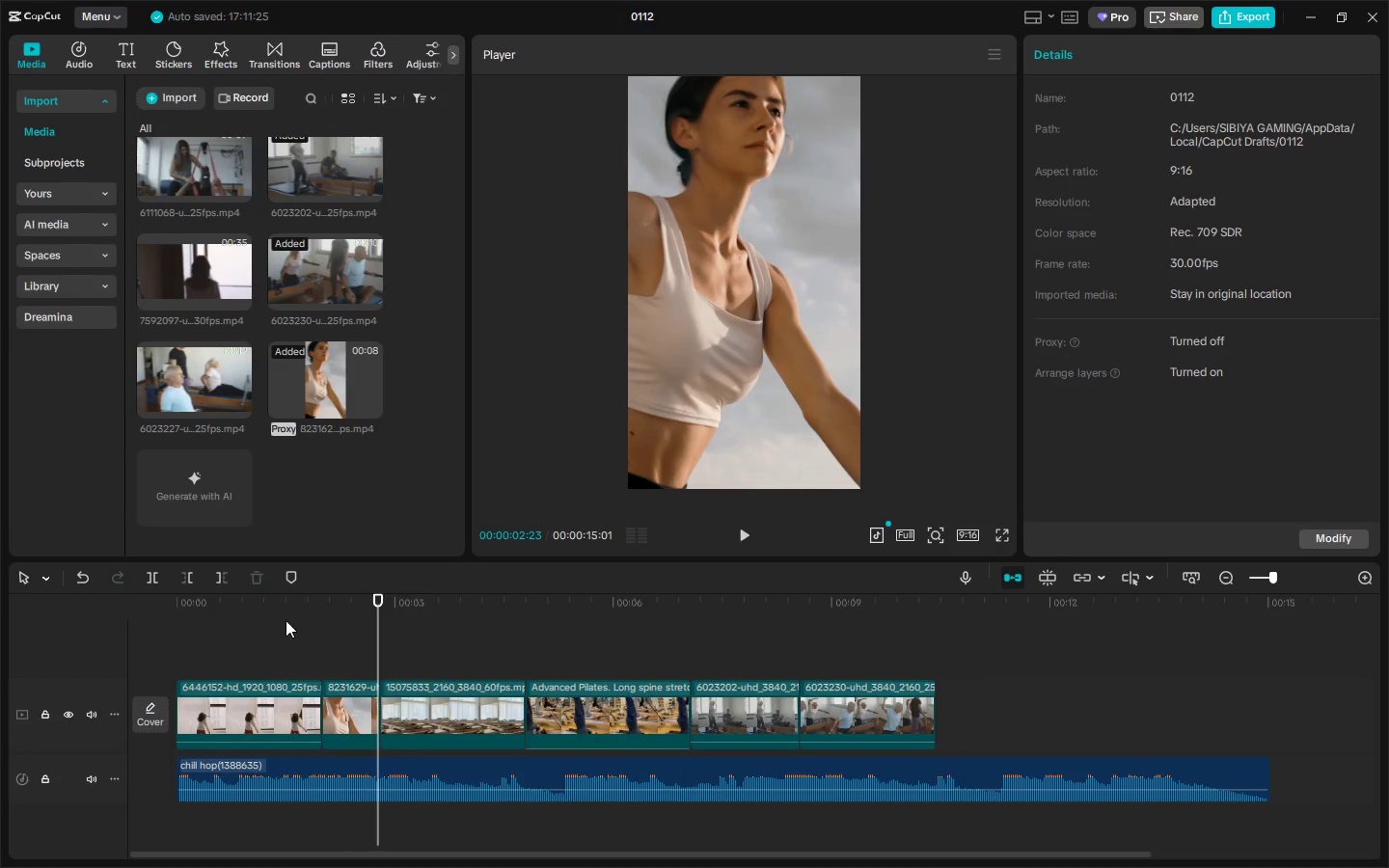 
left_click_drag(start_coordinate=[272, 619], to_coordinate=[120, 608])
 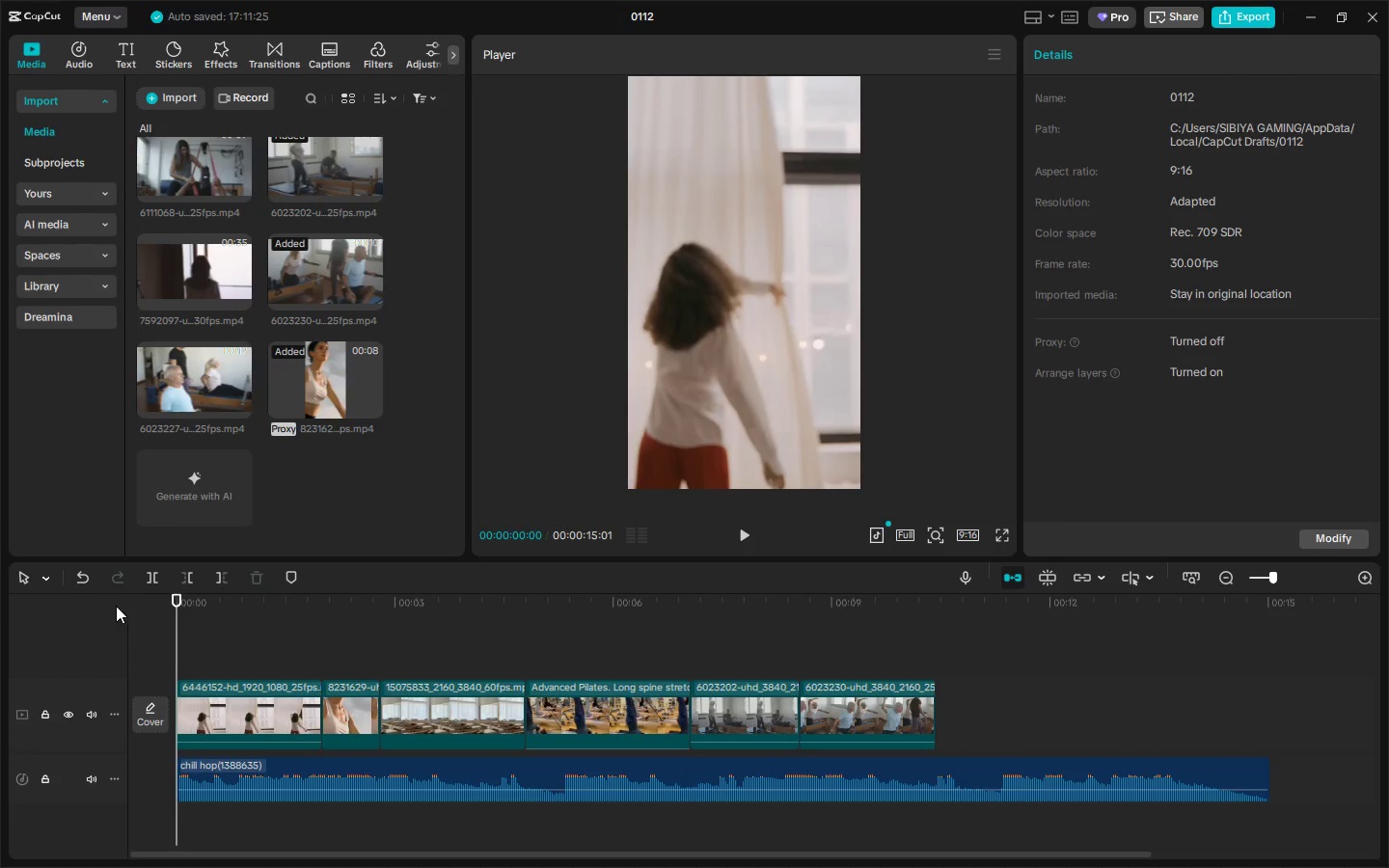 
key(Space)
 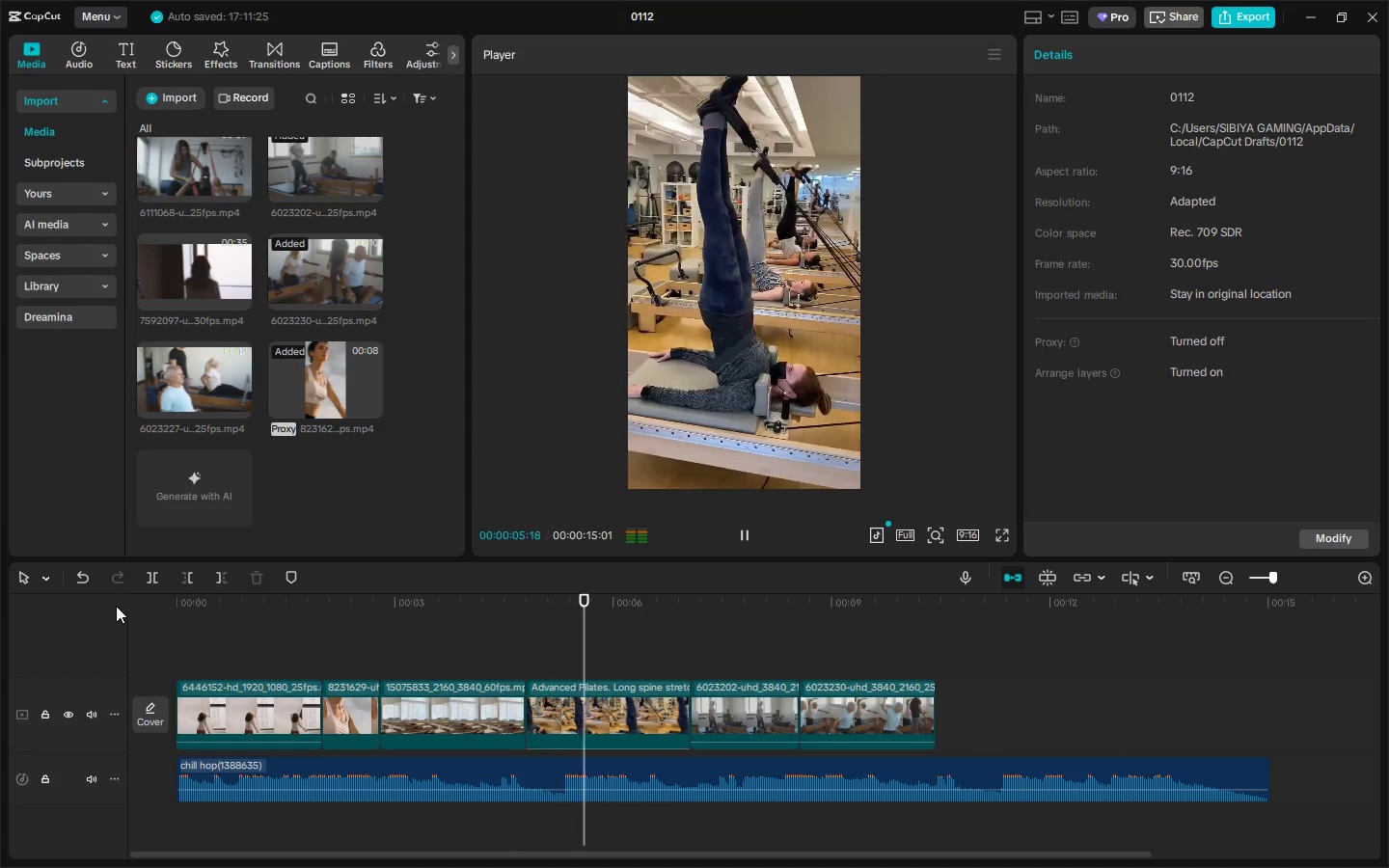 
wait(10.66)
 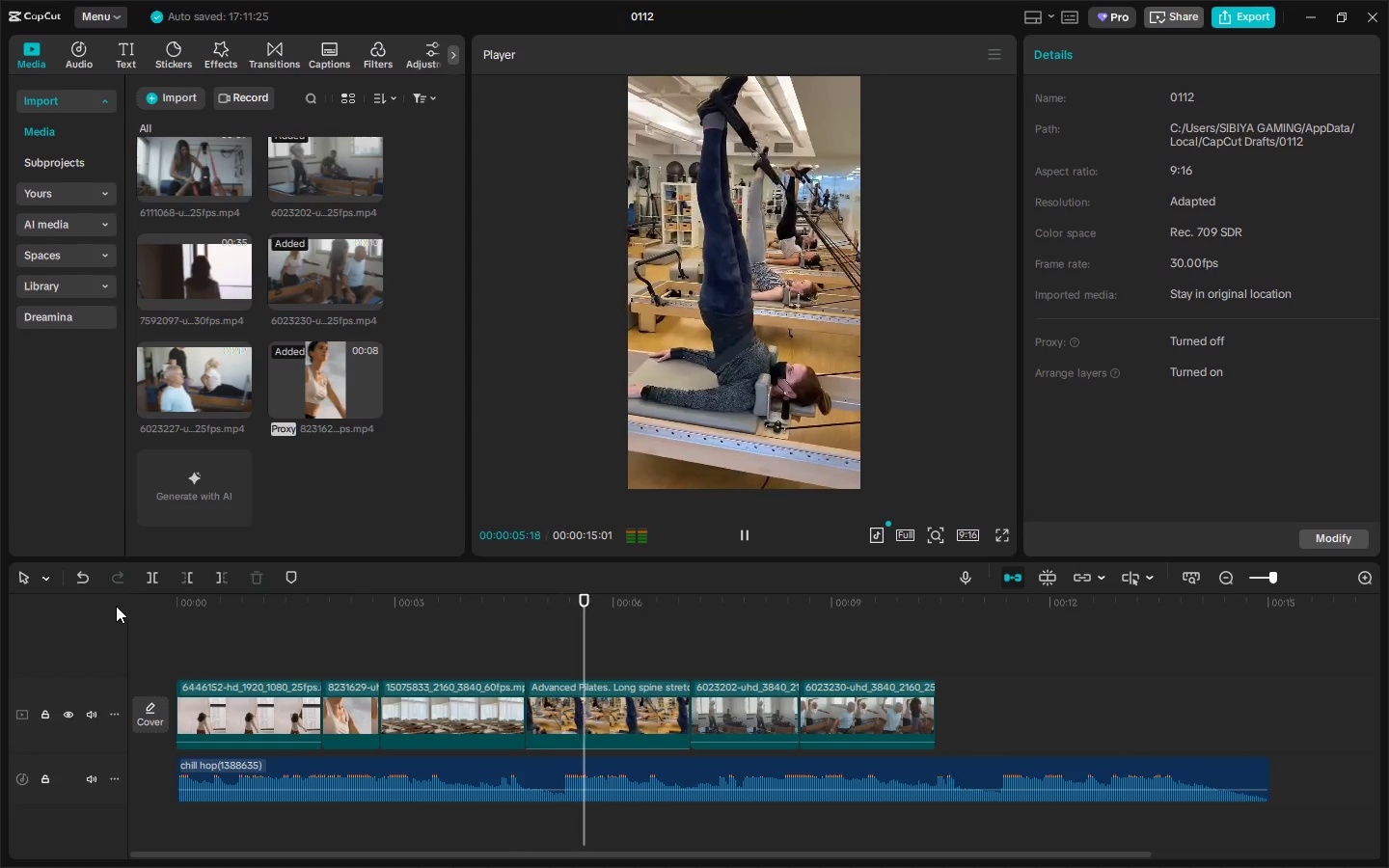 
key(Space)
 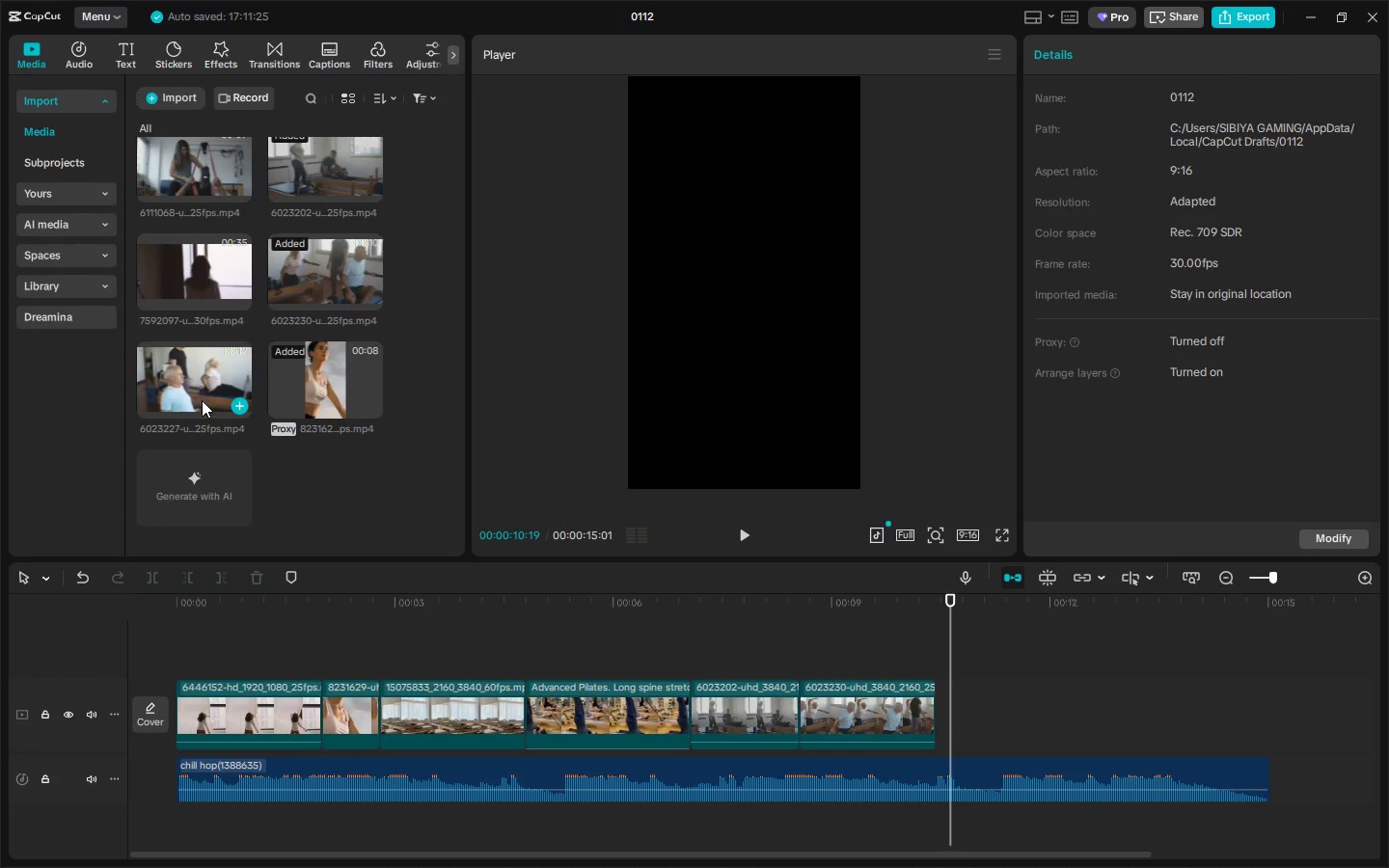 
scroll: coordinate [203, 400], scroll_direction: up, amount: 1.0
 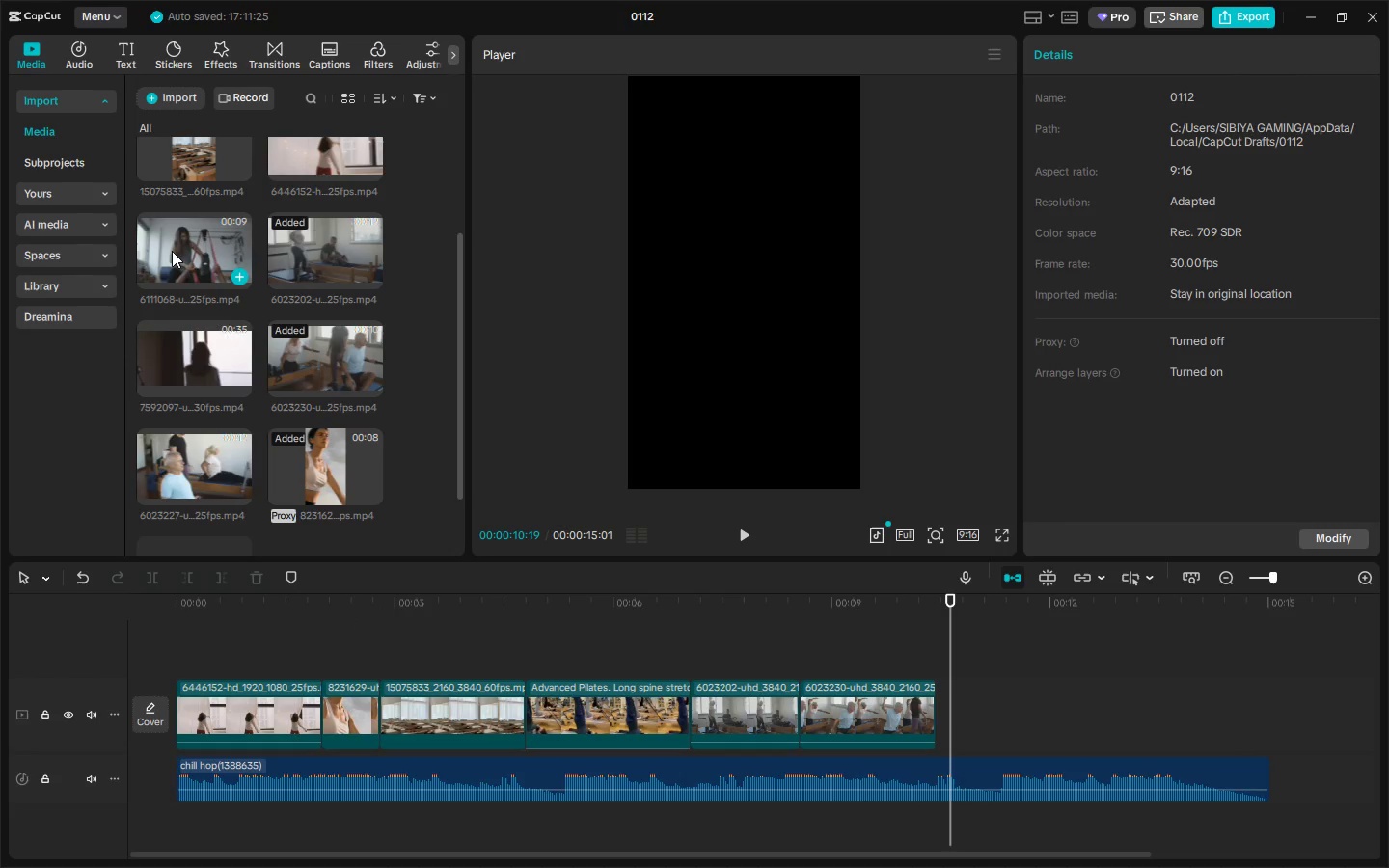 
left_click_drag(start_coordinate=[170, 246], to_coordinate=[939, 711])
 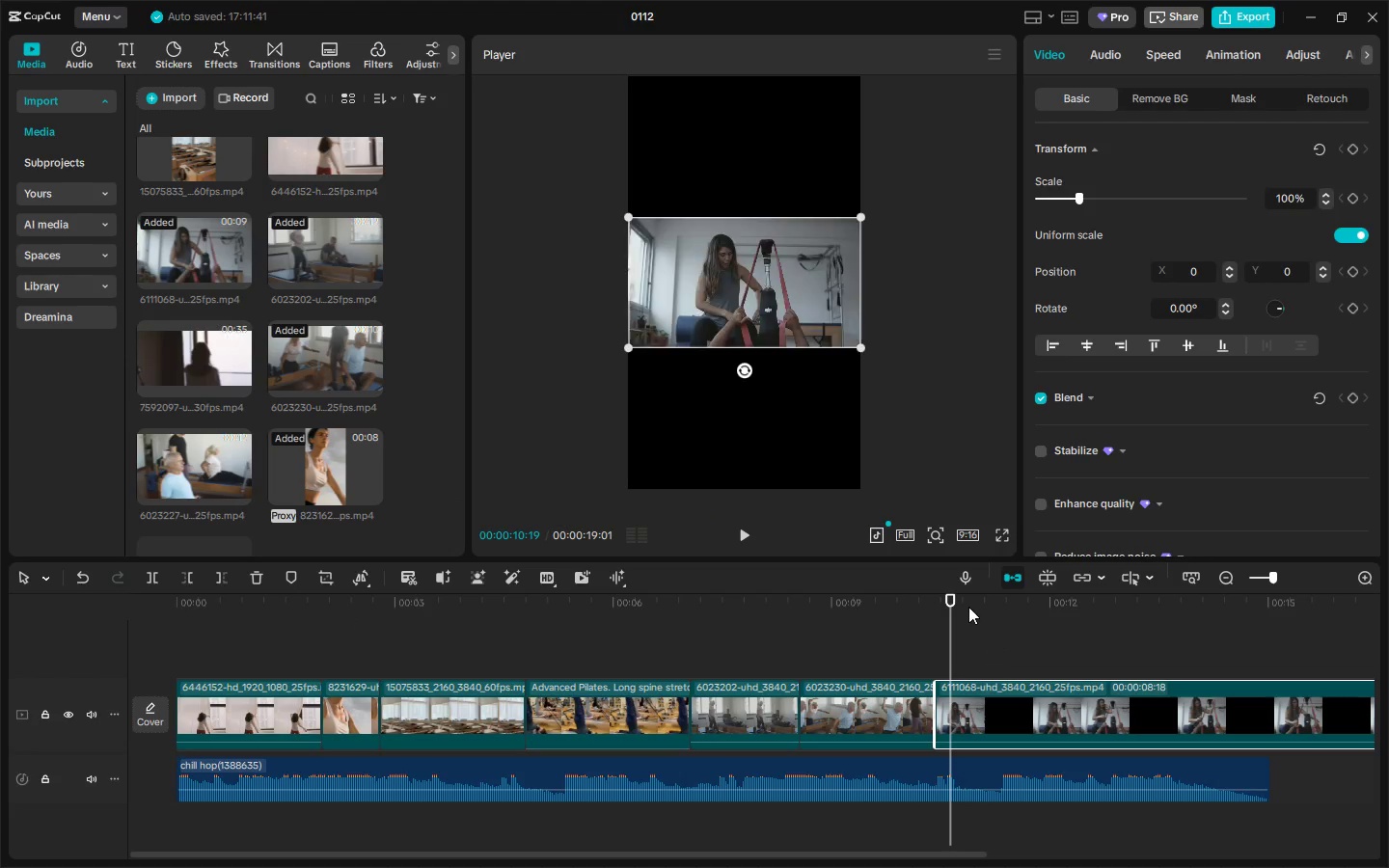 
left_click_drag(start_coordinate=[967, 604], to_coordinate=[996, 604])
 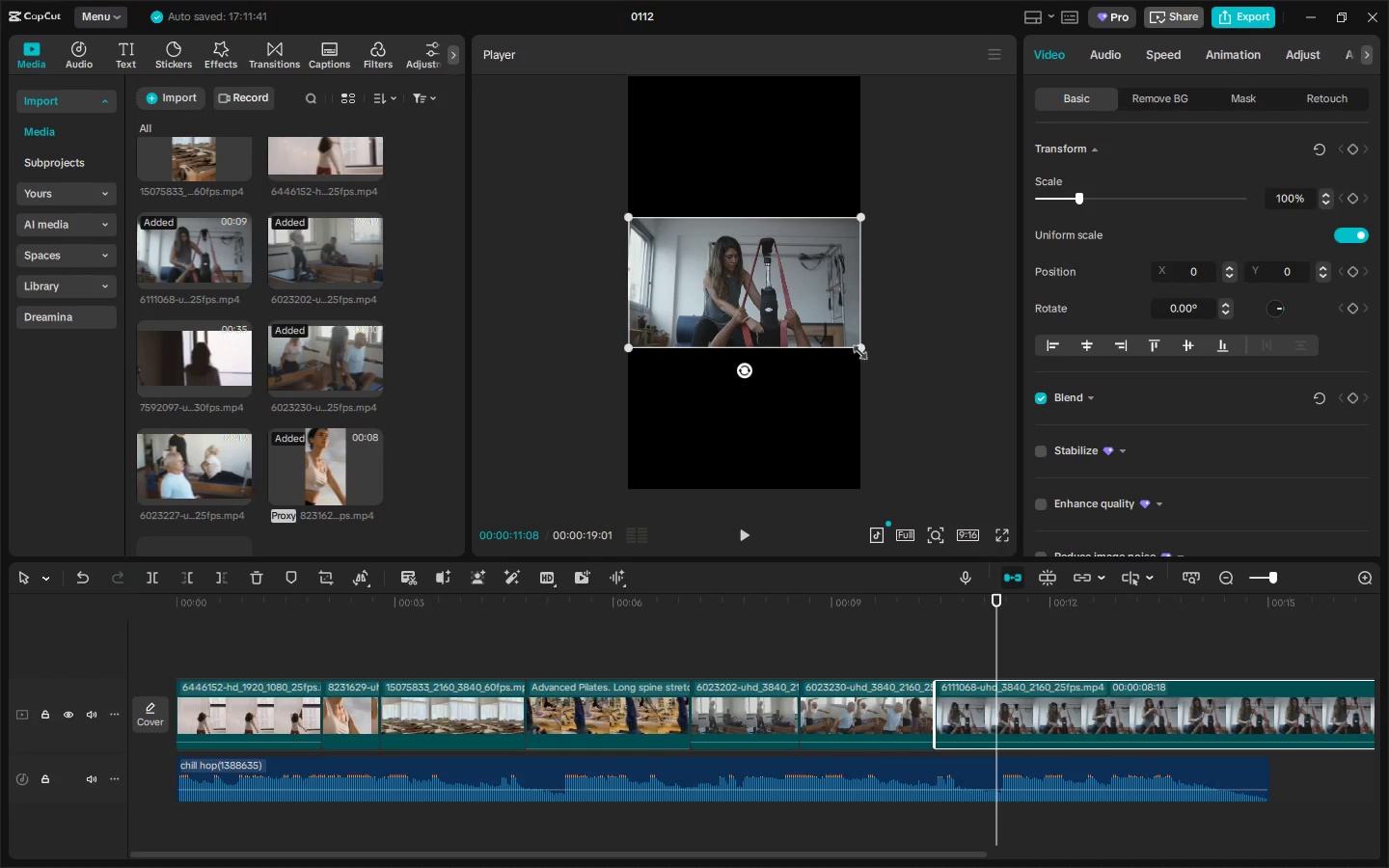 
left_click_drag(start_coordinate=[856, 344], to_coordinate=[1126, 723])
 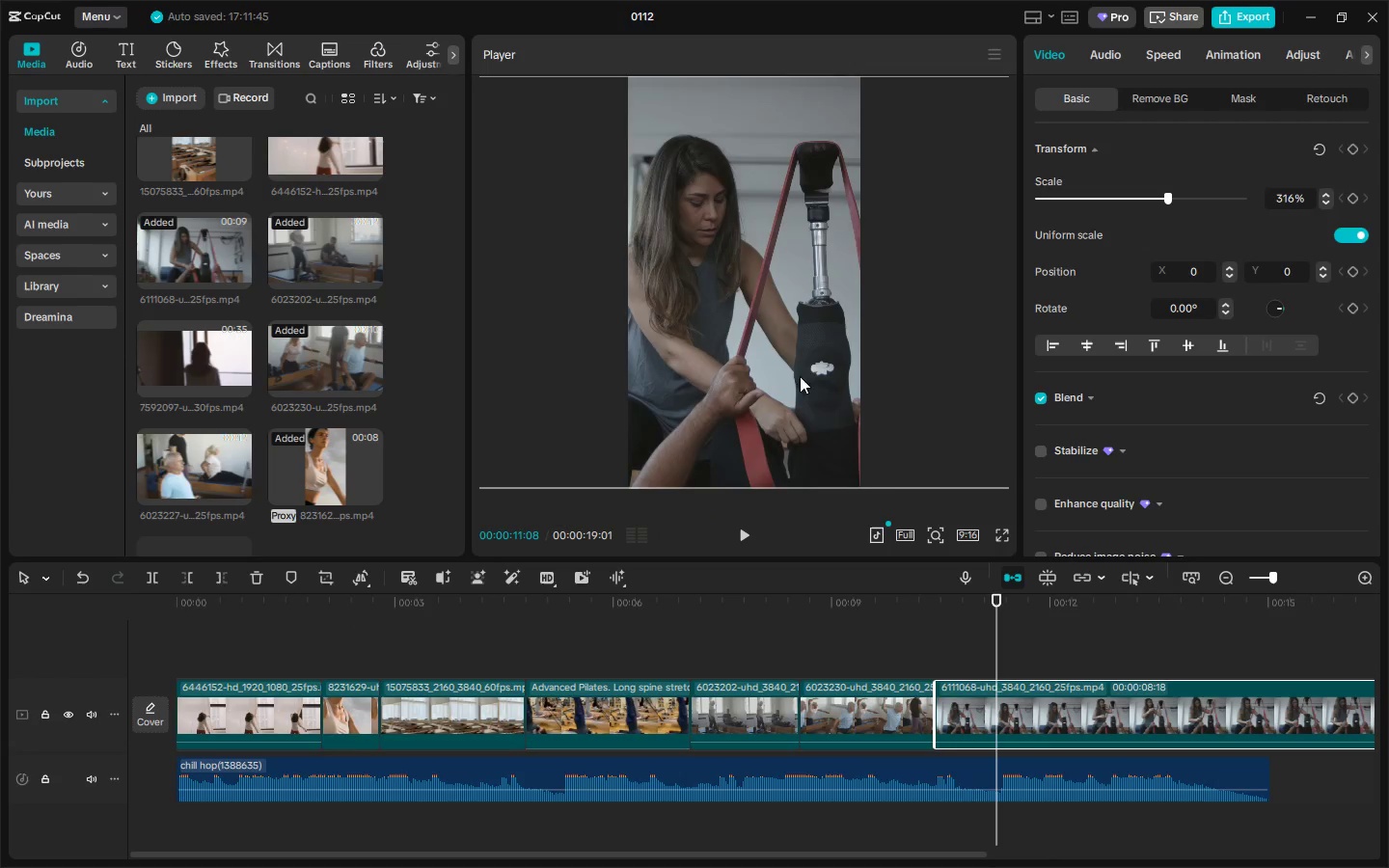 
left_click_drag(start_coordinate=[794, 374], to_coordinate=[738, 377])
 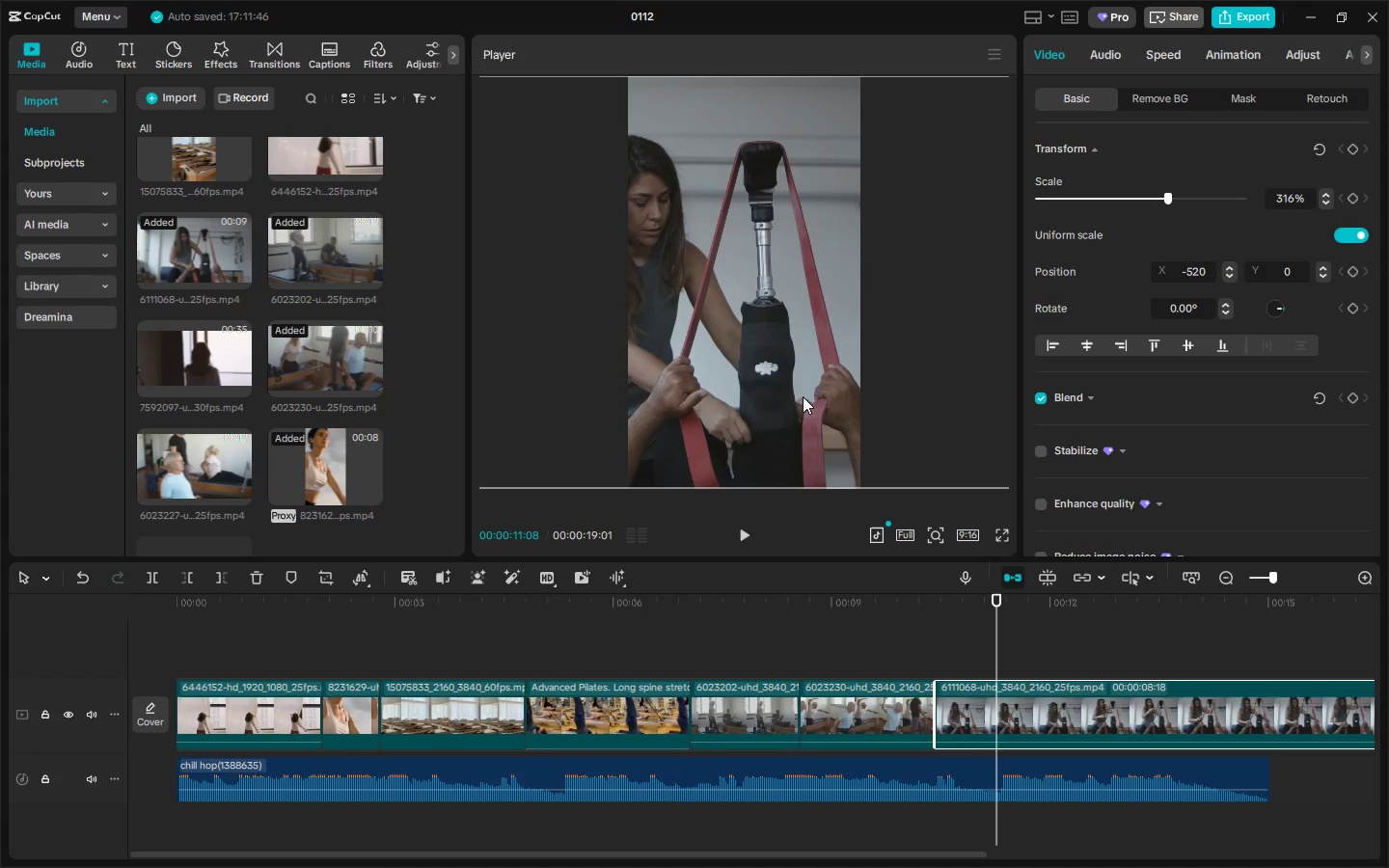 
key(Space)
 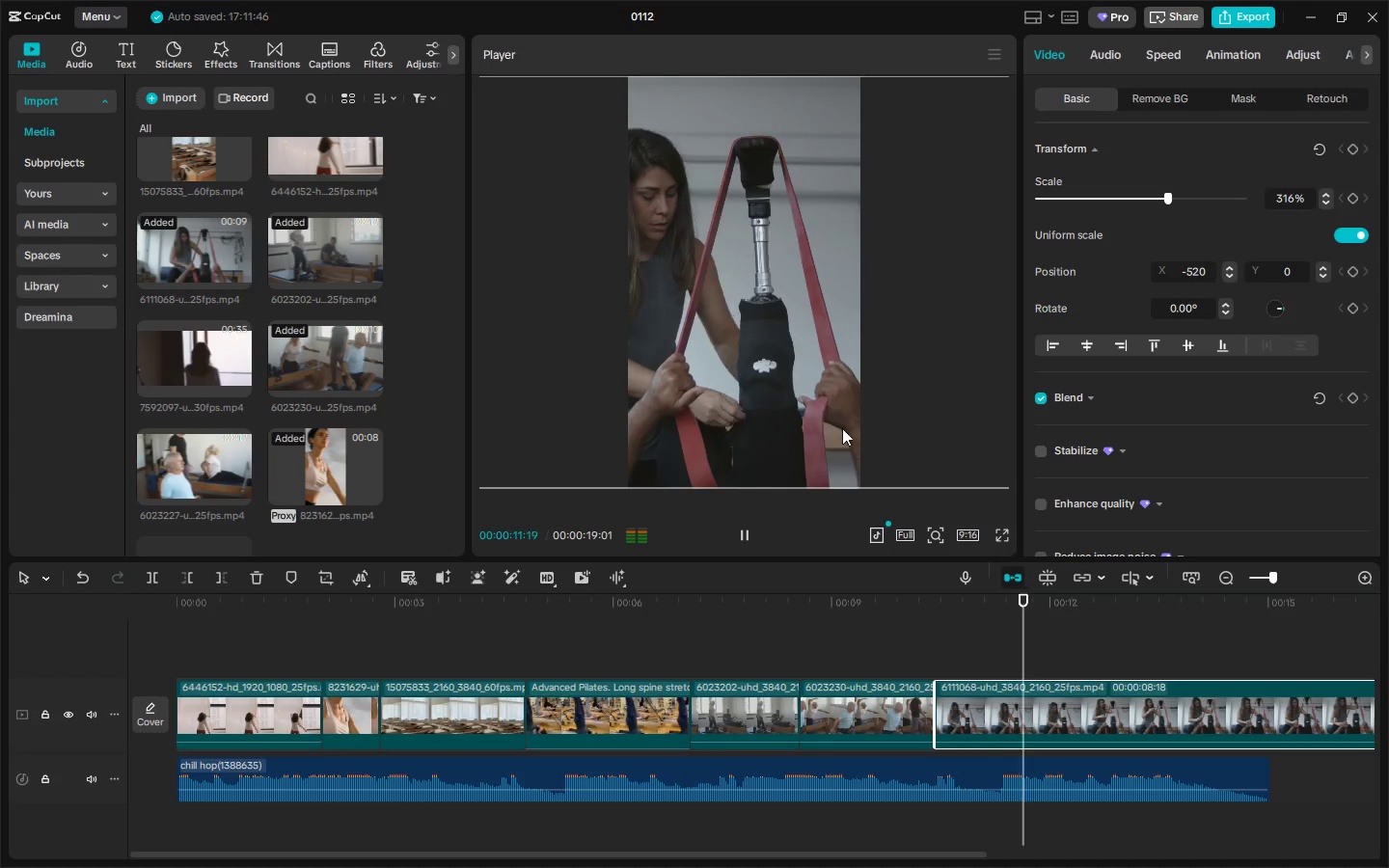 
key(Space)
 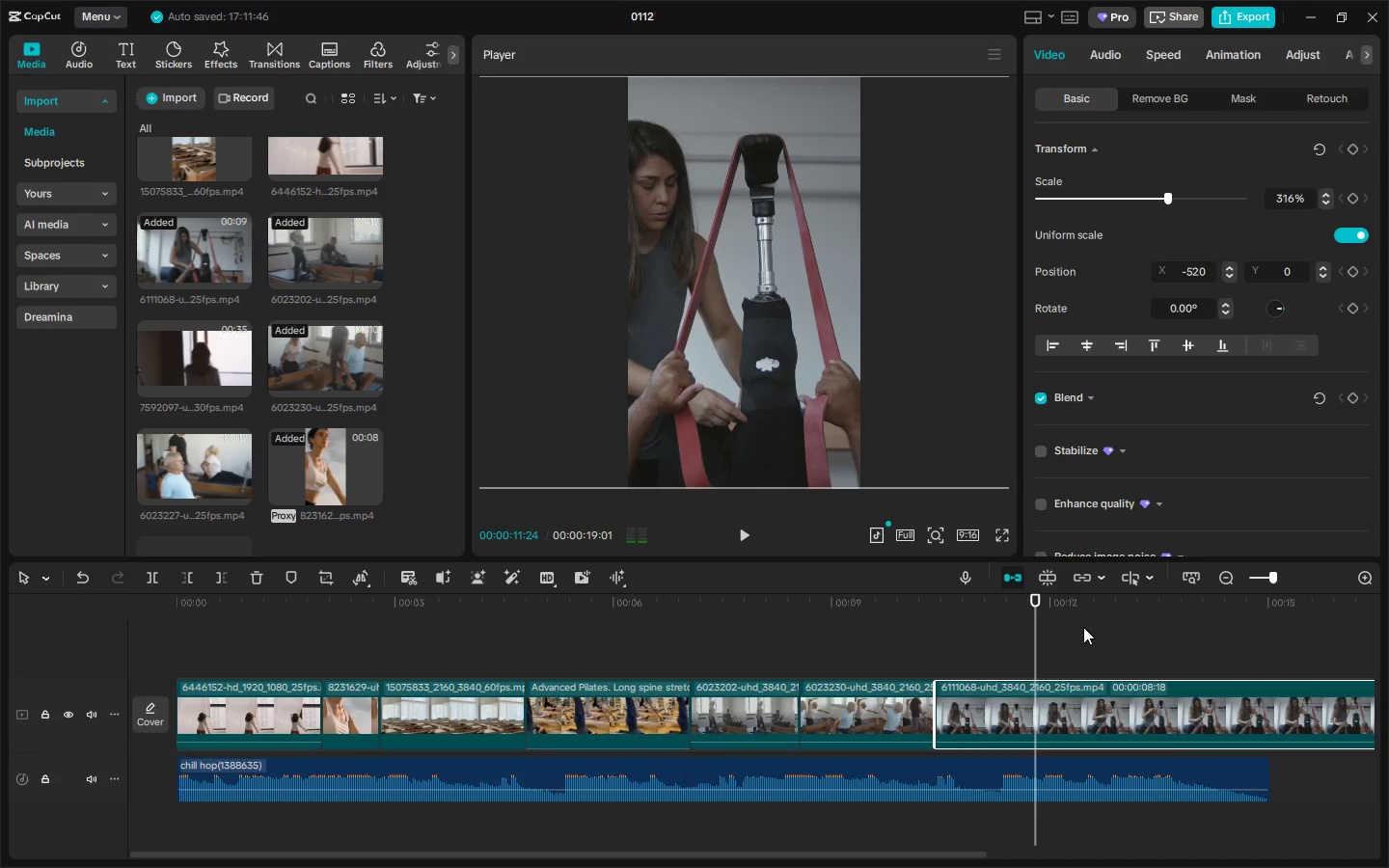 
key(Control+ControlLeft)
 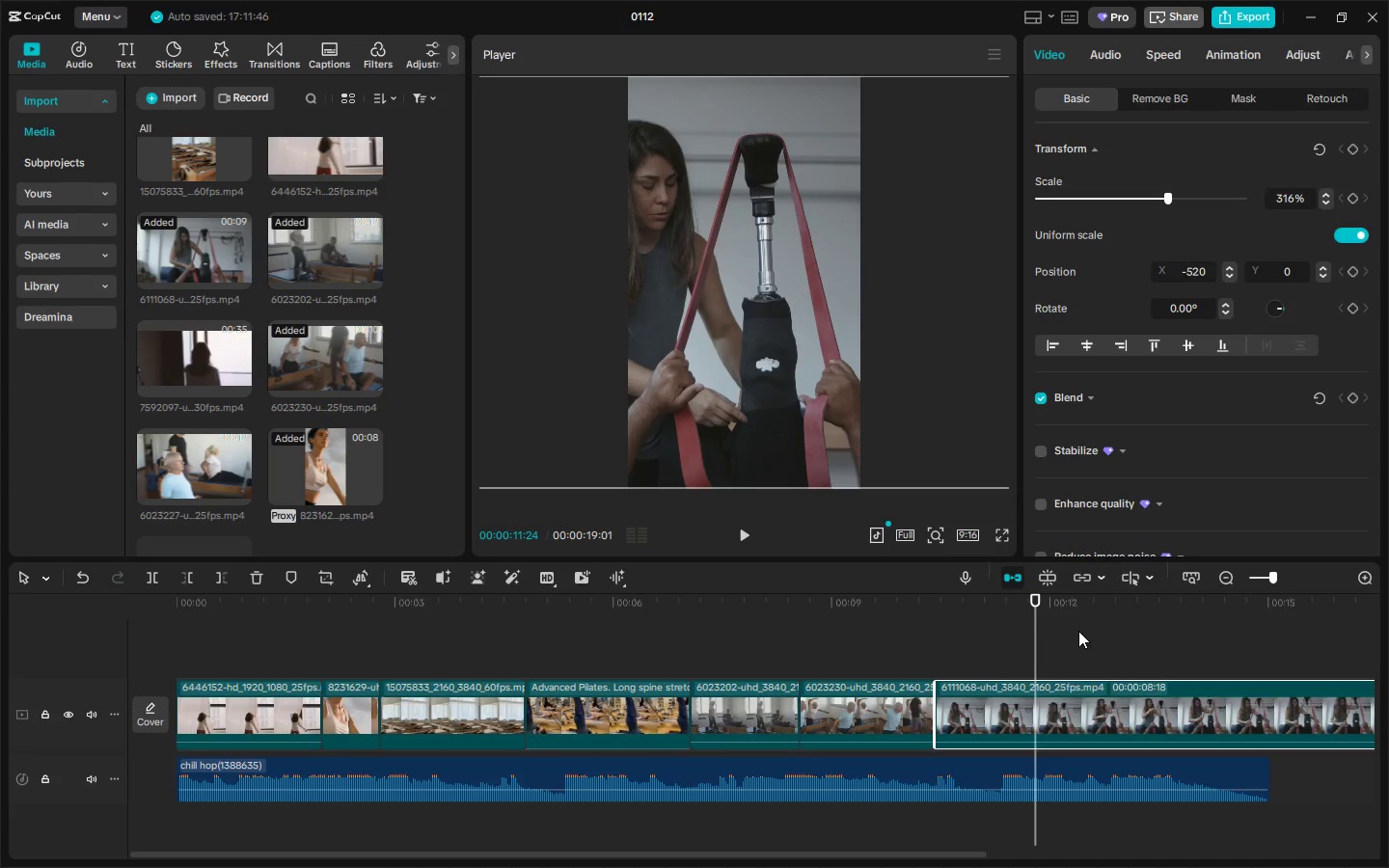 
key(Control+B)
 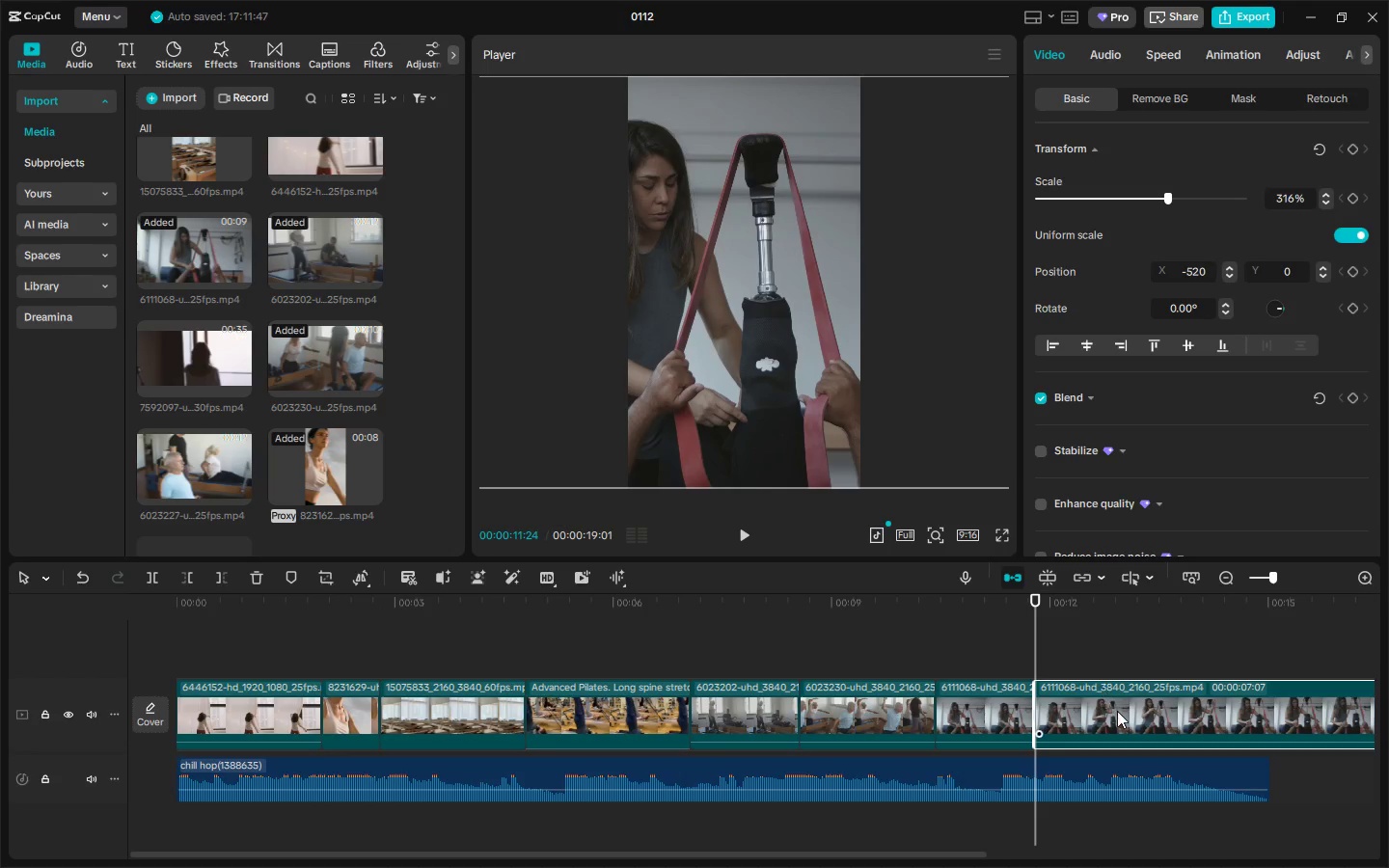 
left_click([1117, 711])
 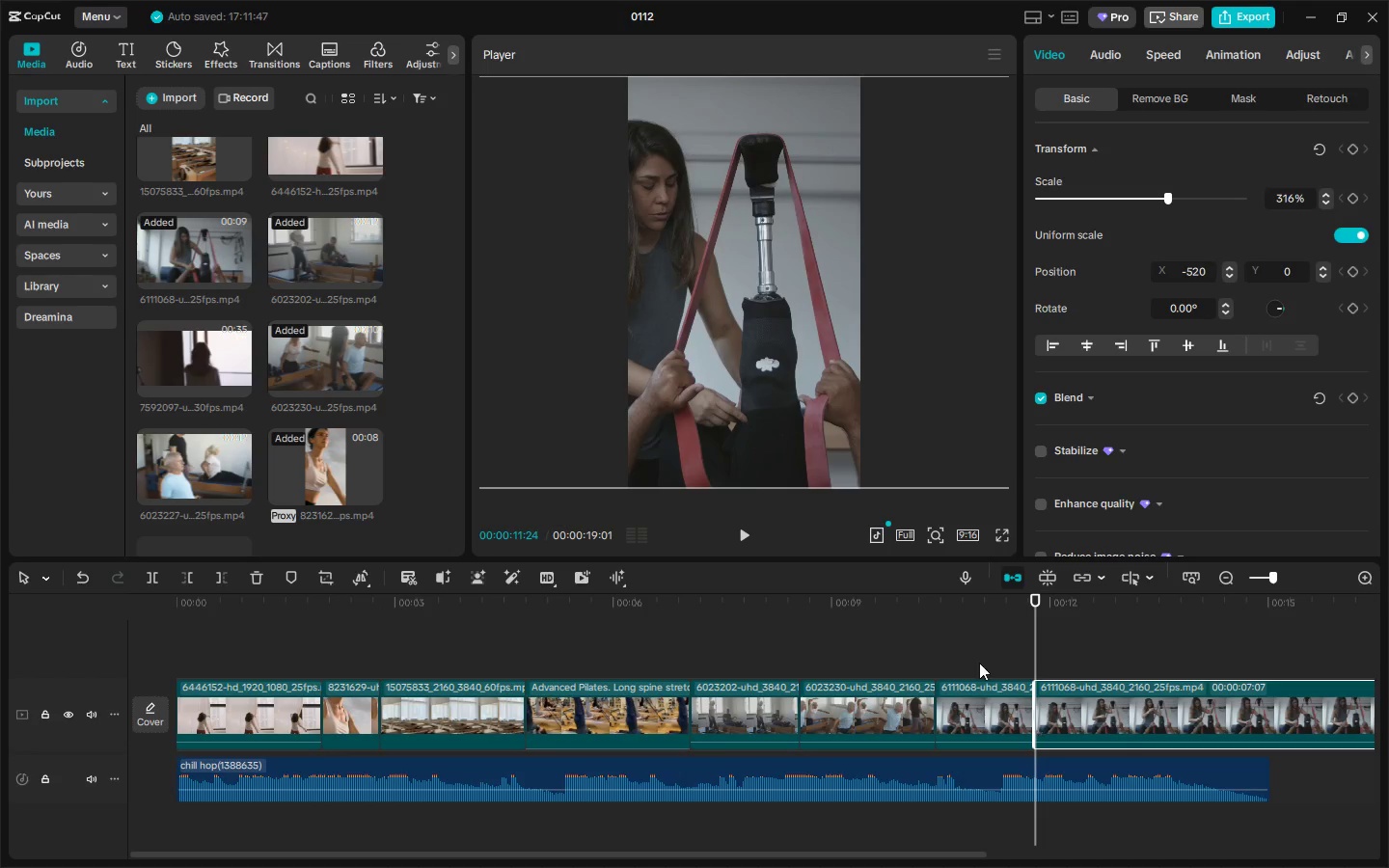 
key(Delete)
 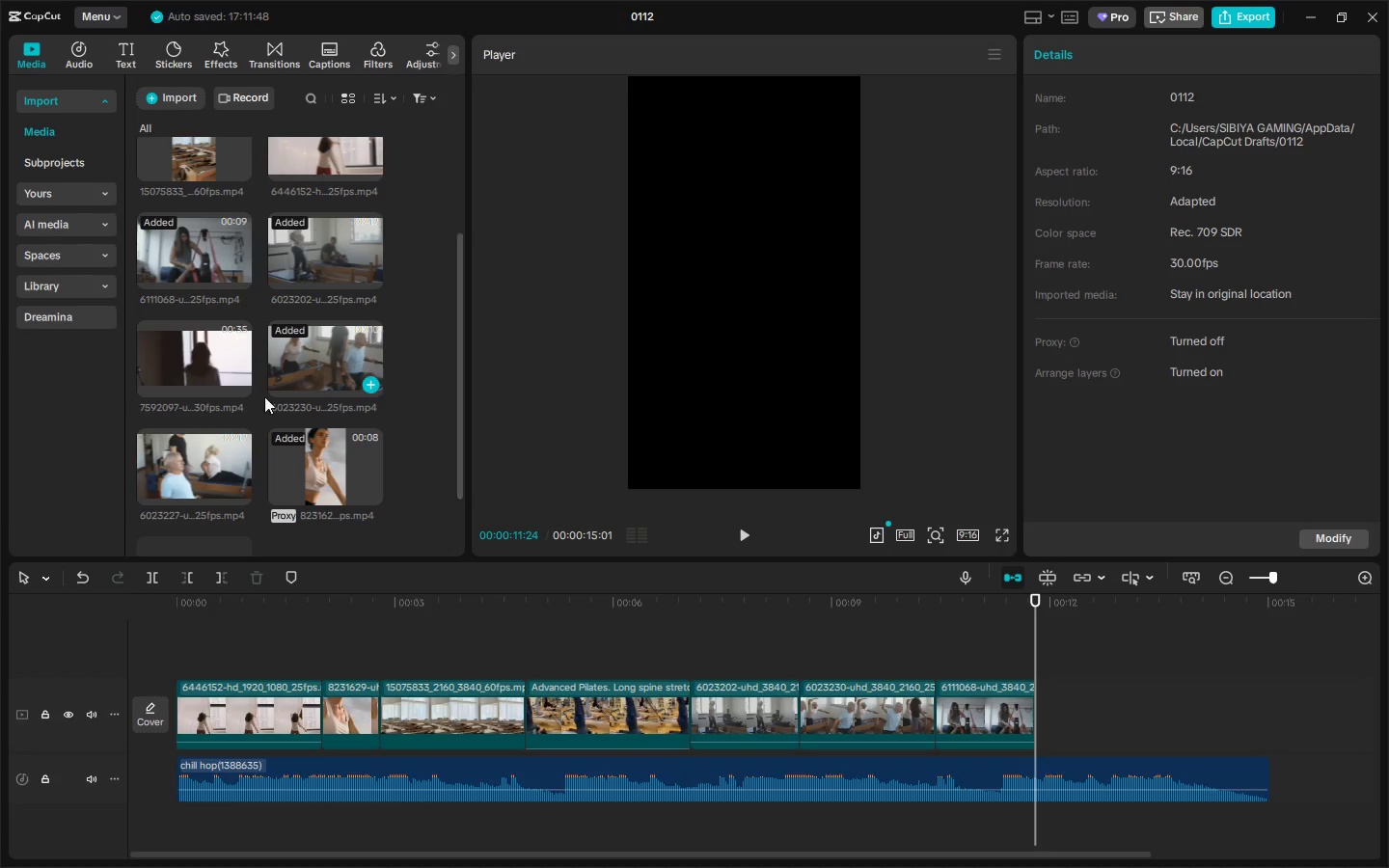 
scroll: coordinate [338, 394], scroll_direction: up, amount: 3.0
 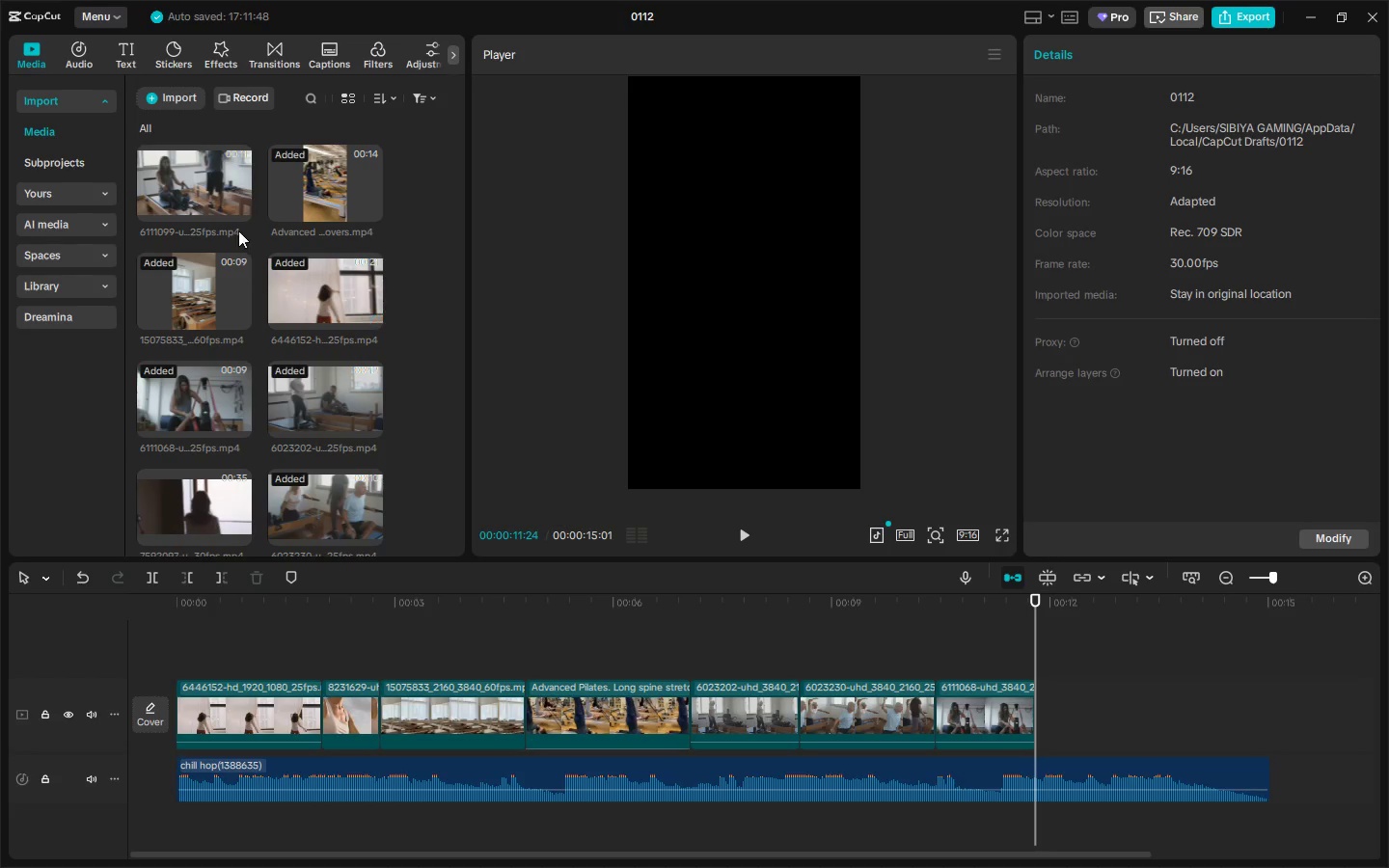 
left_click_drag(start_coordinate=[173, 177], to_coordinate=[1046, 705])
 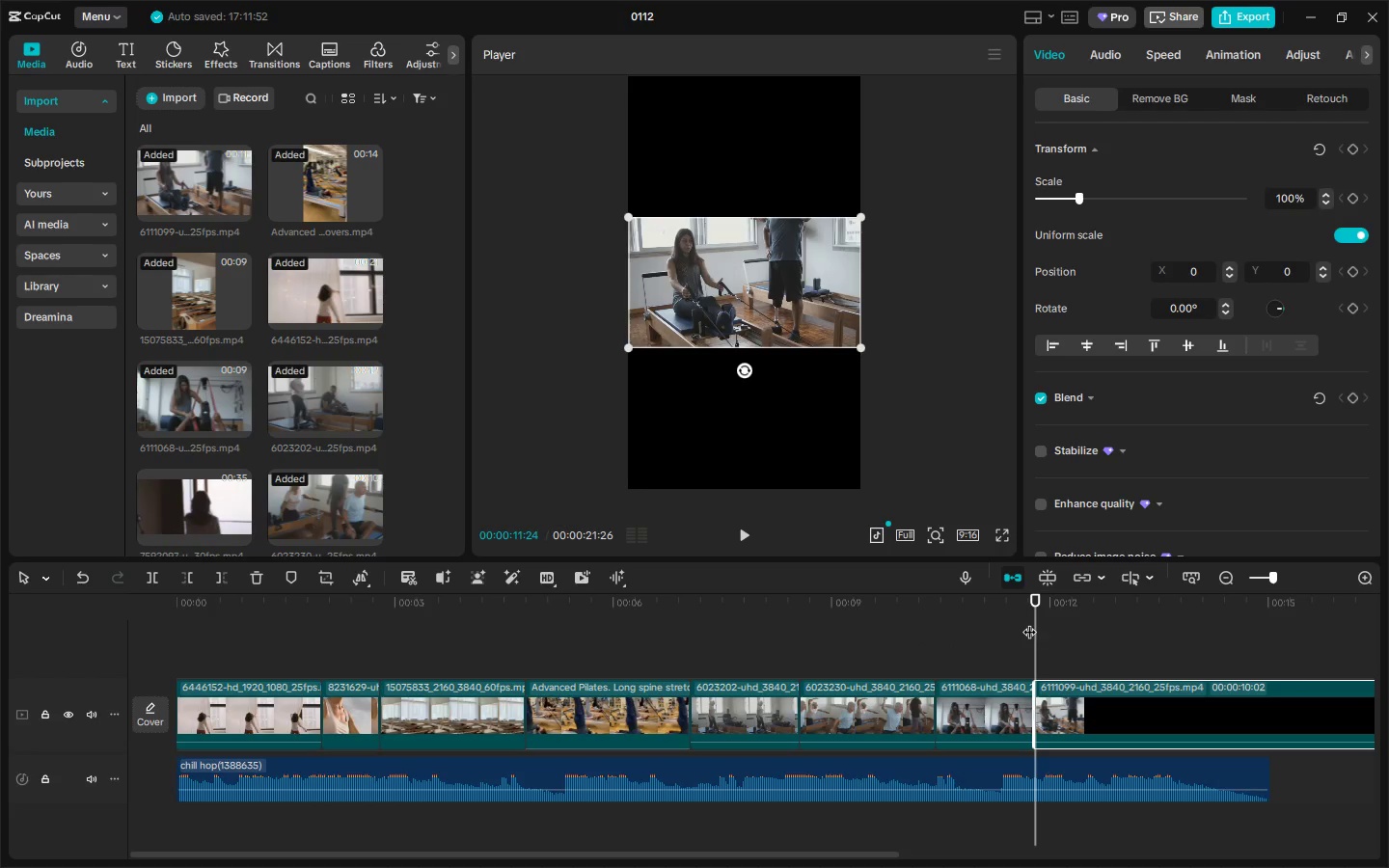 
left_click_drag(start_coordinate=[1043, 611], to_coordinate=[1094, 616])
 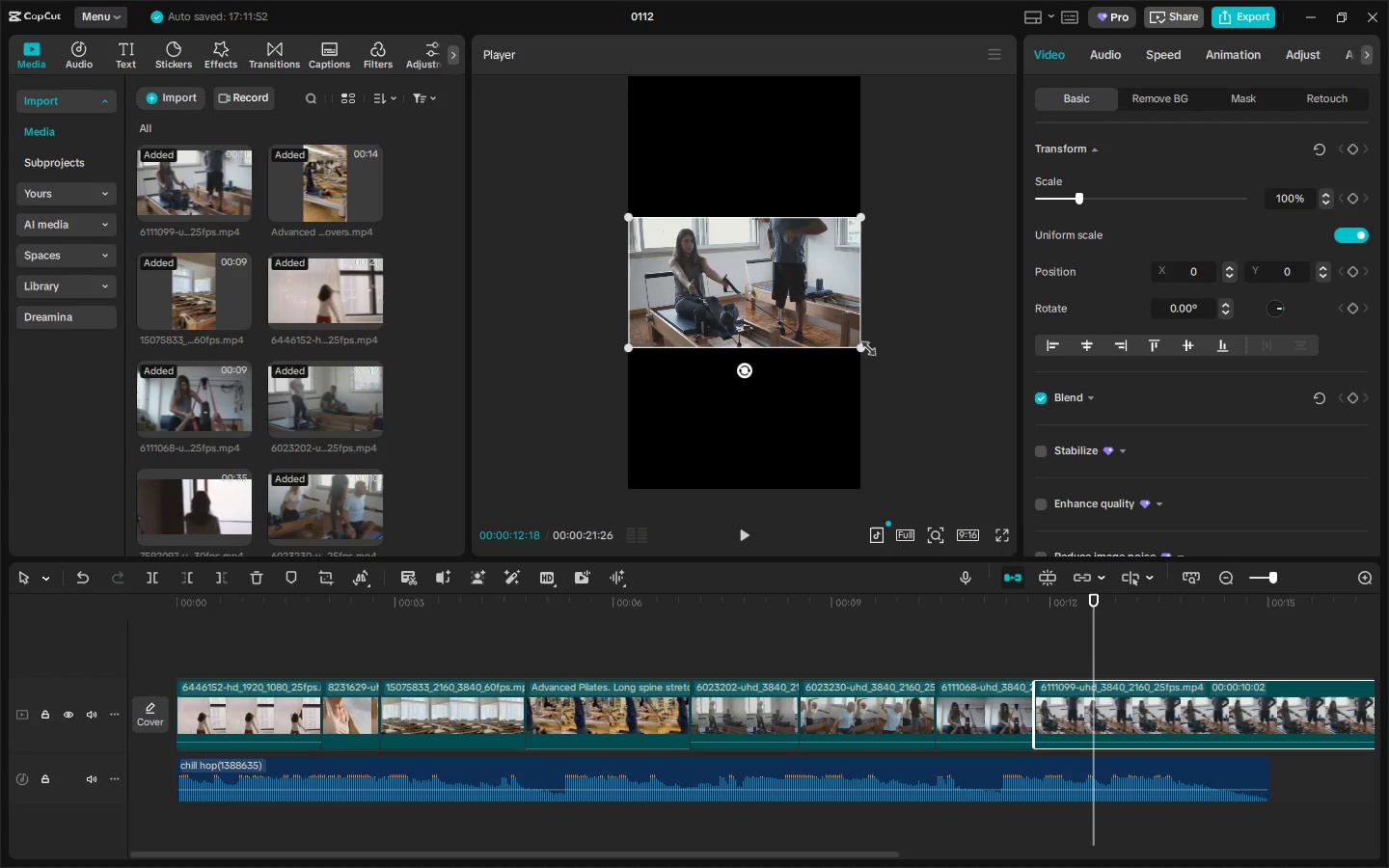 
left_click_drag(start_coordinate=[858, 340], to_coordinate=[1195, 626])
 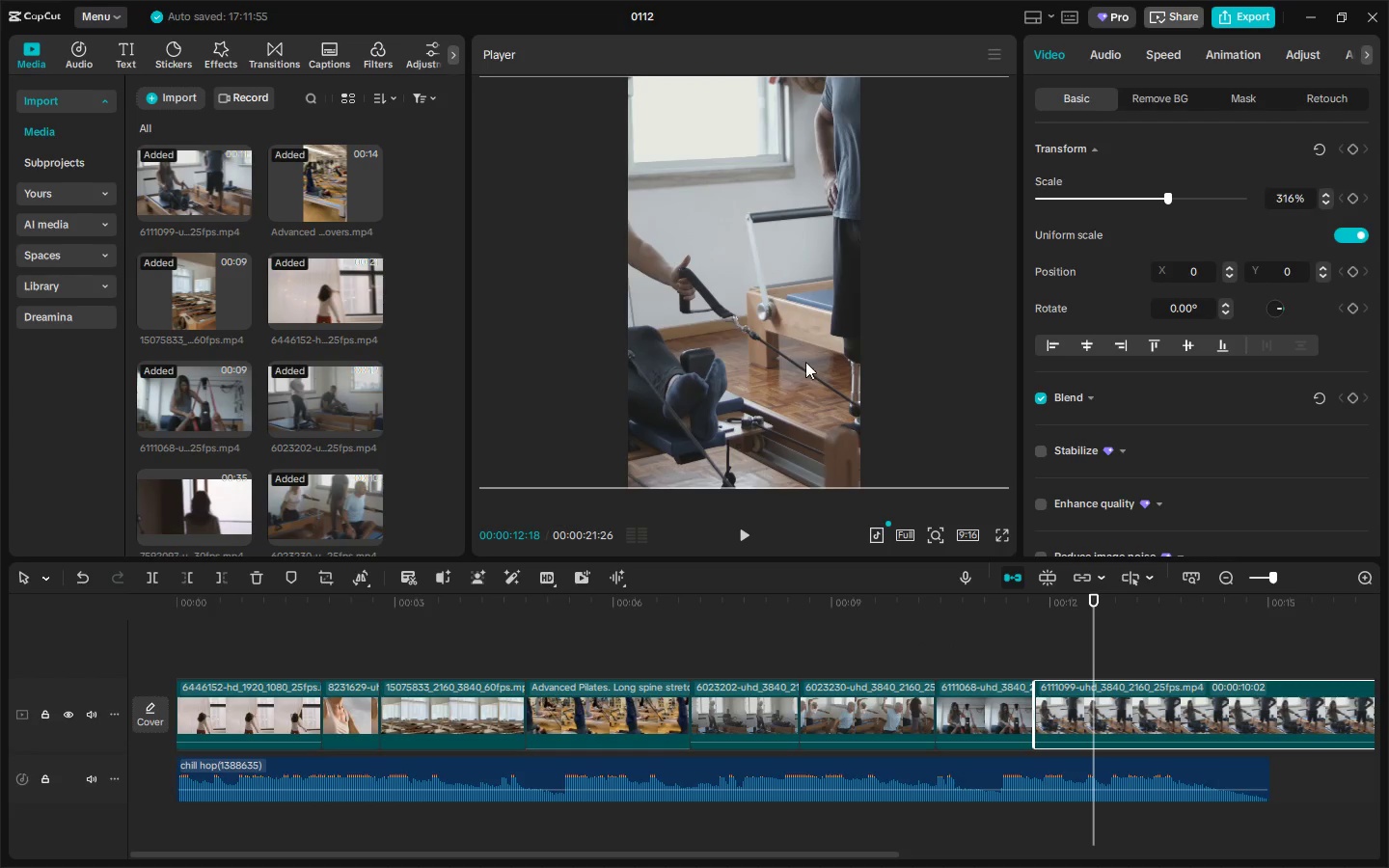 
left_click_drag(start_coordinate=[801, 360], to_coordinate=[934, 365])
 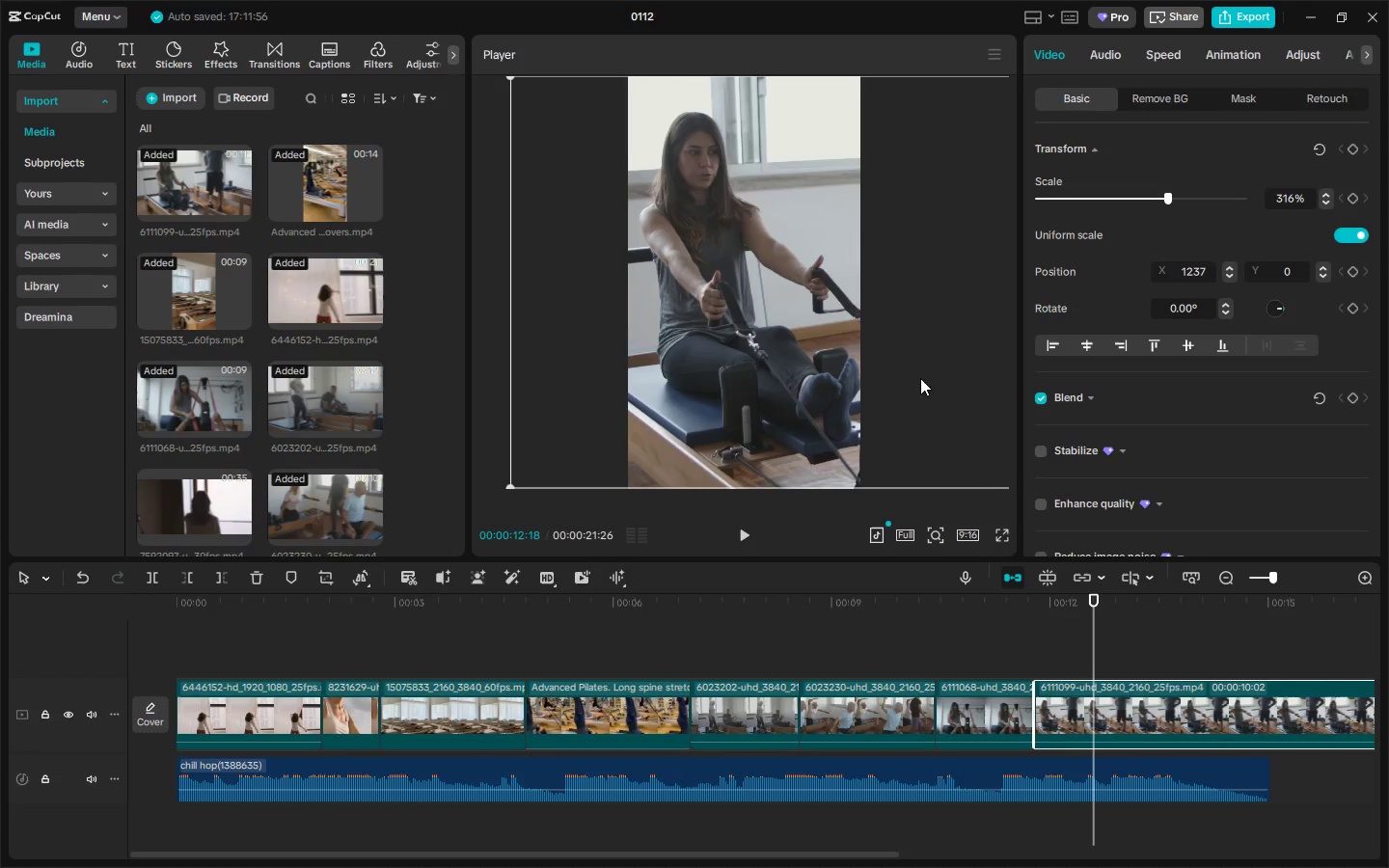 
key(Space)
 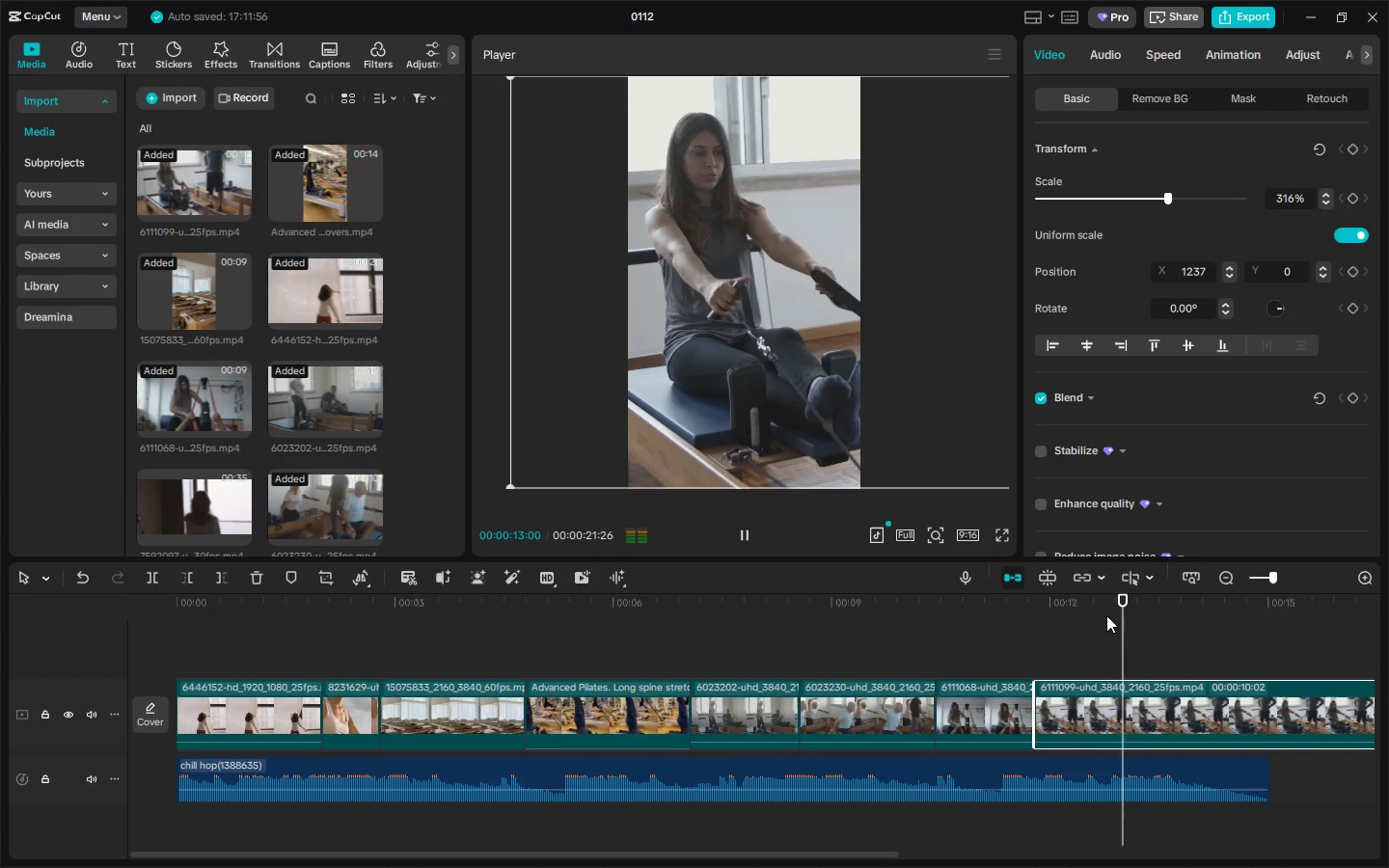 
key(Space)
 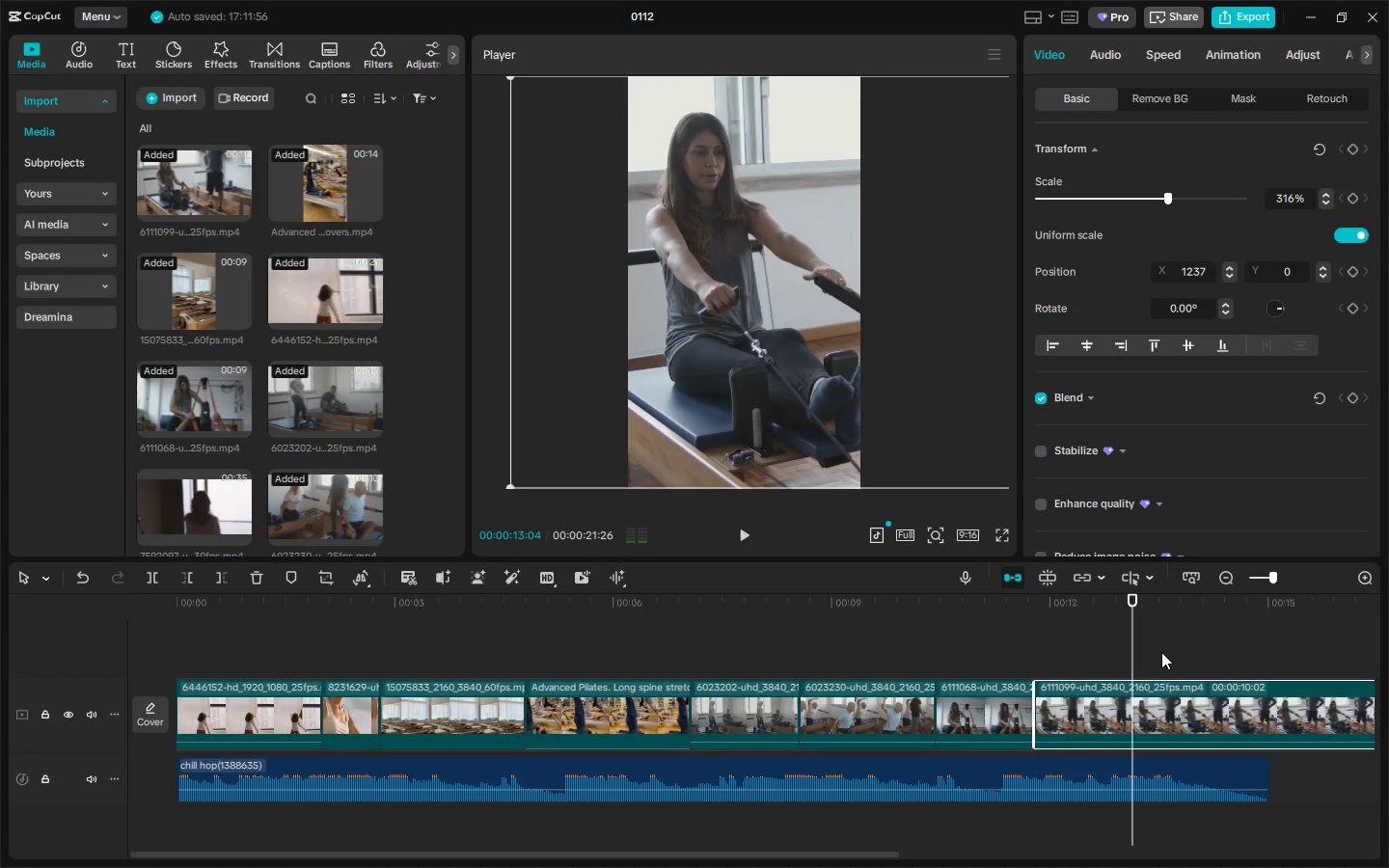 
key(Space)
 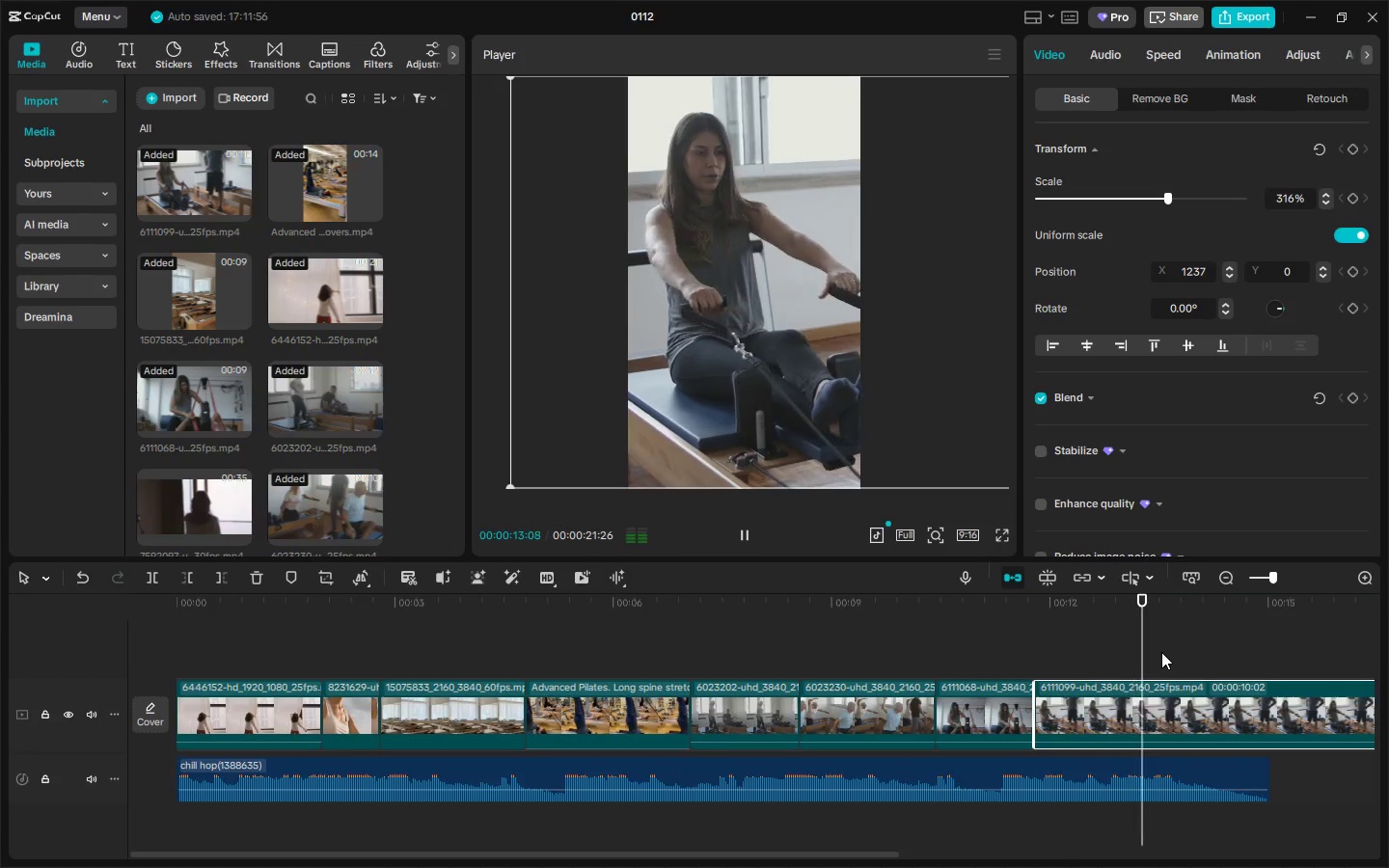 
key(Space)
 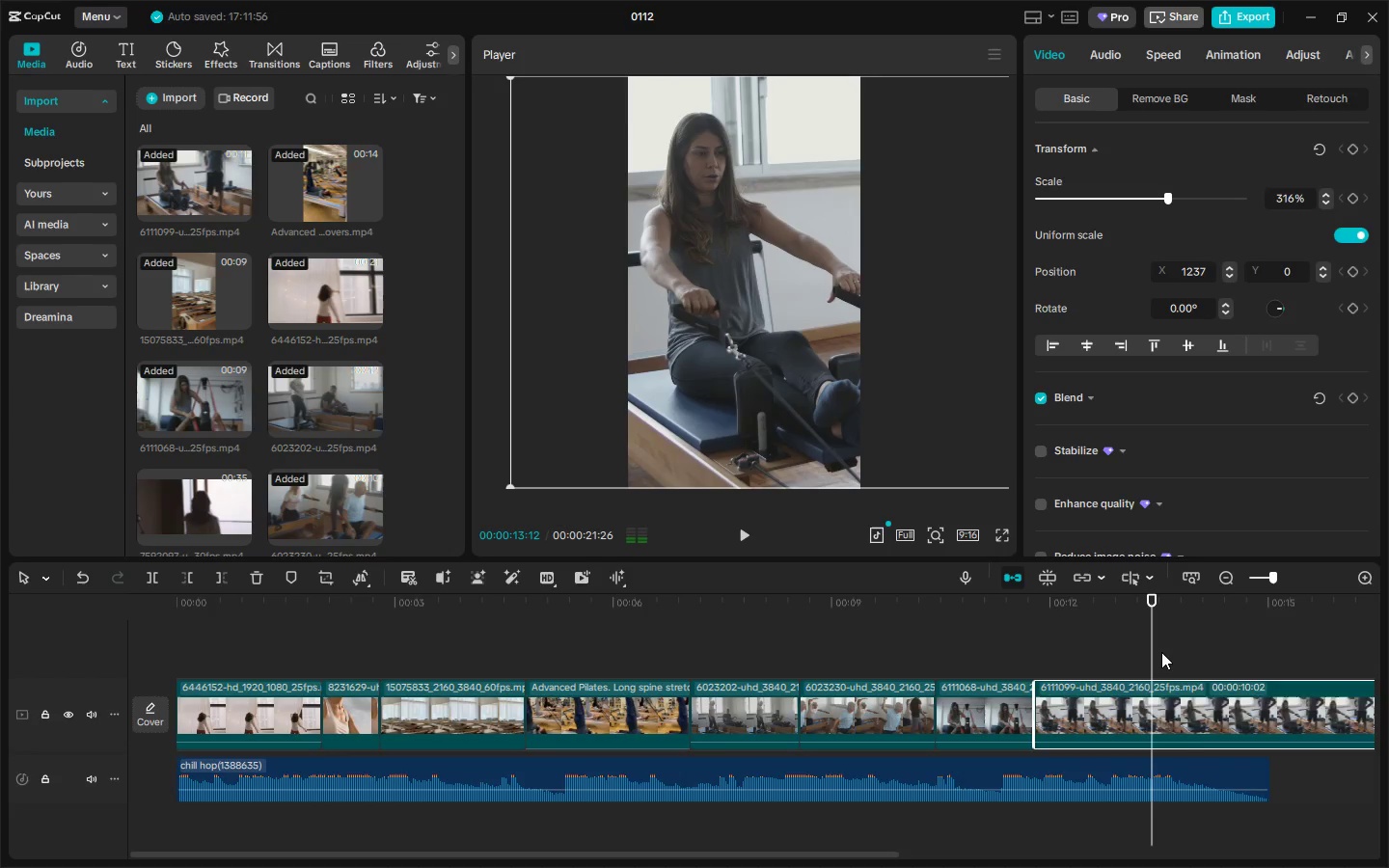 
key(Control+ControlLeft)
 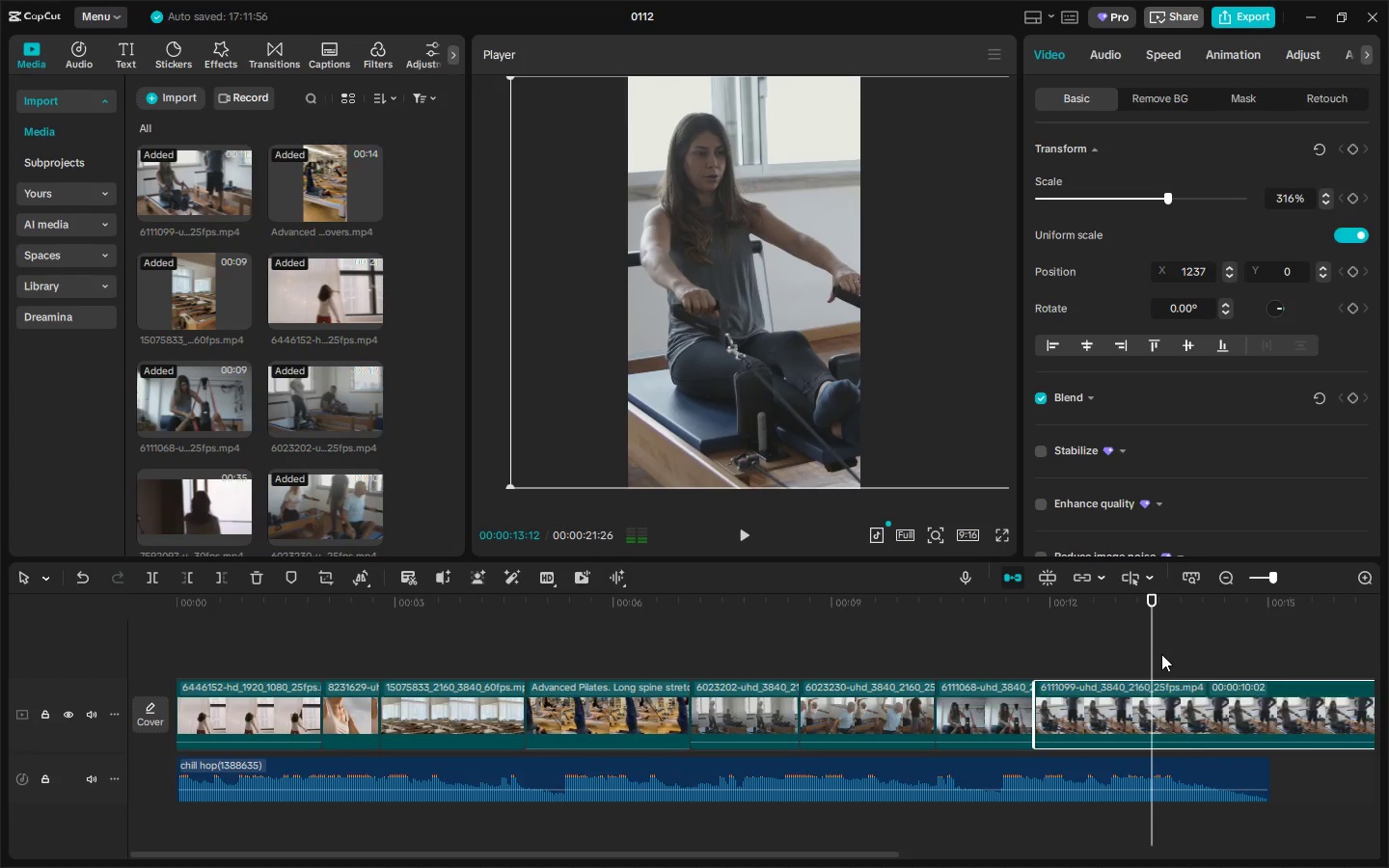 
key(Control+B)
 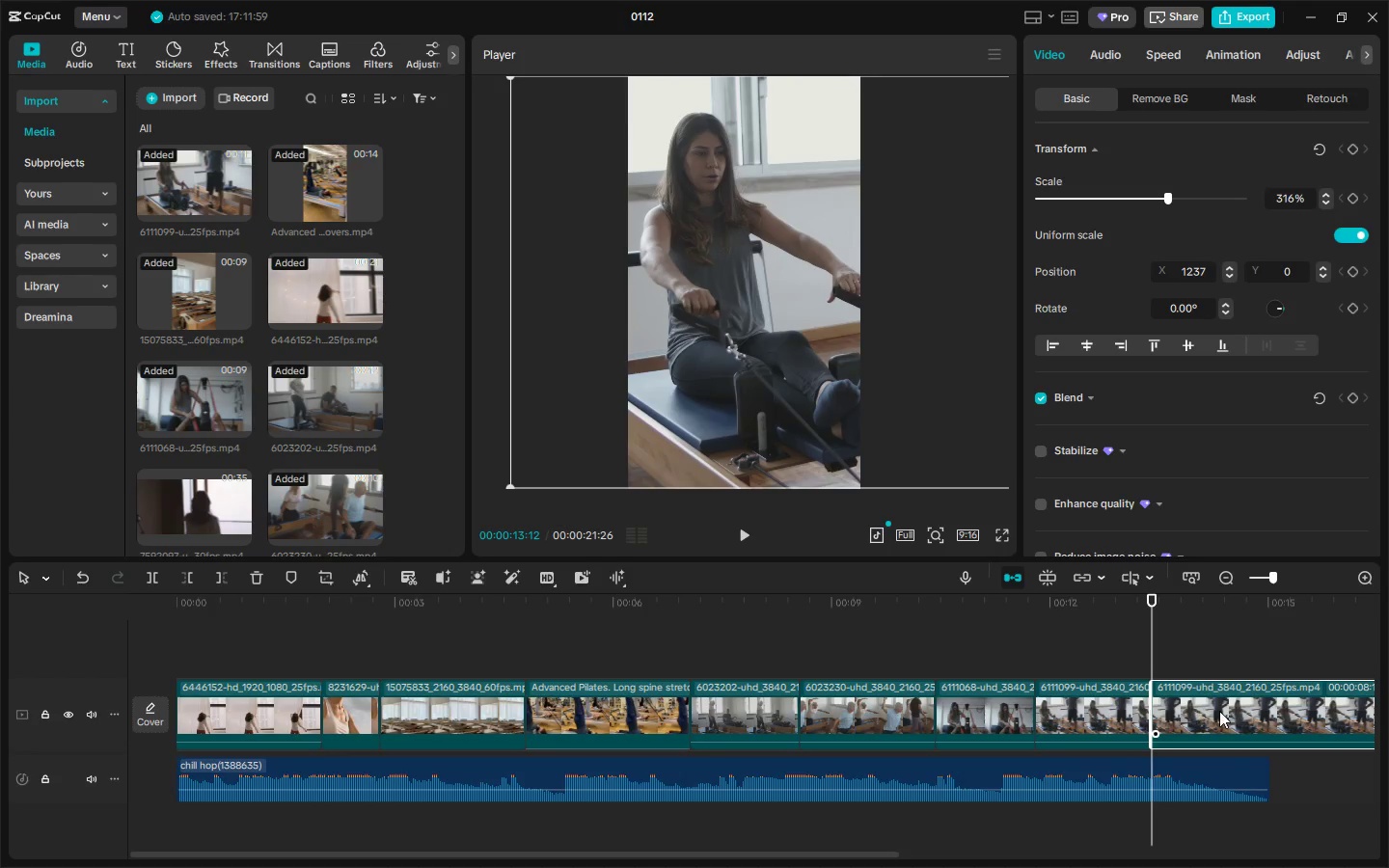 
left_click([1219, 711])
 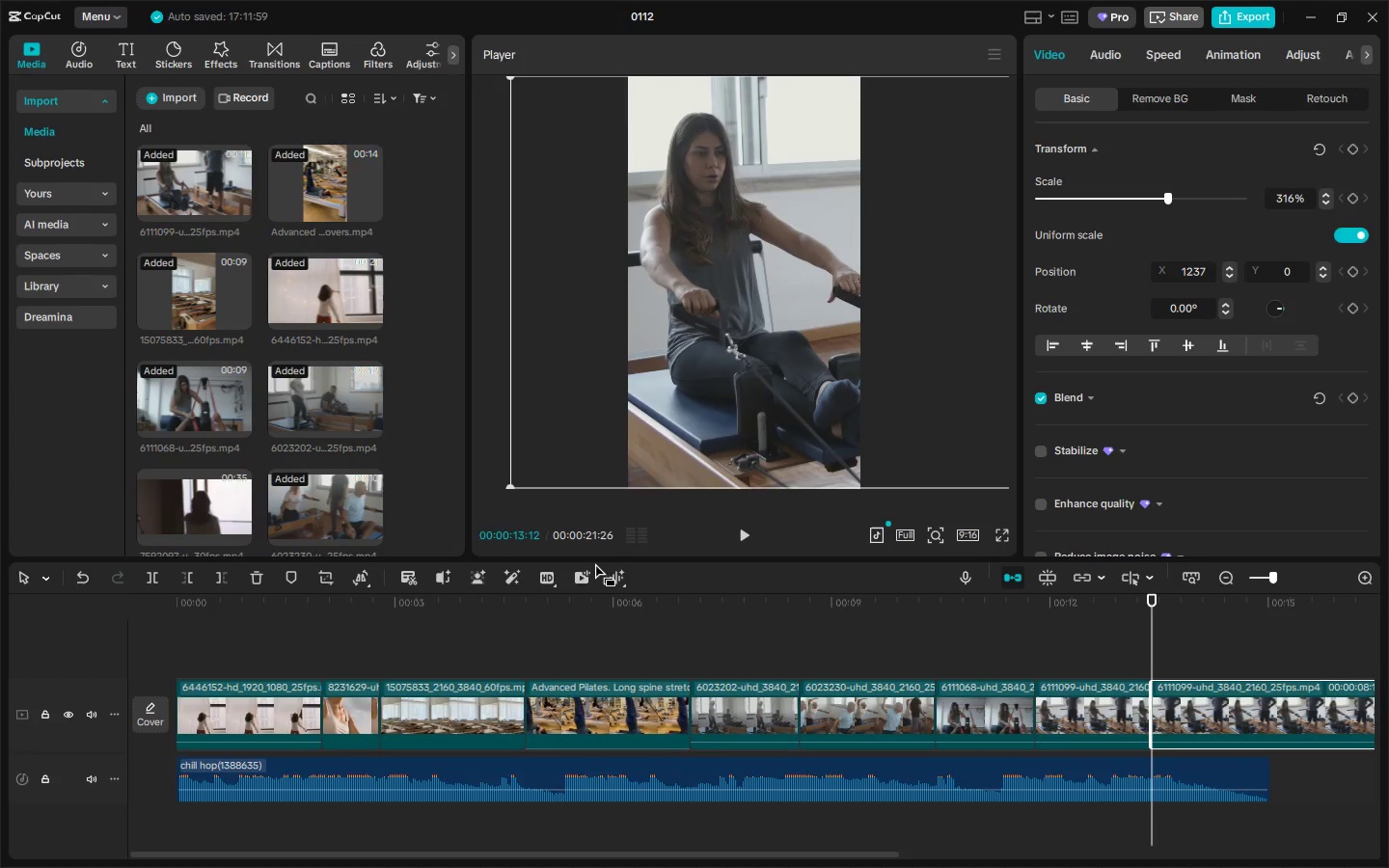 
key(Delete)
 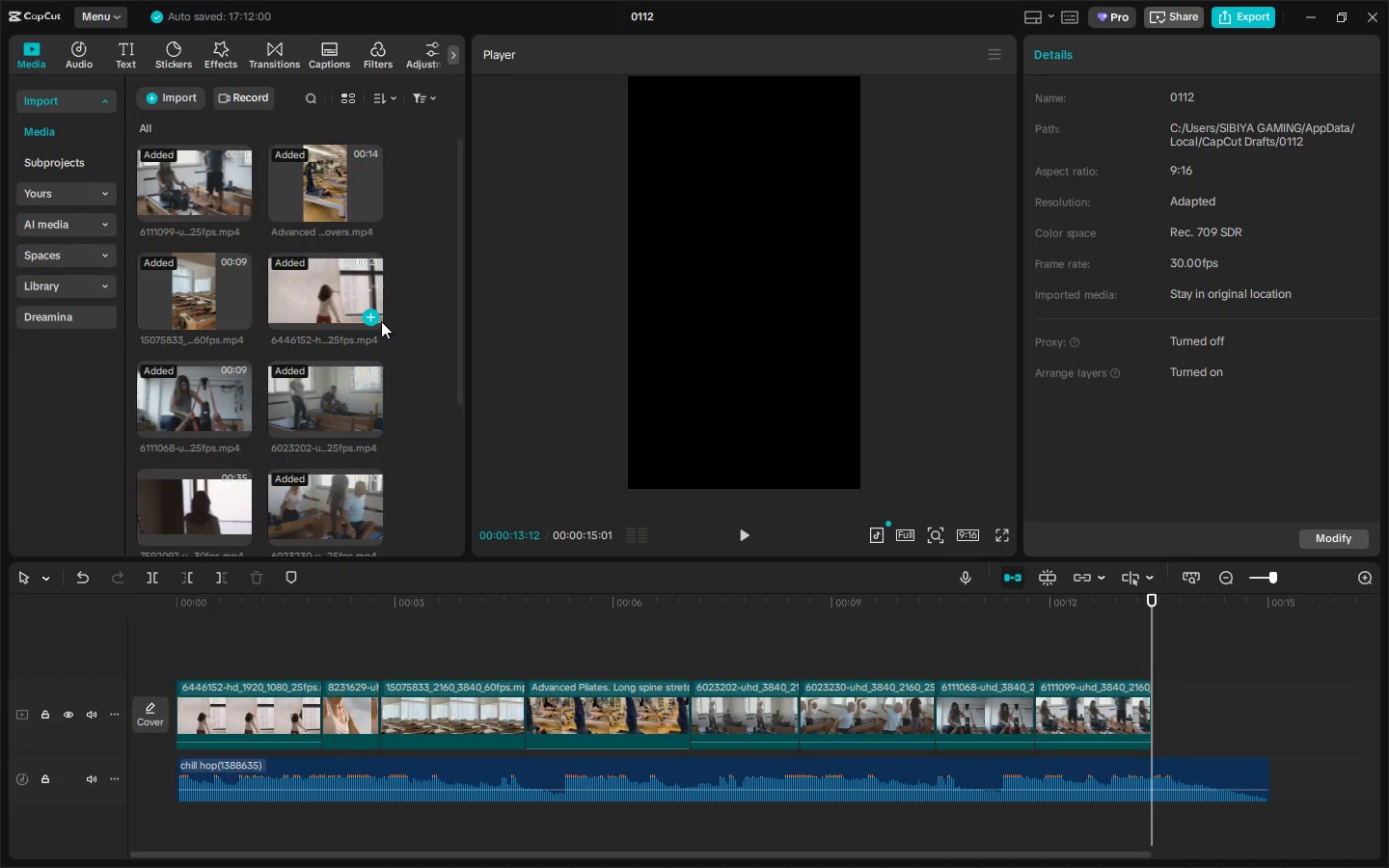 
scroll: coordinate [363, 389], scroll_direction: down, amount: 4.0
 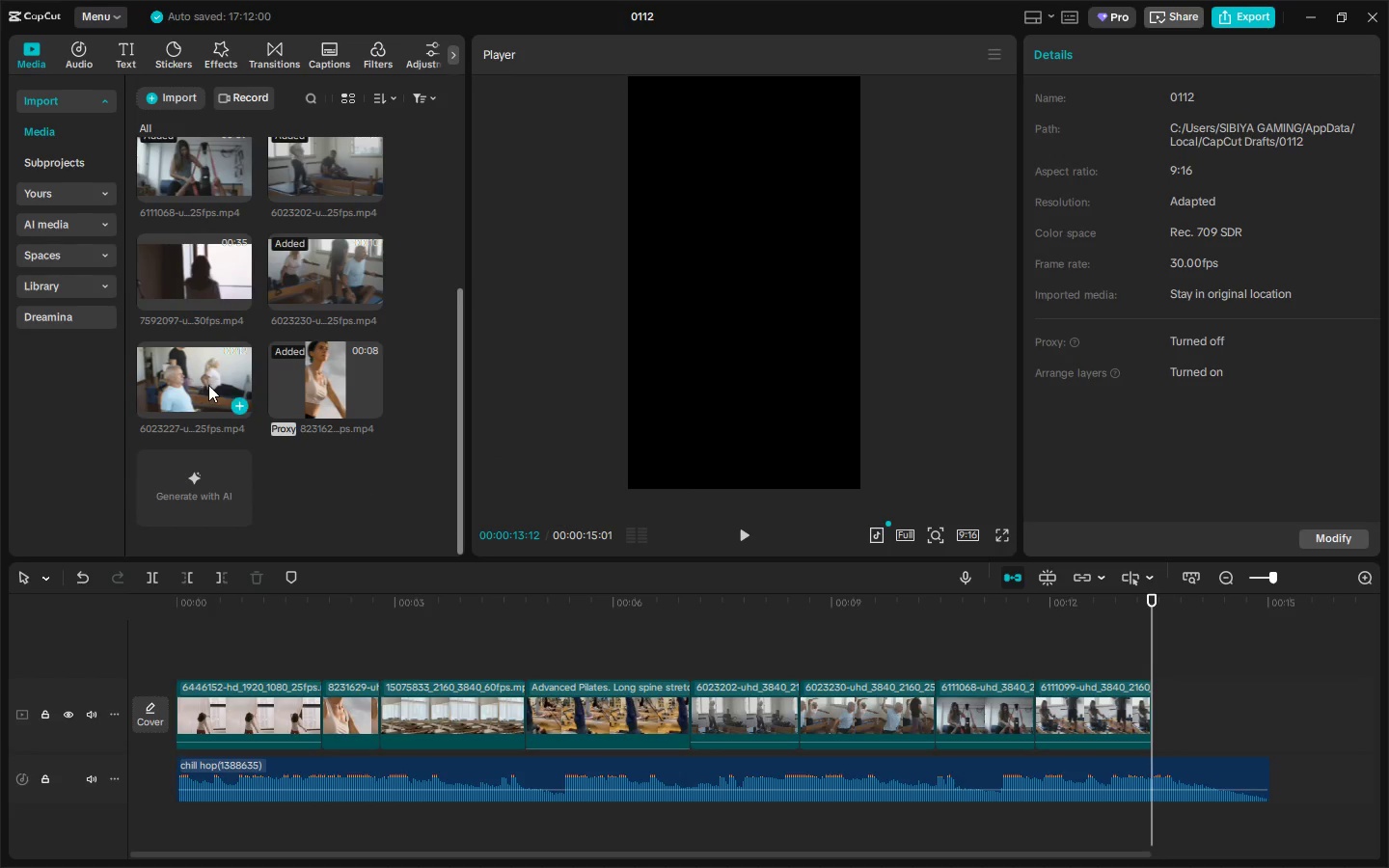 
left_click_drag(start_coordinate=[176, 363], to_coordinate=[1171, 719])
 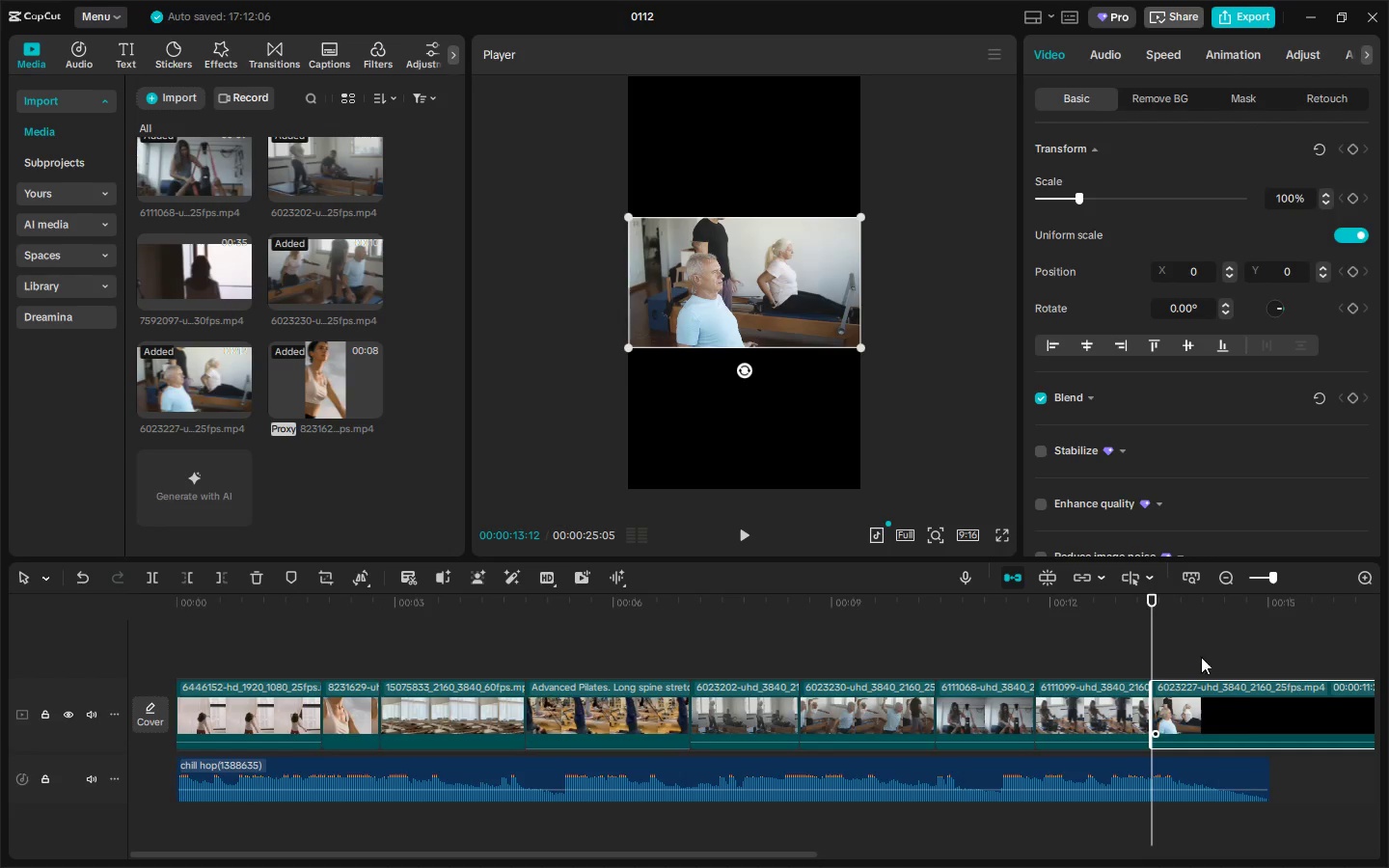 
left_click_drag(start_coordinate=[1211, 608], to_coordinate=[1233, 608])
 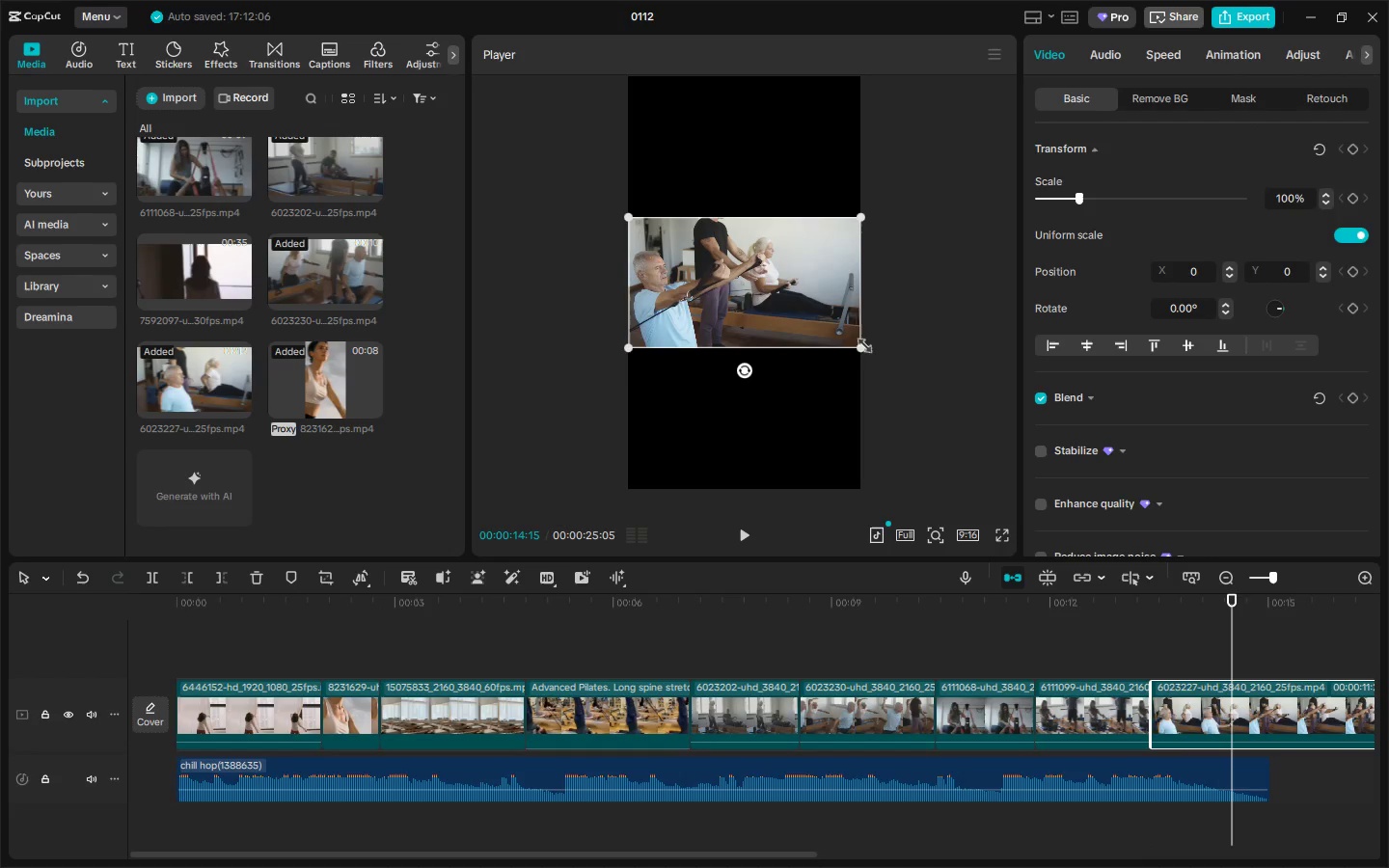 
left_click_drag(start_coordinate=[857, 341], to_coordinate=[1201, 642])
 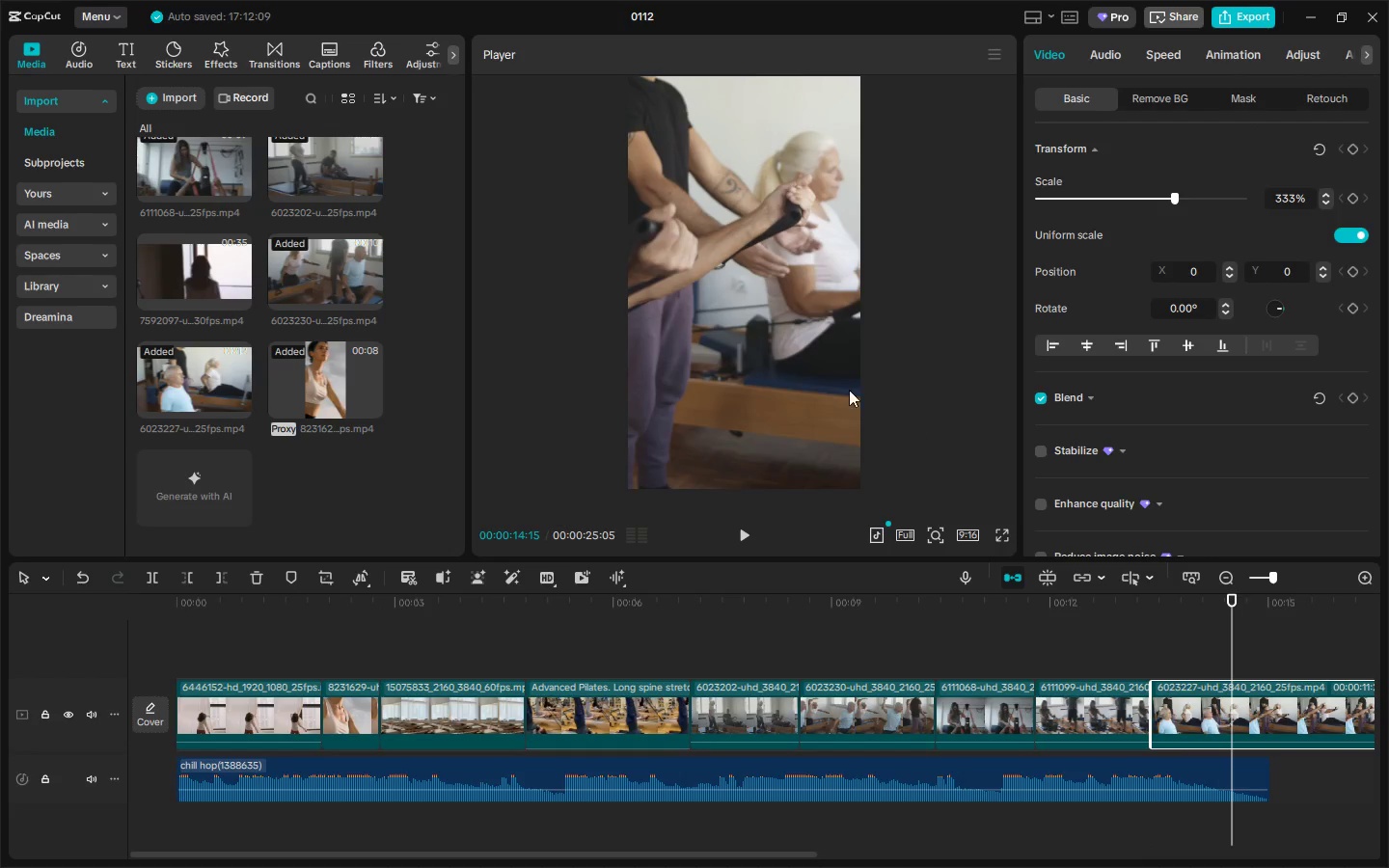 
left_click_drag(start_coordinate=[833, 384], to_coordinate=[729, 378])
 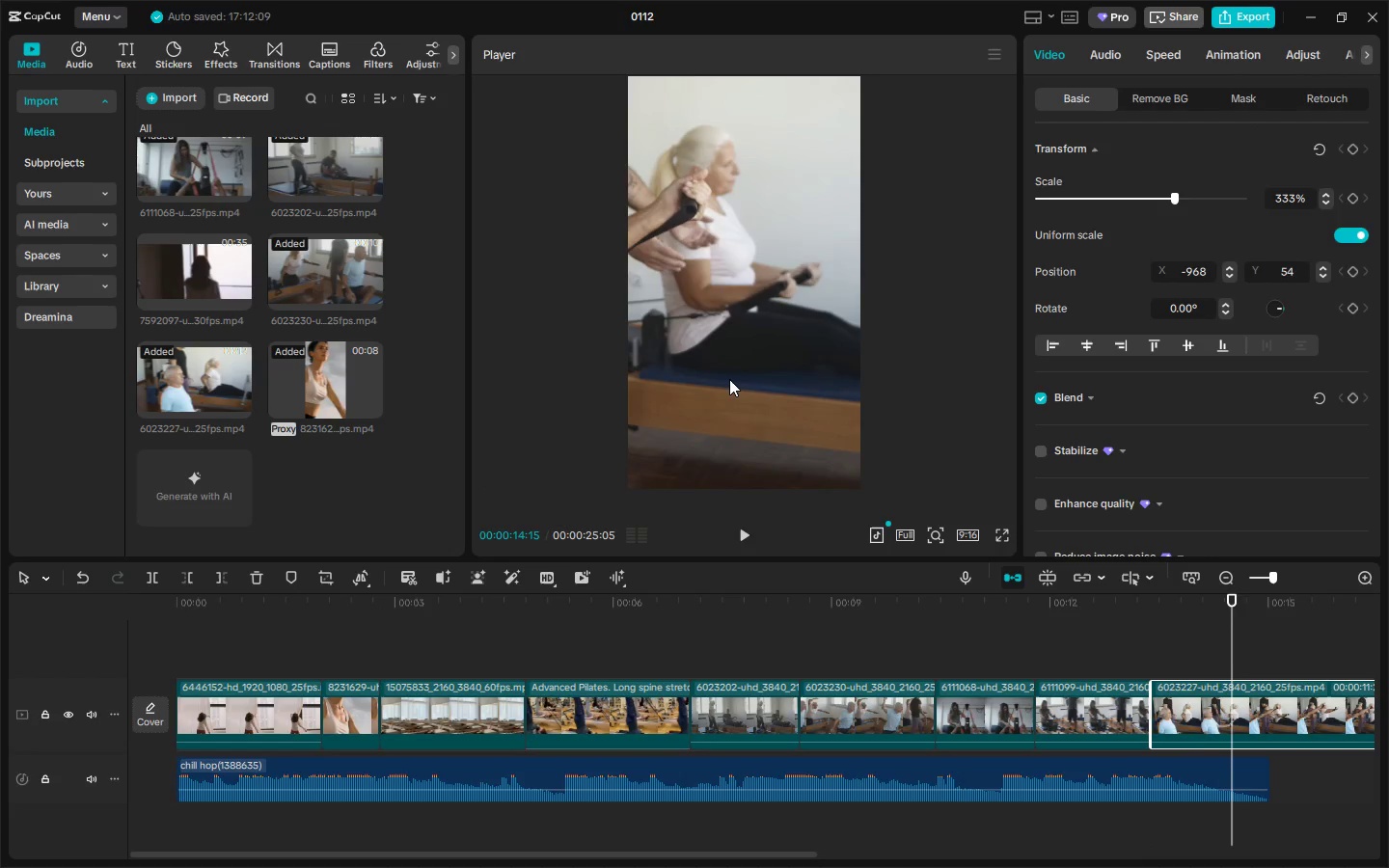 
key(Space)
 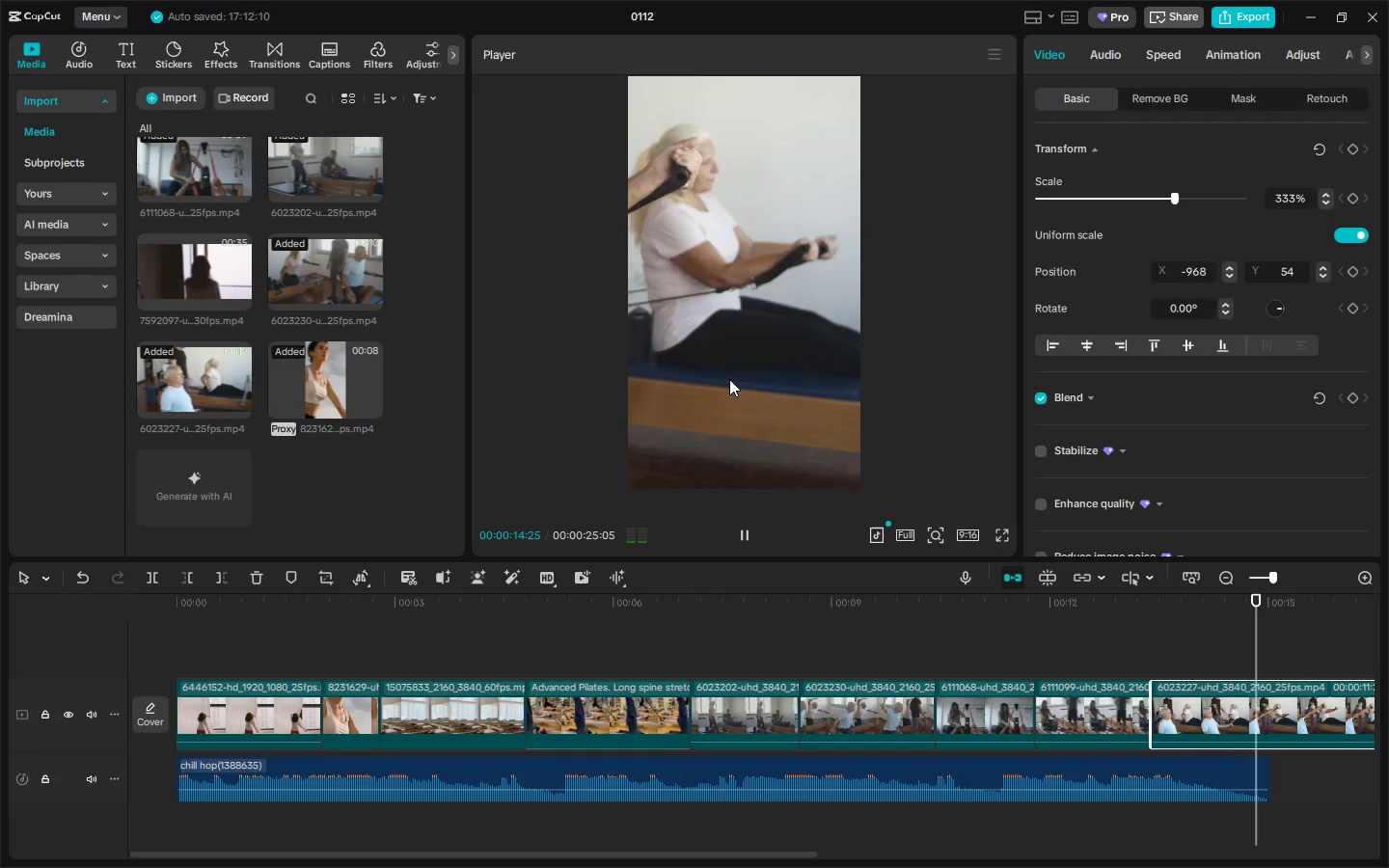 
left_click_drag(start_coordinate=[735, 379], to_coordinate=[1022, 398])
 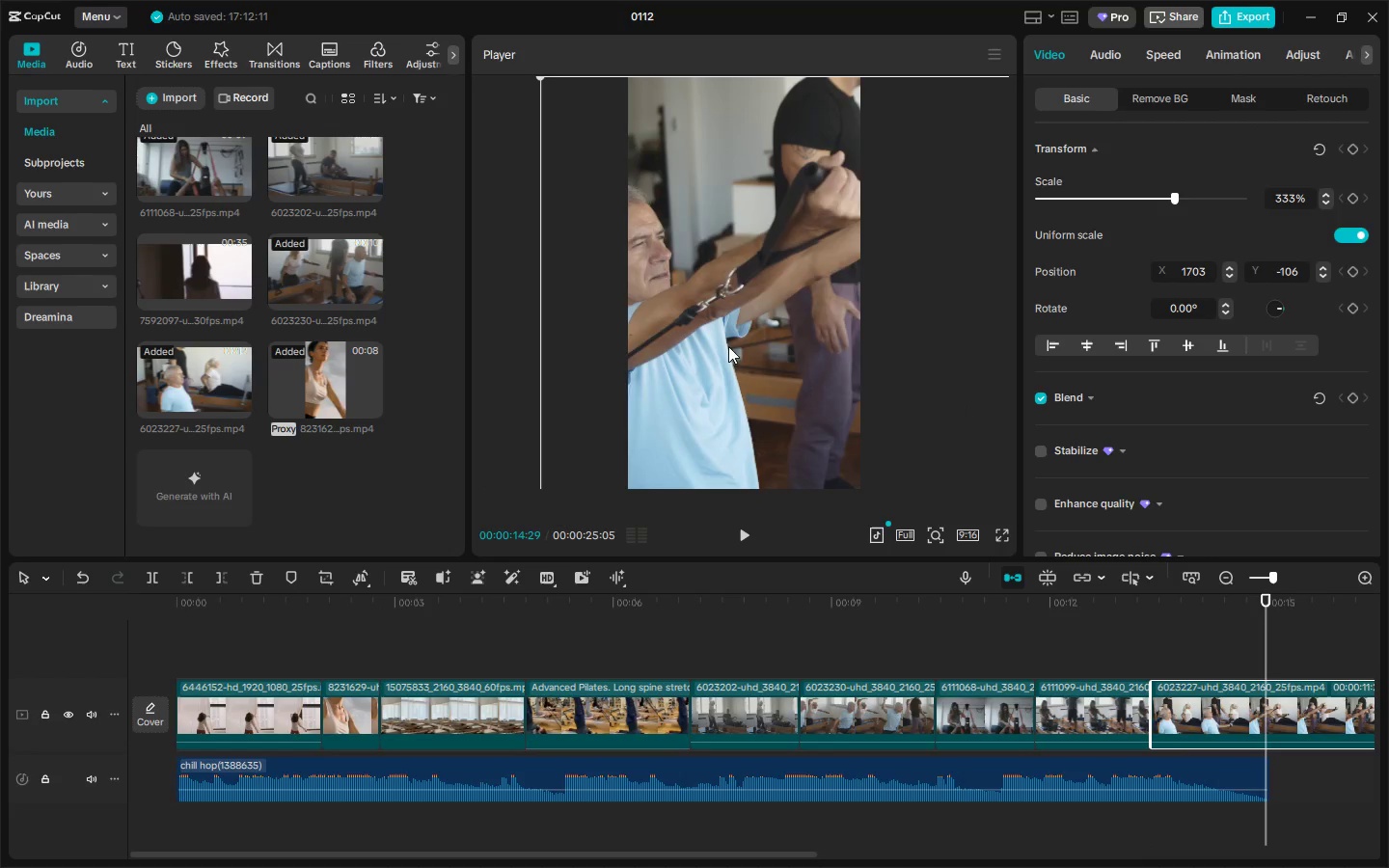 
left_click_drag(start_coordinate=[738, 343], to_coordinate=[806, 318])
 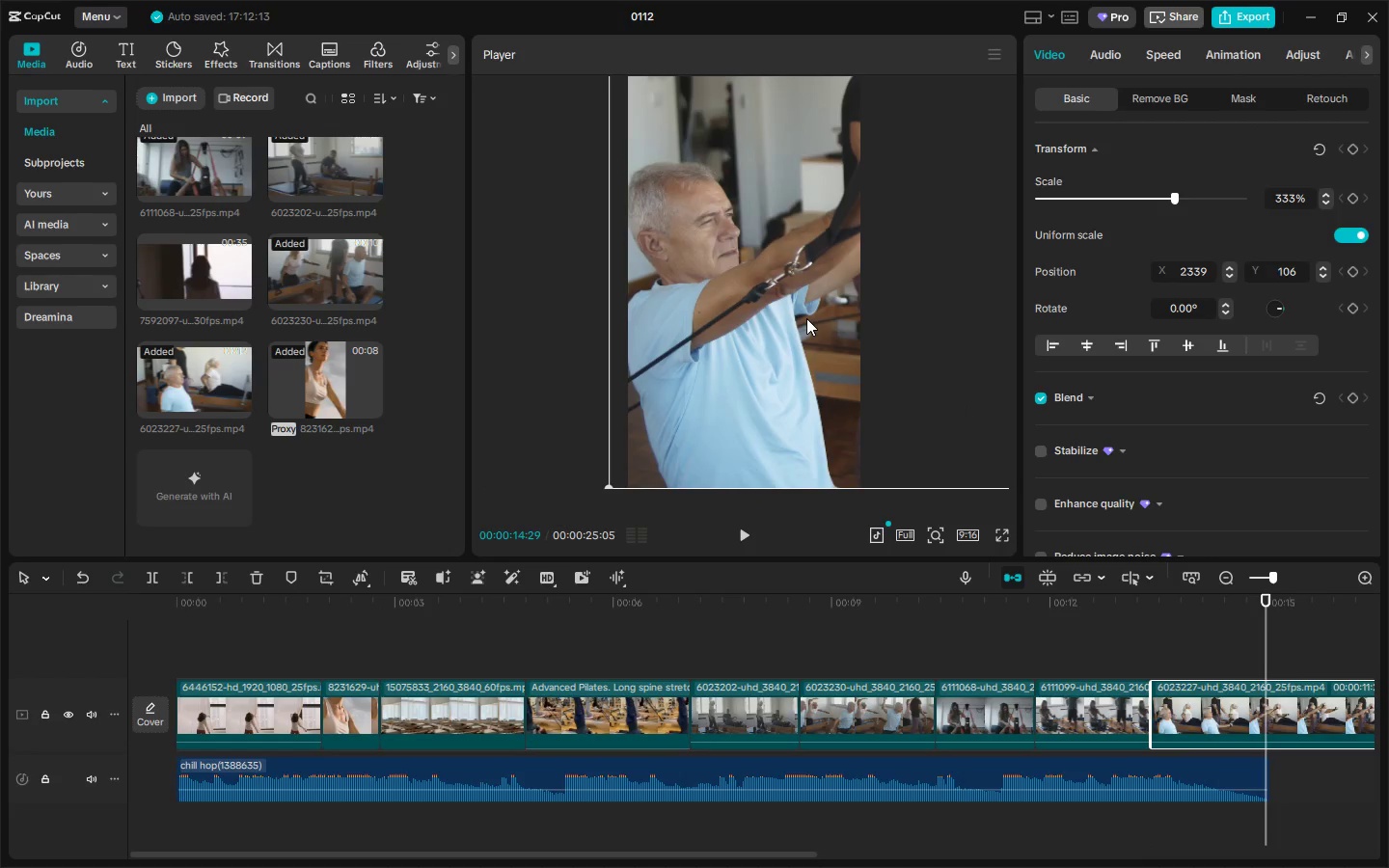 
key(Space)
 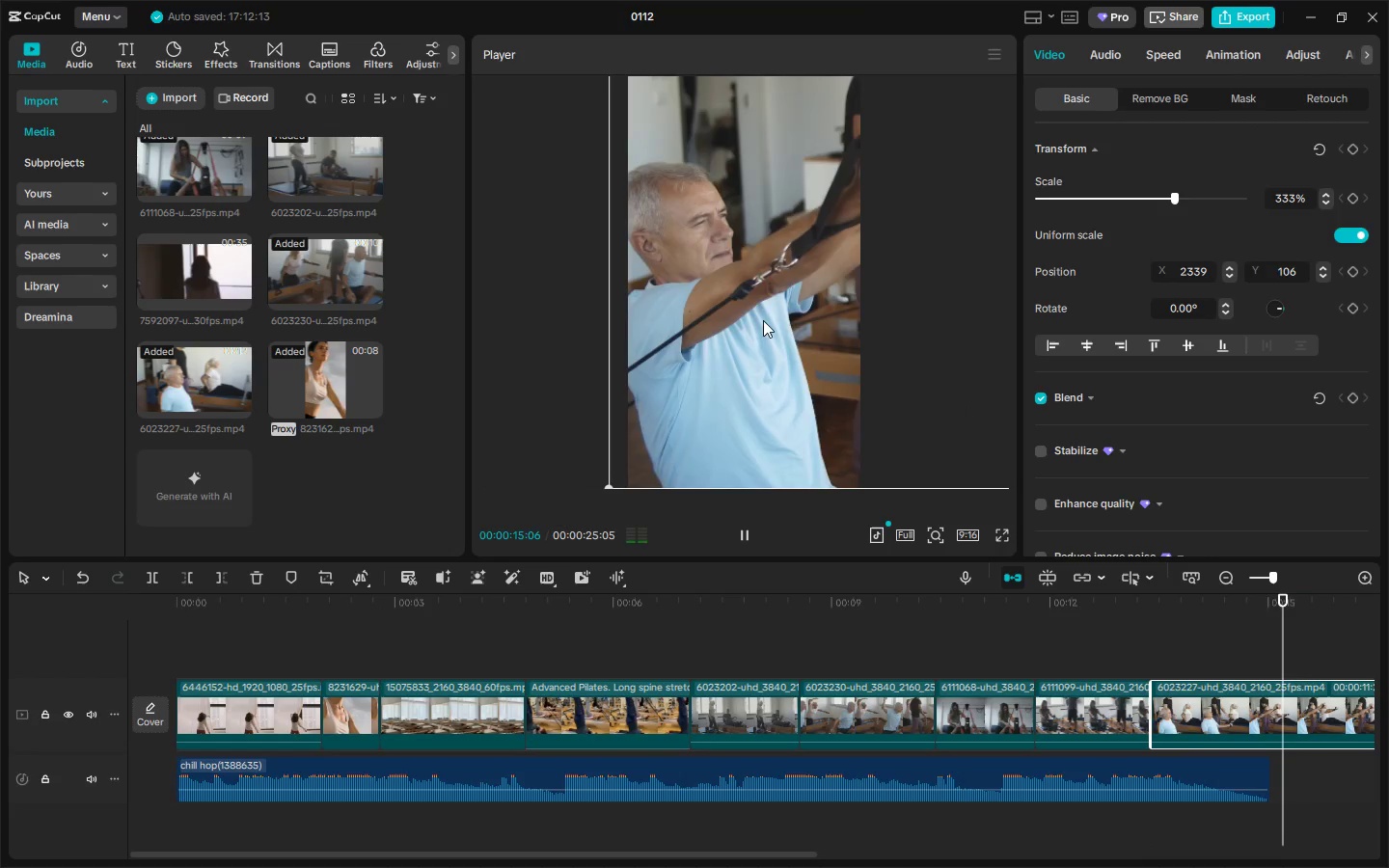 
left_click_drag(start_coordinate=[758, 320], to_coordinate=[769, 356])
 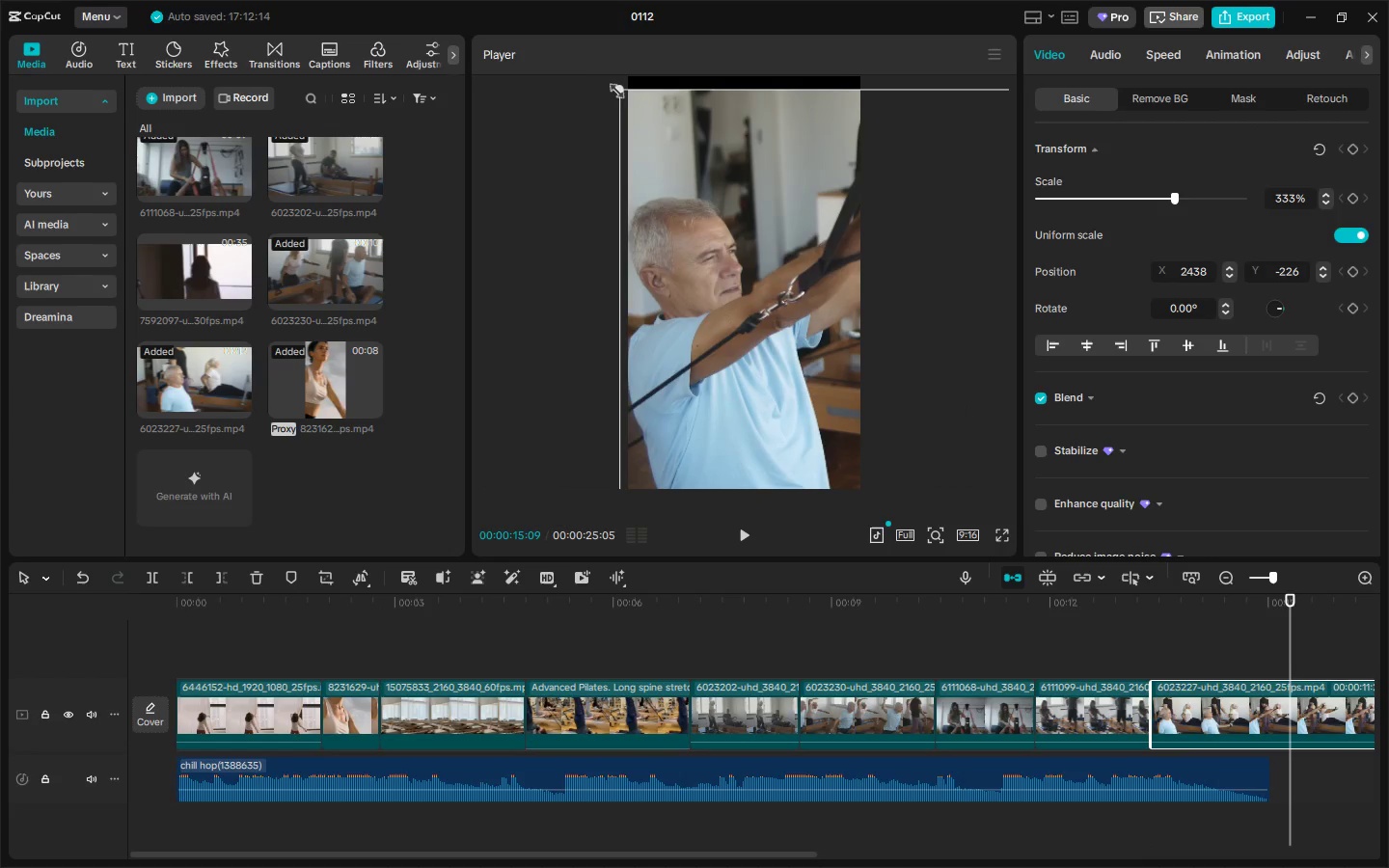 
left_click_drag(start_coordinate=[621, 93], to_coordinate=[671, 144])
 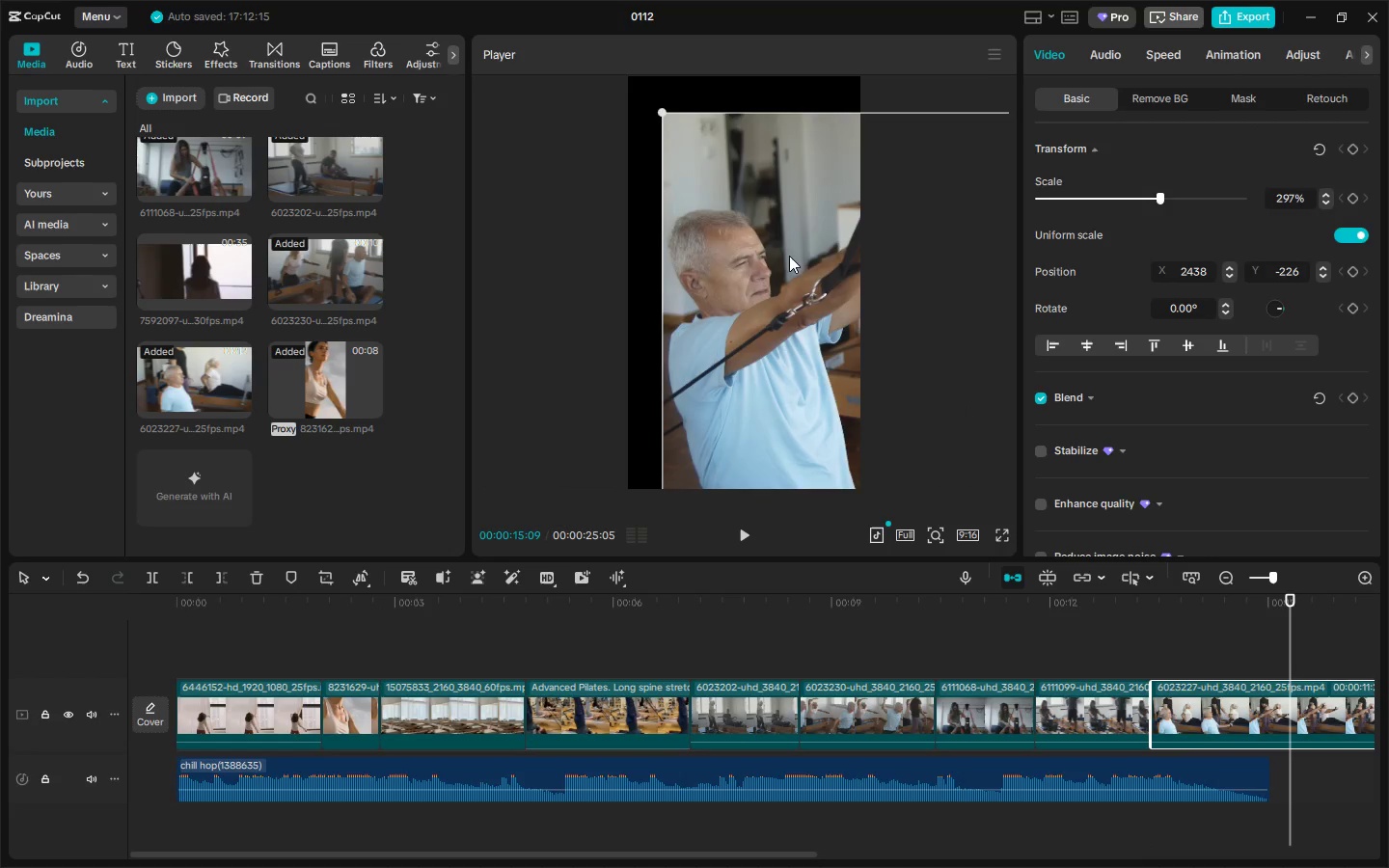 
left_click_drag(start_coordinate=[789, 256], to_coordinate=[760, 224])
 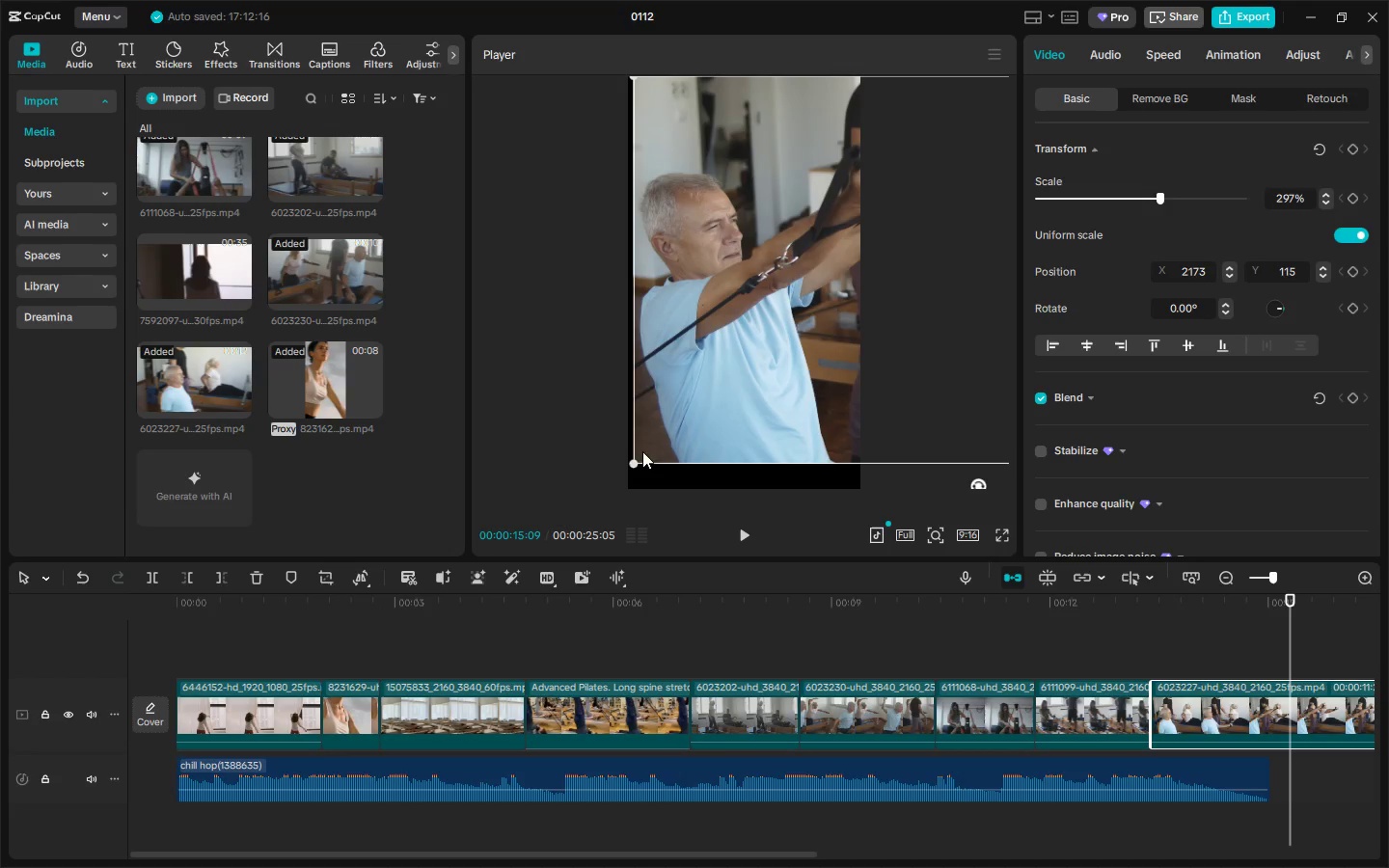 
left_click_drag(start_coordinate=[636, 461], to_coordinate=[625, 474])
 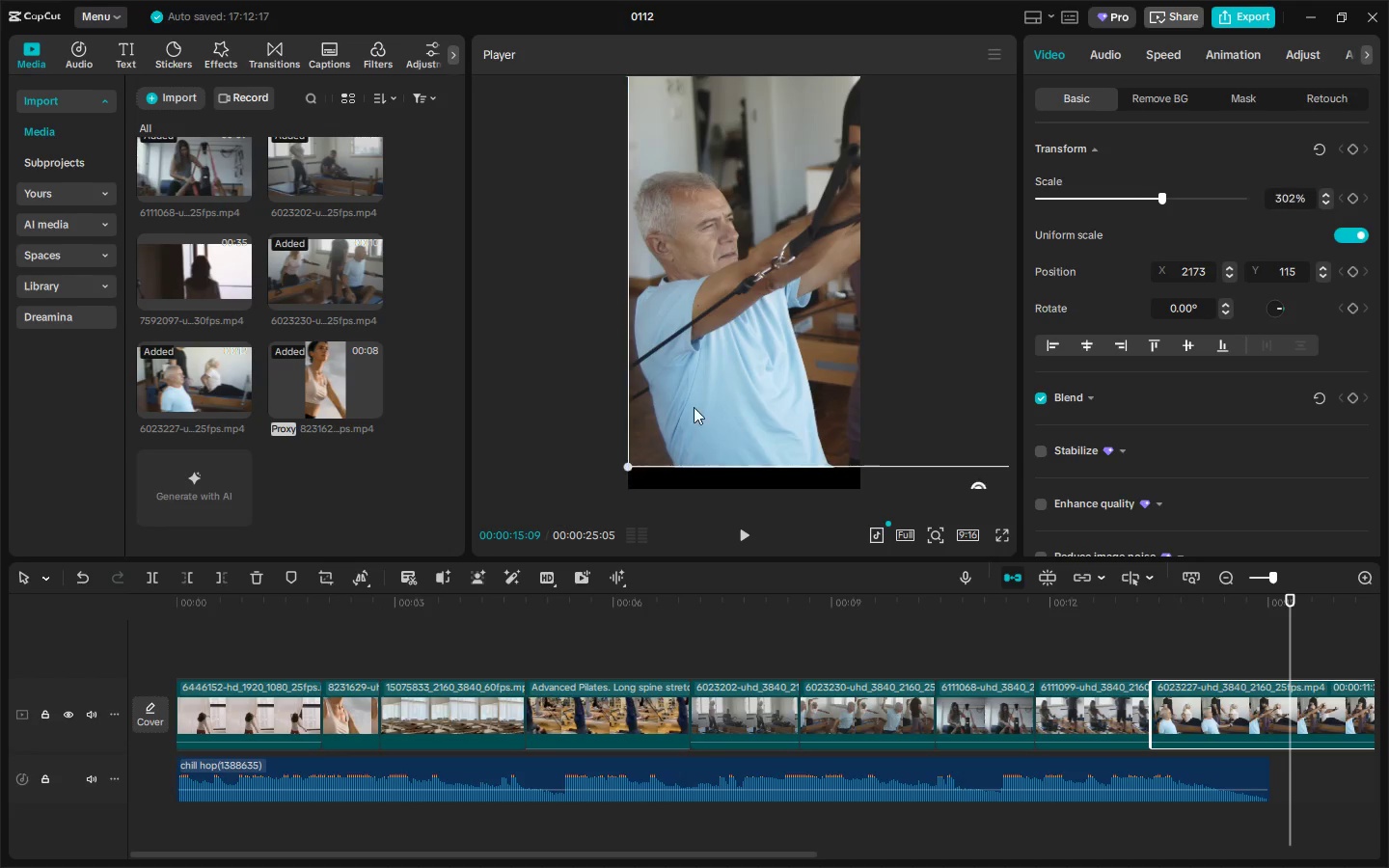 
left_click_drag(start_coordinate=[700, 402], to_coordinate=[702, 428])
 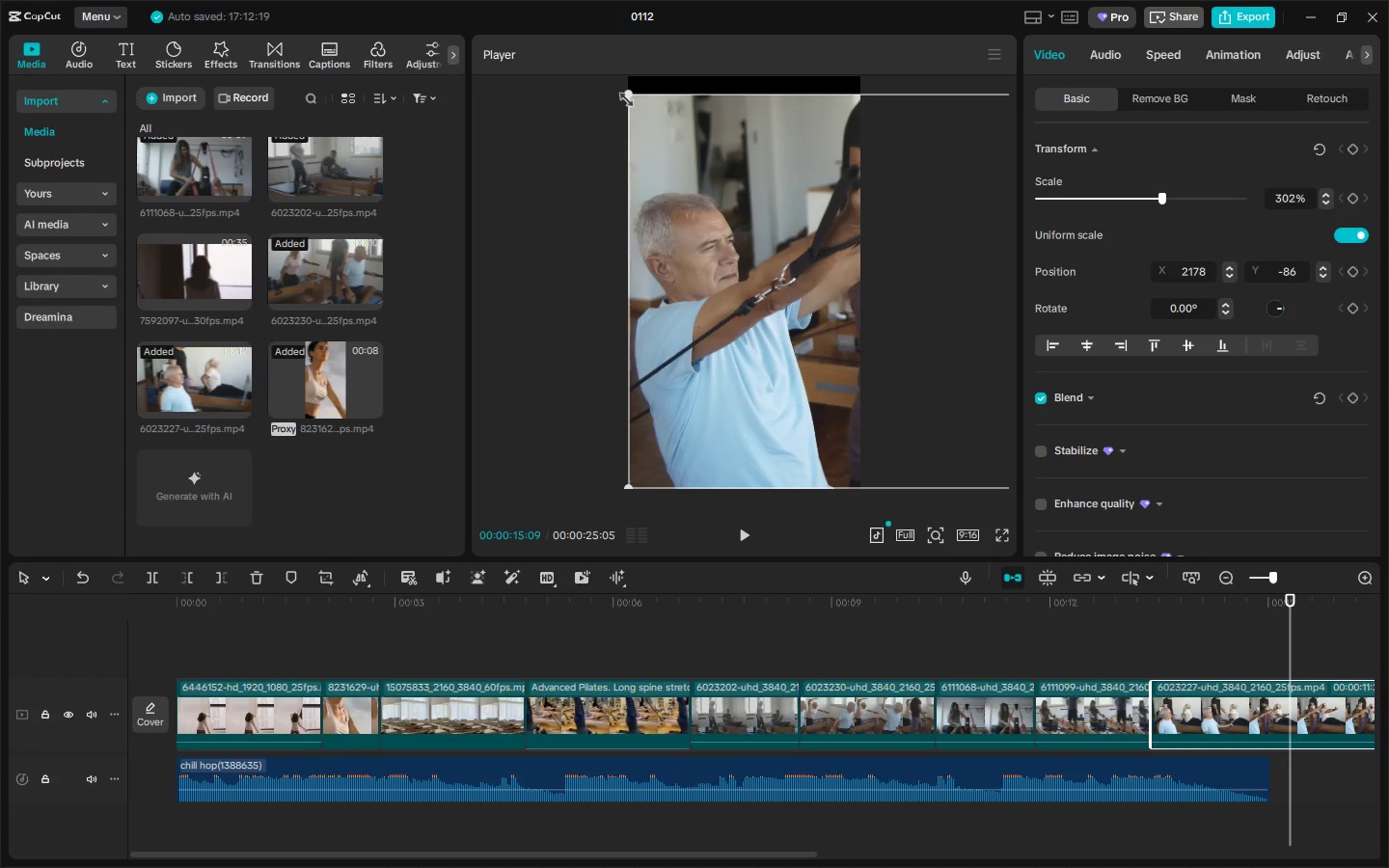 
left_click_drag(start_coordinate=[622, 96], to_coordinate=[597, 83])
 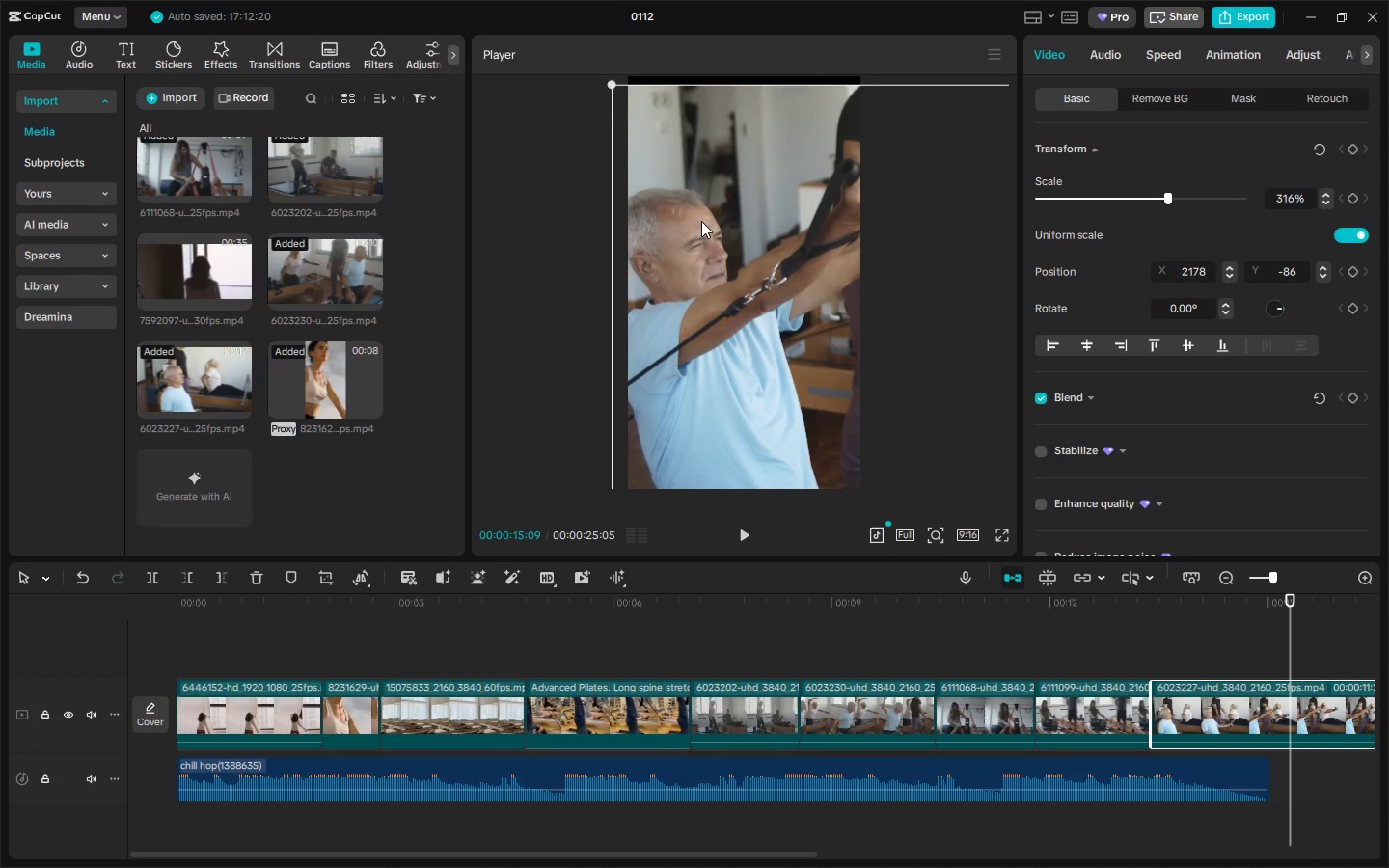 
left_click_drag(start_coordinate=[702, 221], to_coordinate=[718, 216])
 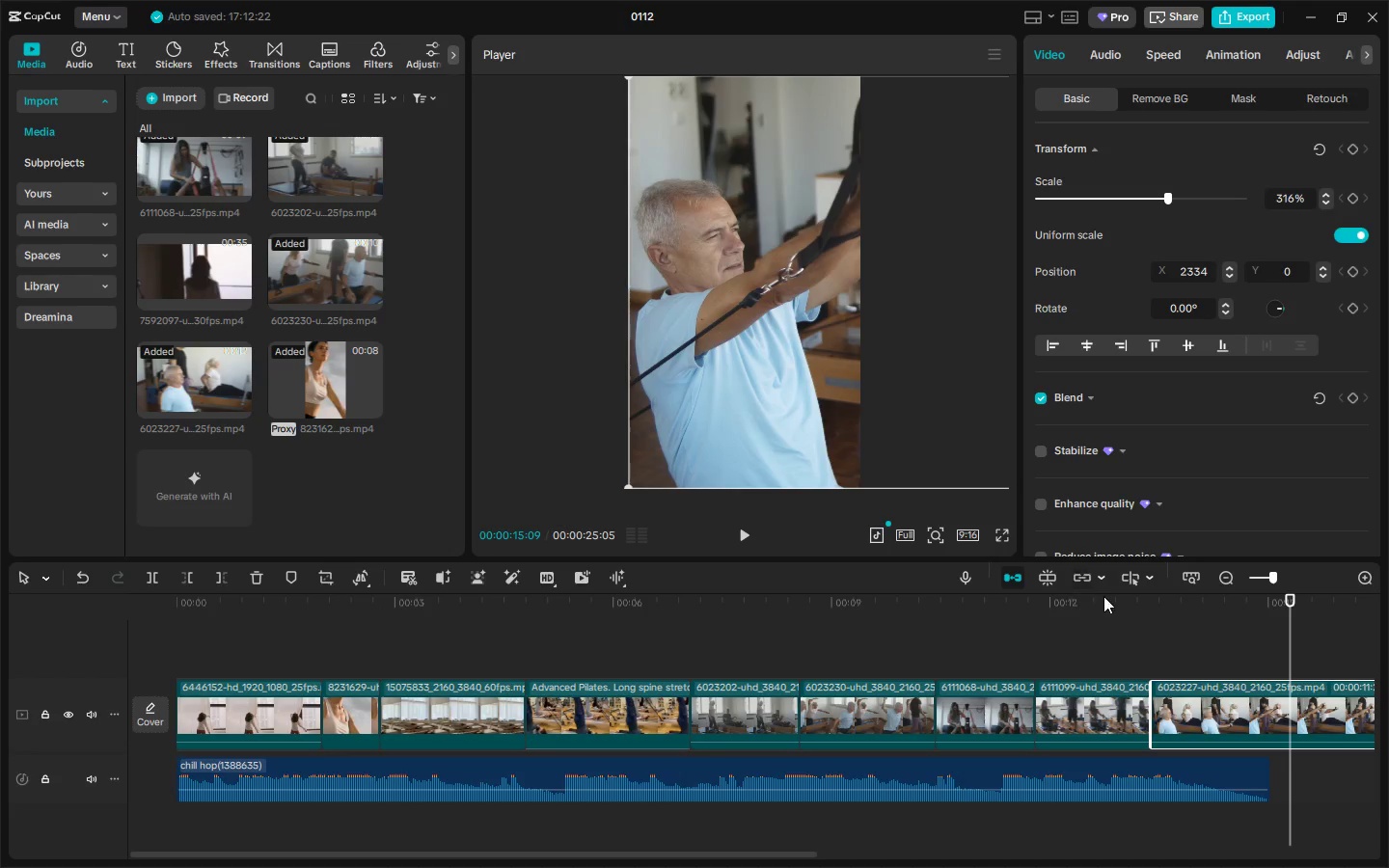 
key(Space)
 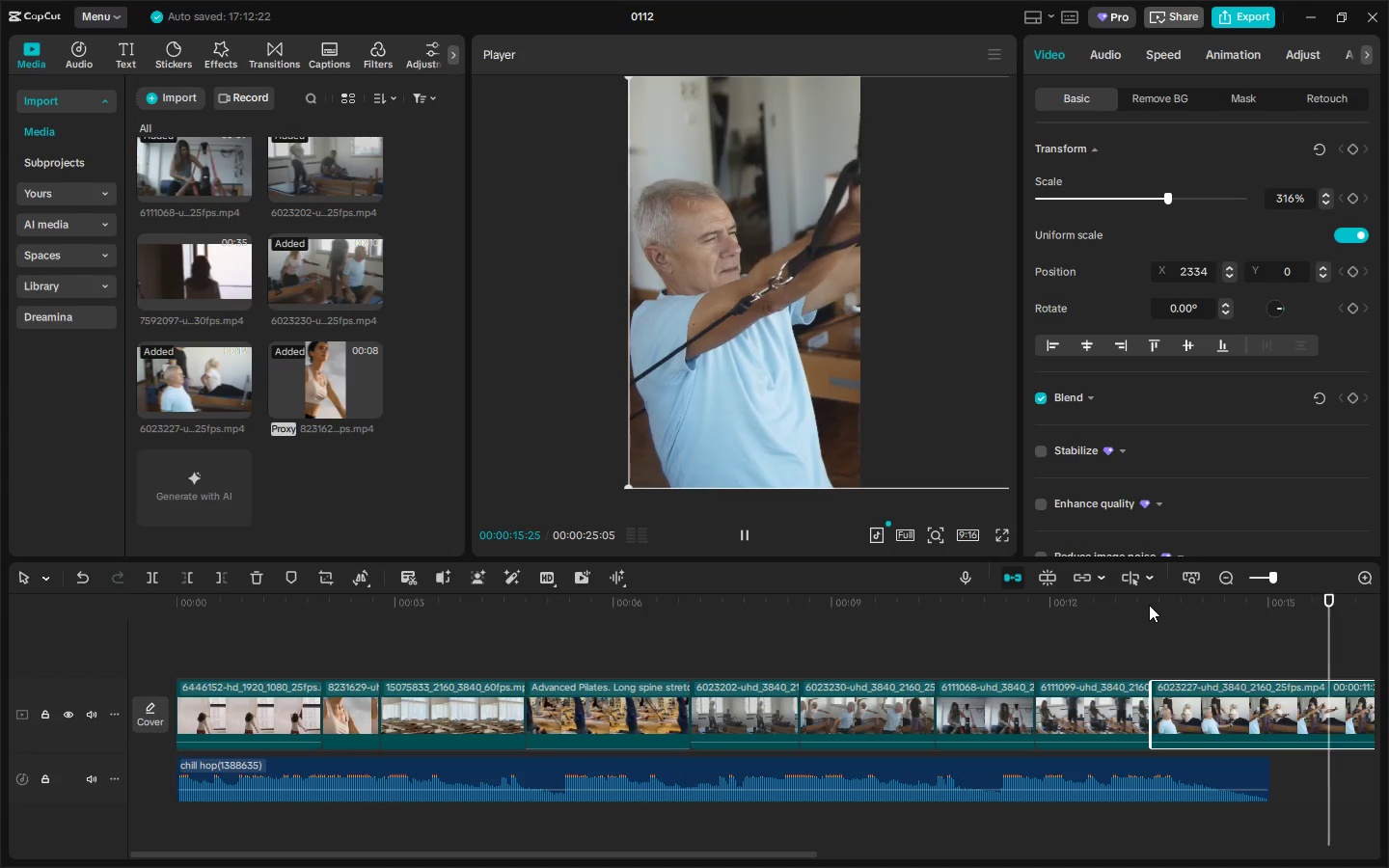 
key(Space)
 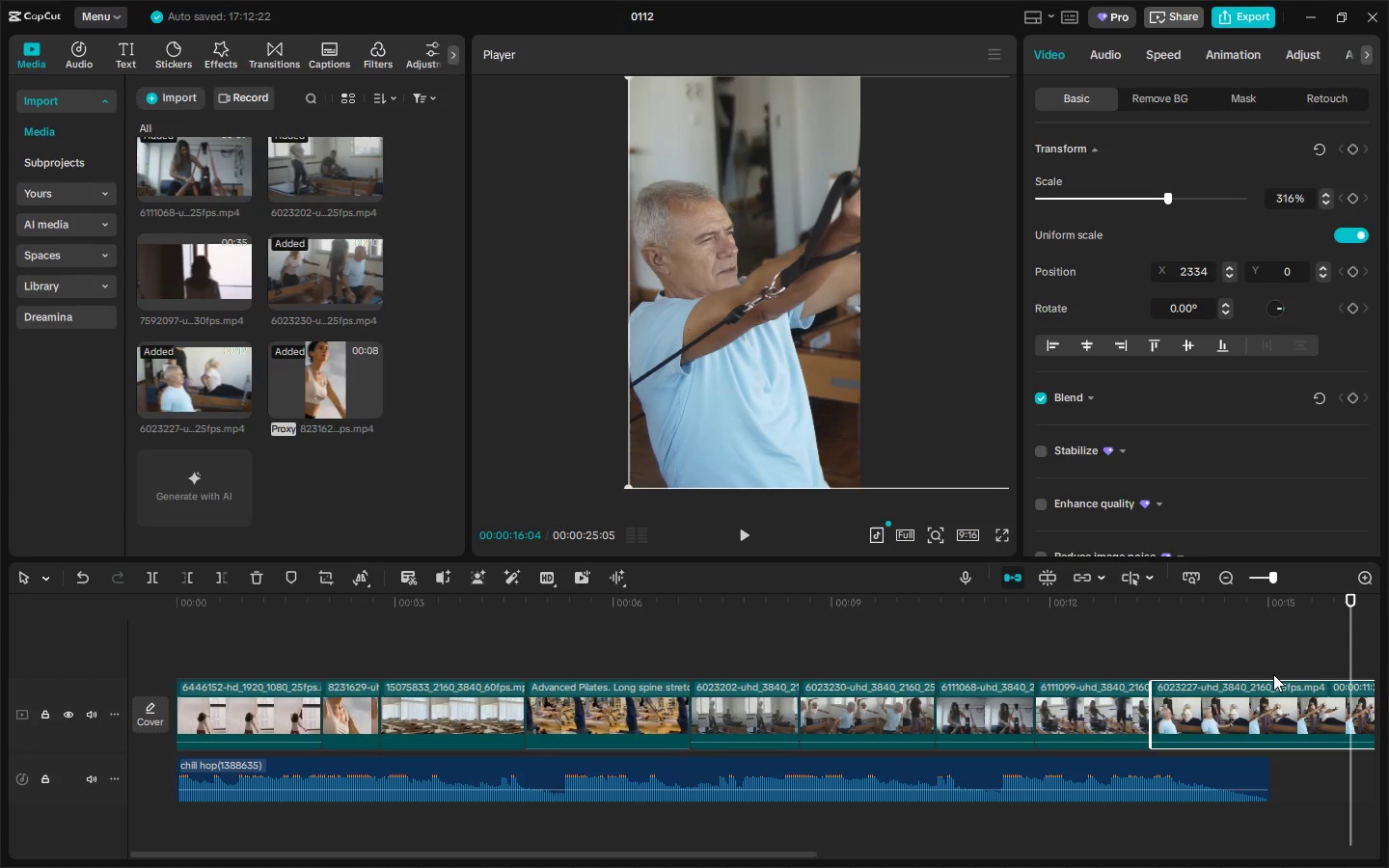 
key(Control+ControlLeft)
 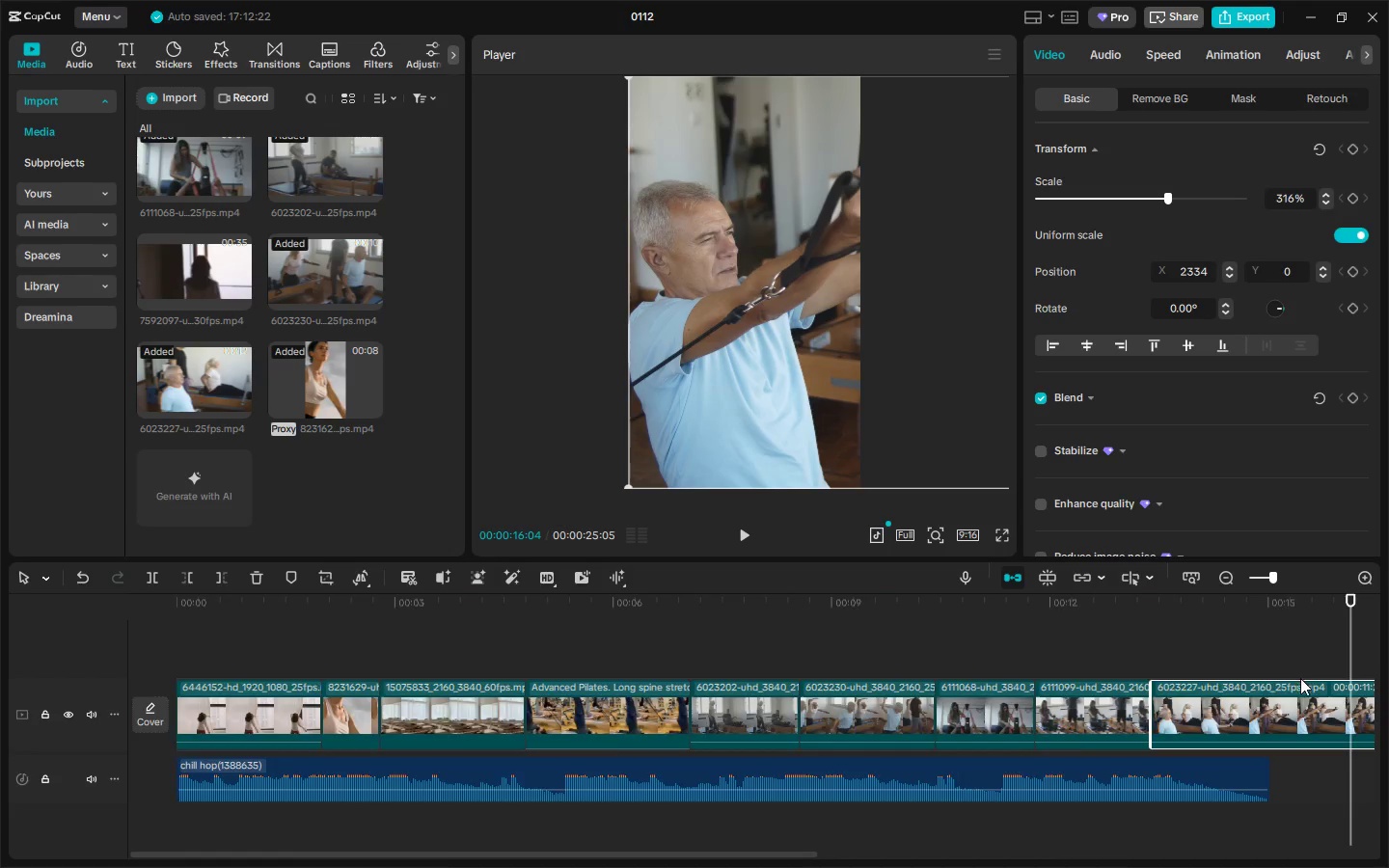 
key(Control+B)
 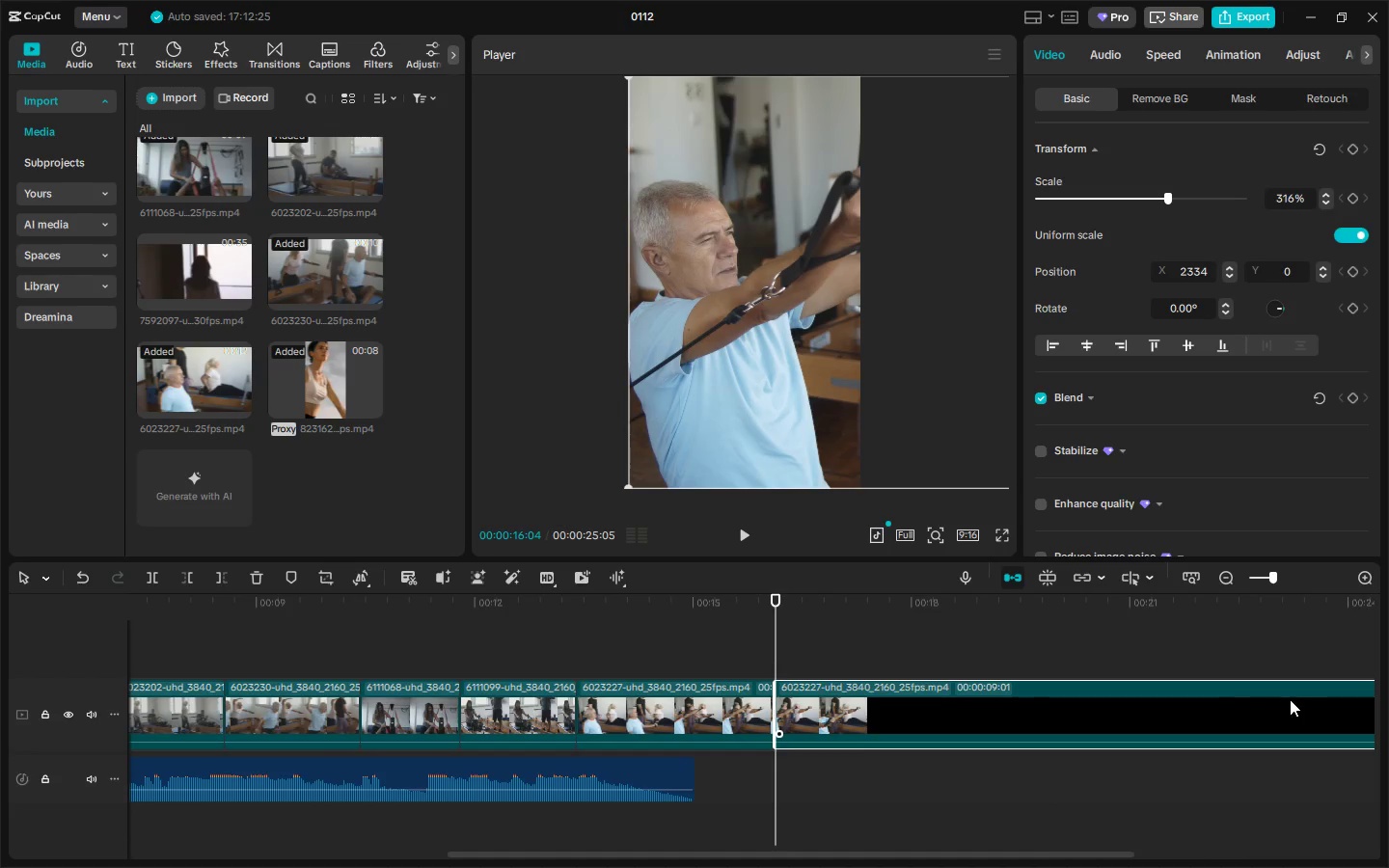 
left_click([1197, 716])
 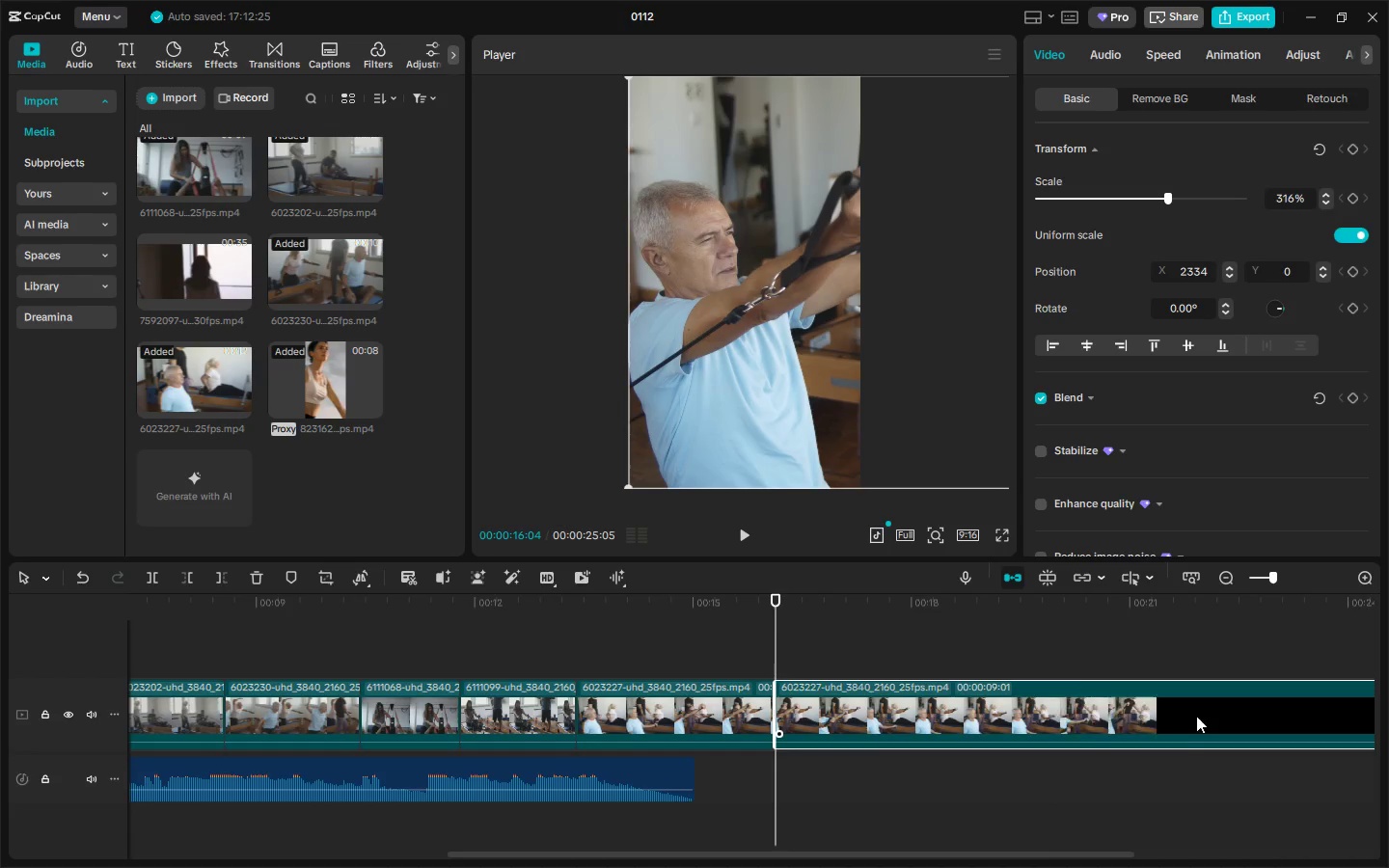 
key(Delete)
 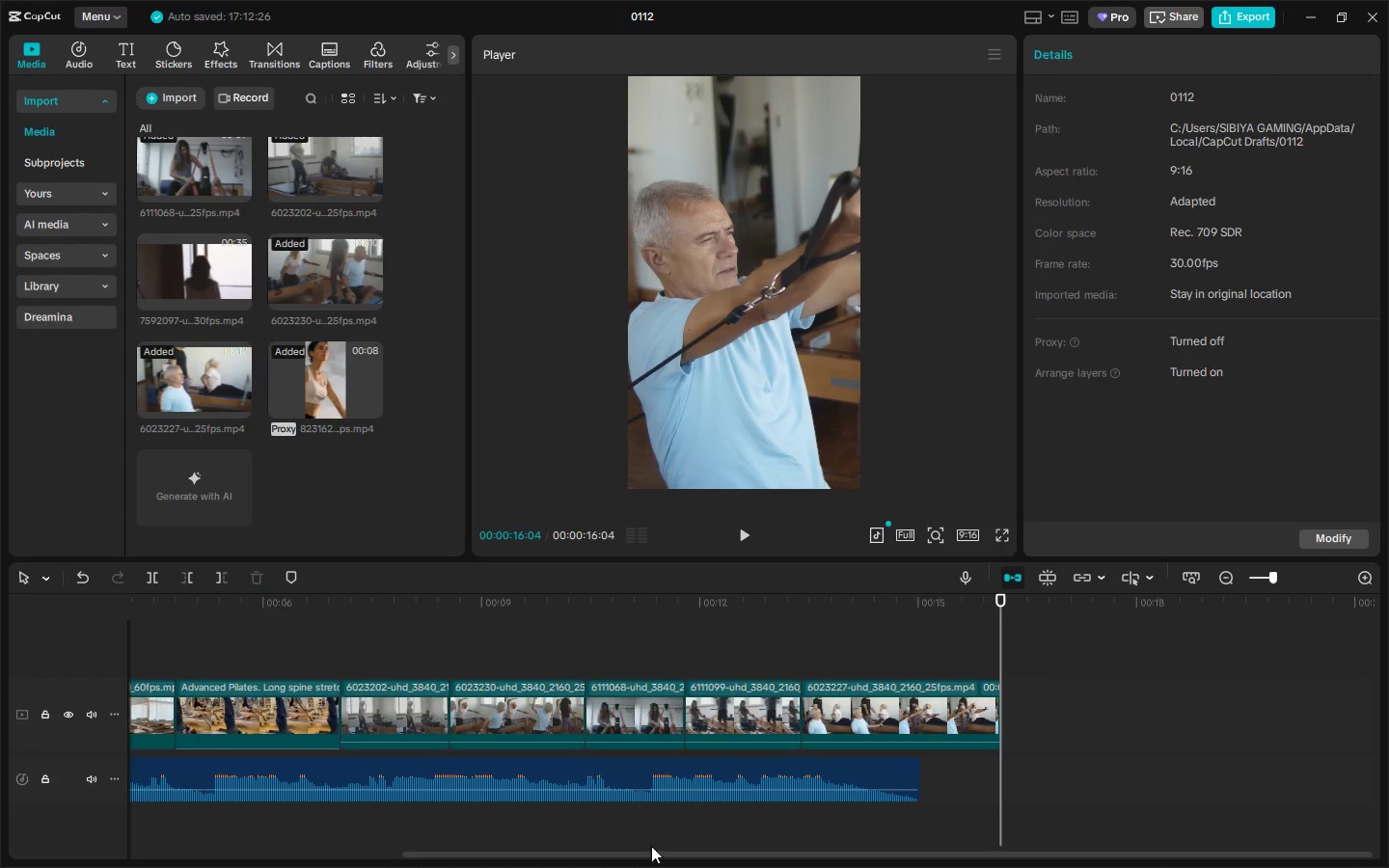 
left_click_drag(start_coordinate=[658, 852], to_coordinate=[367, 859])
 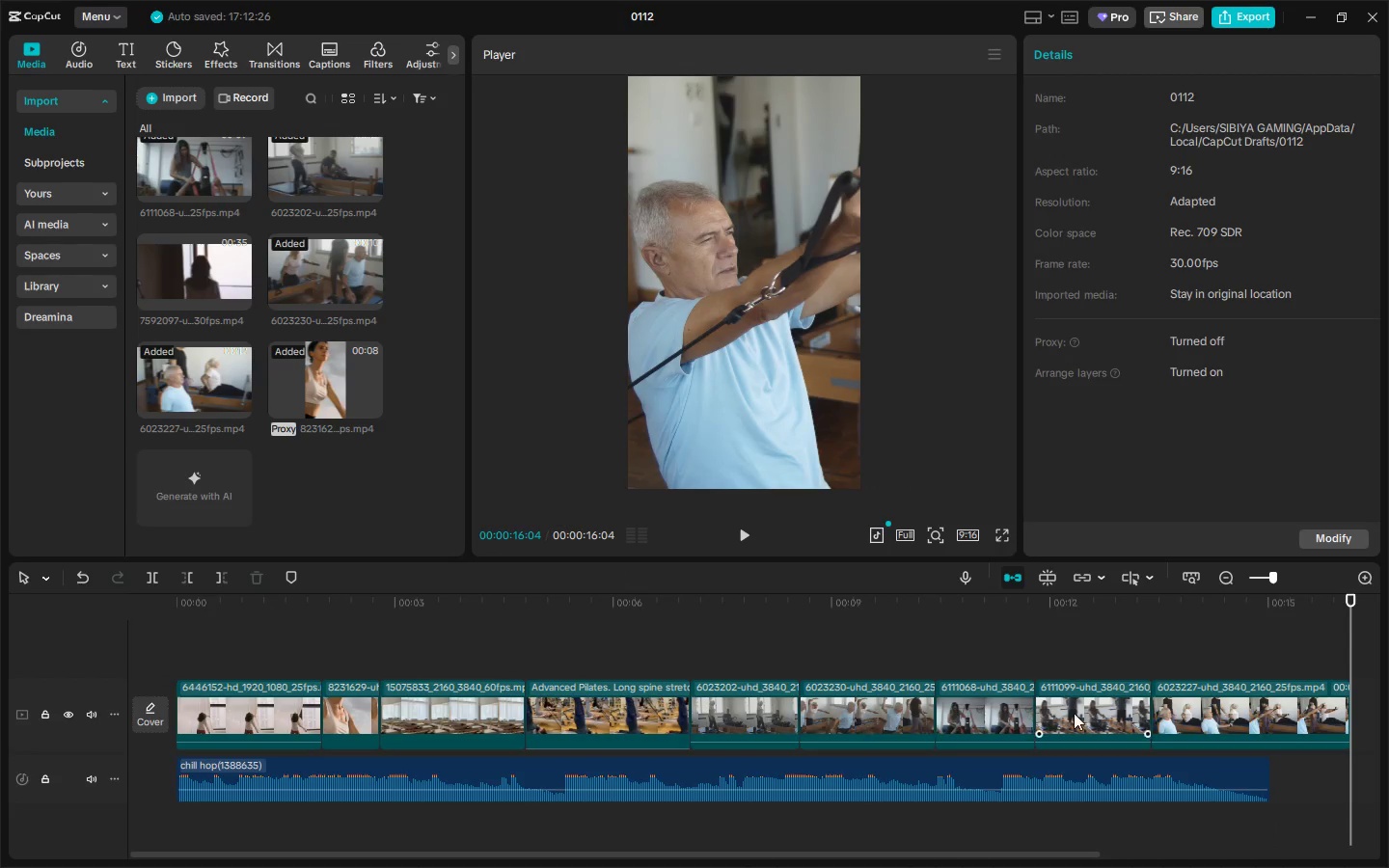 
wait(5.84)
 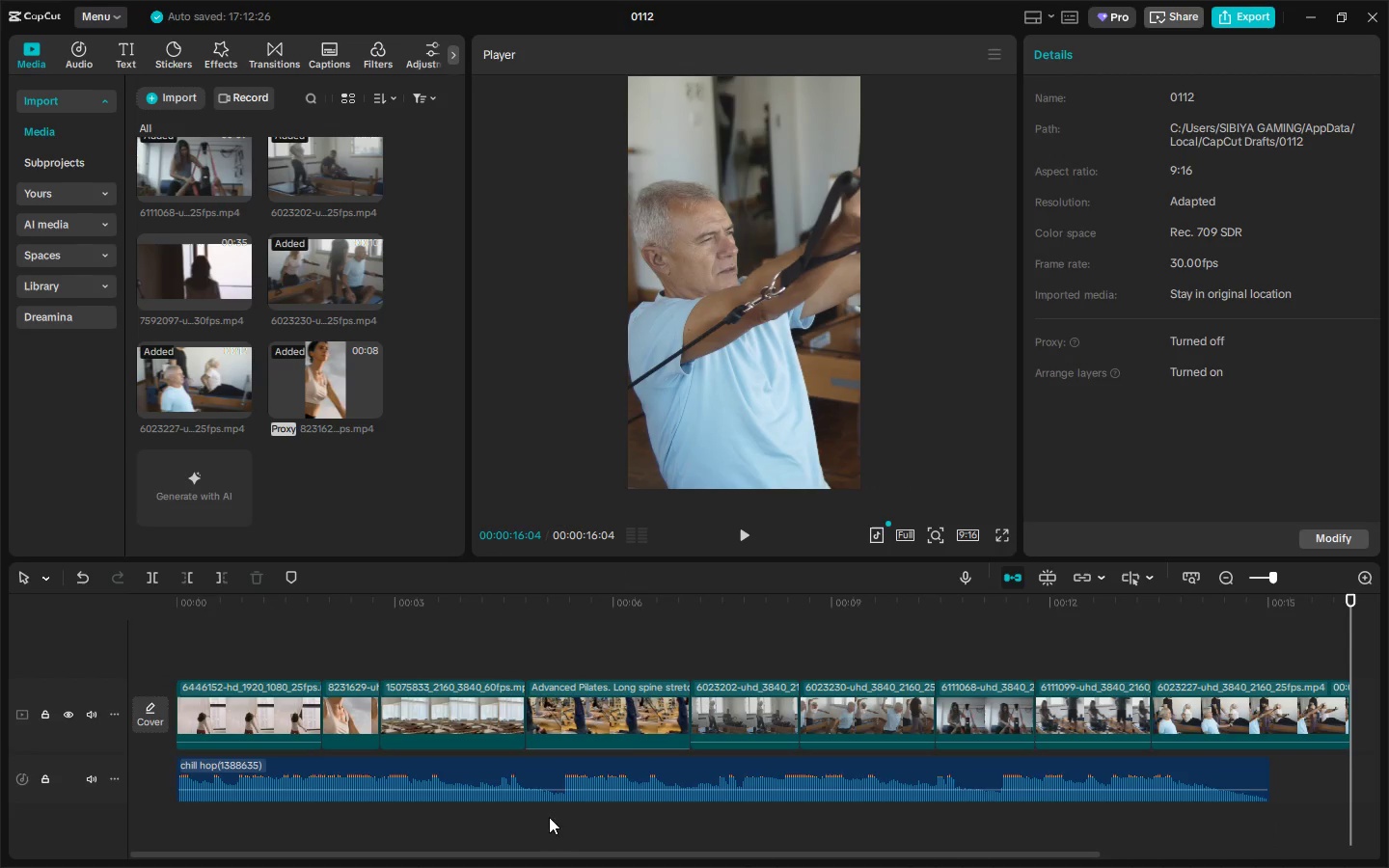 
left_click_drag(start_coordinate=[203, 276], to_coordinate=[1355, 712])
 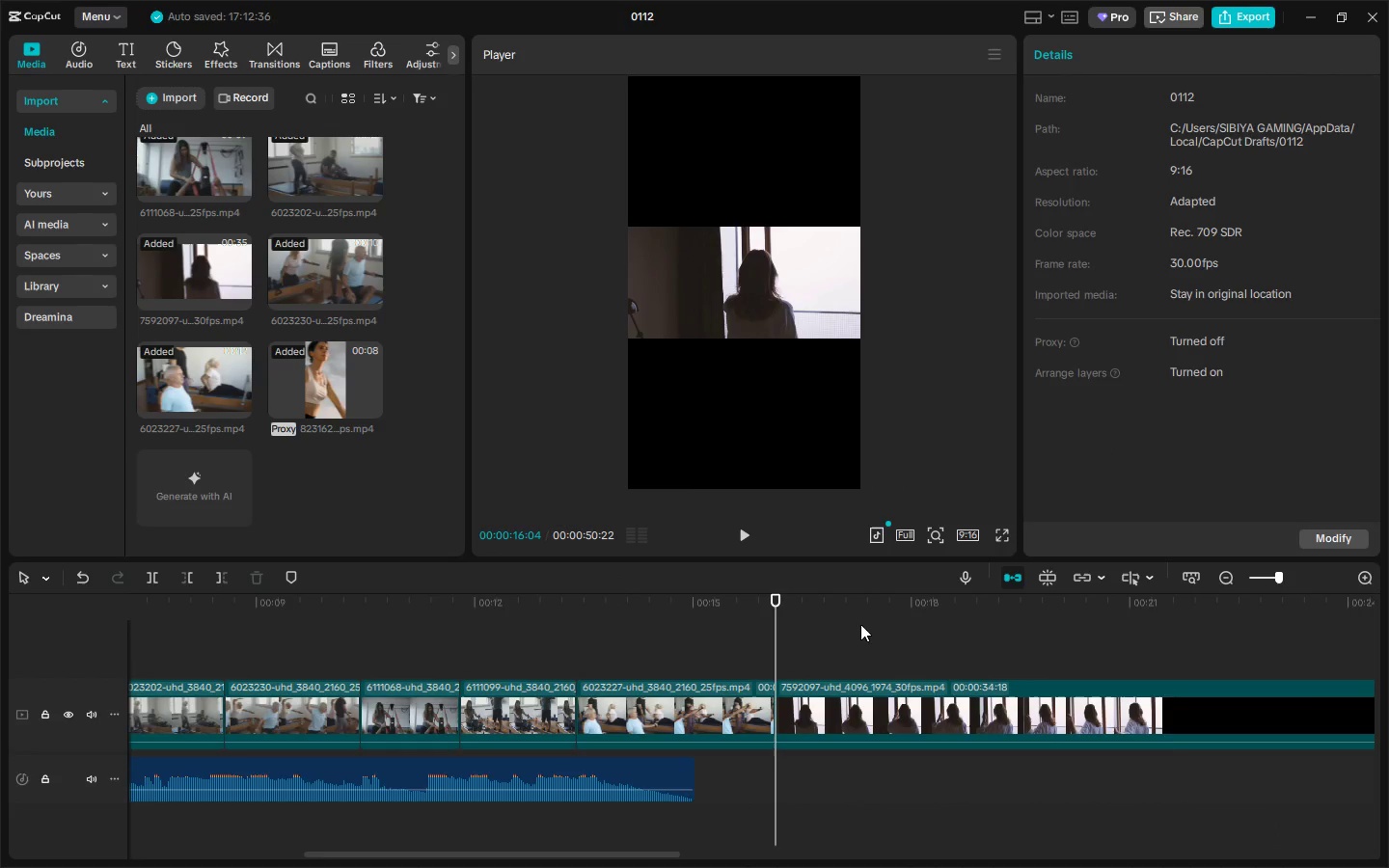 
left_click([831, 256])
 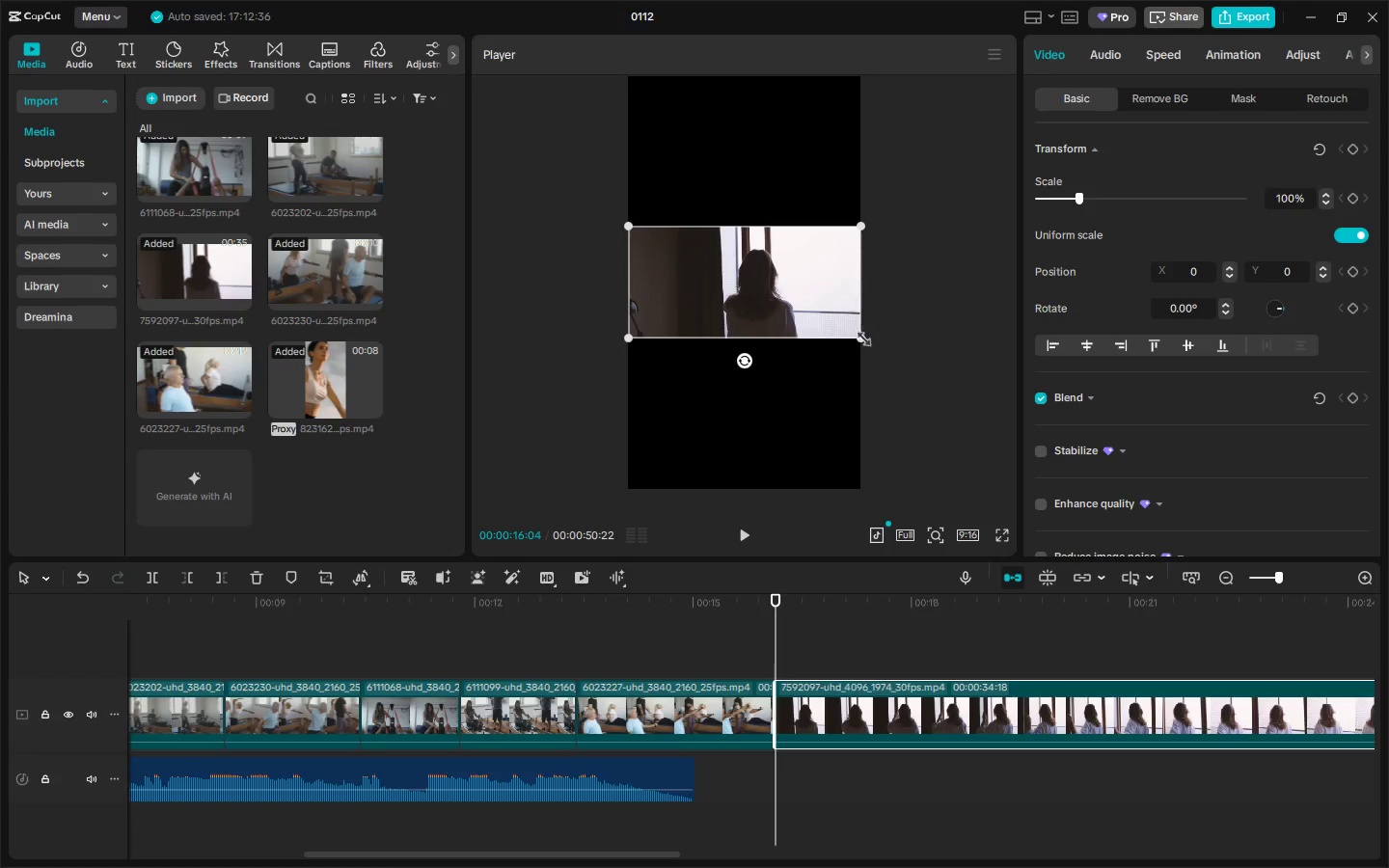 
left_click_drag(start_coordinate=[859, 336], to_coordinate=[1231, 704])
 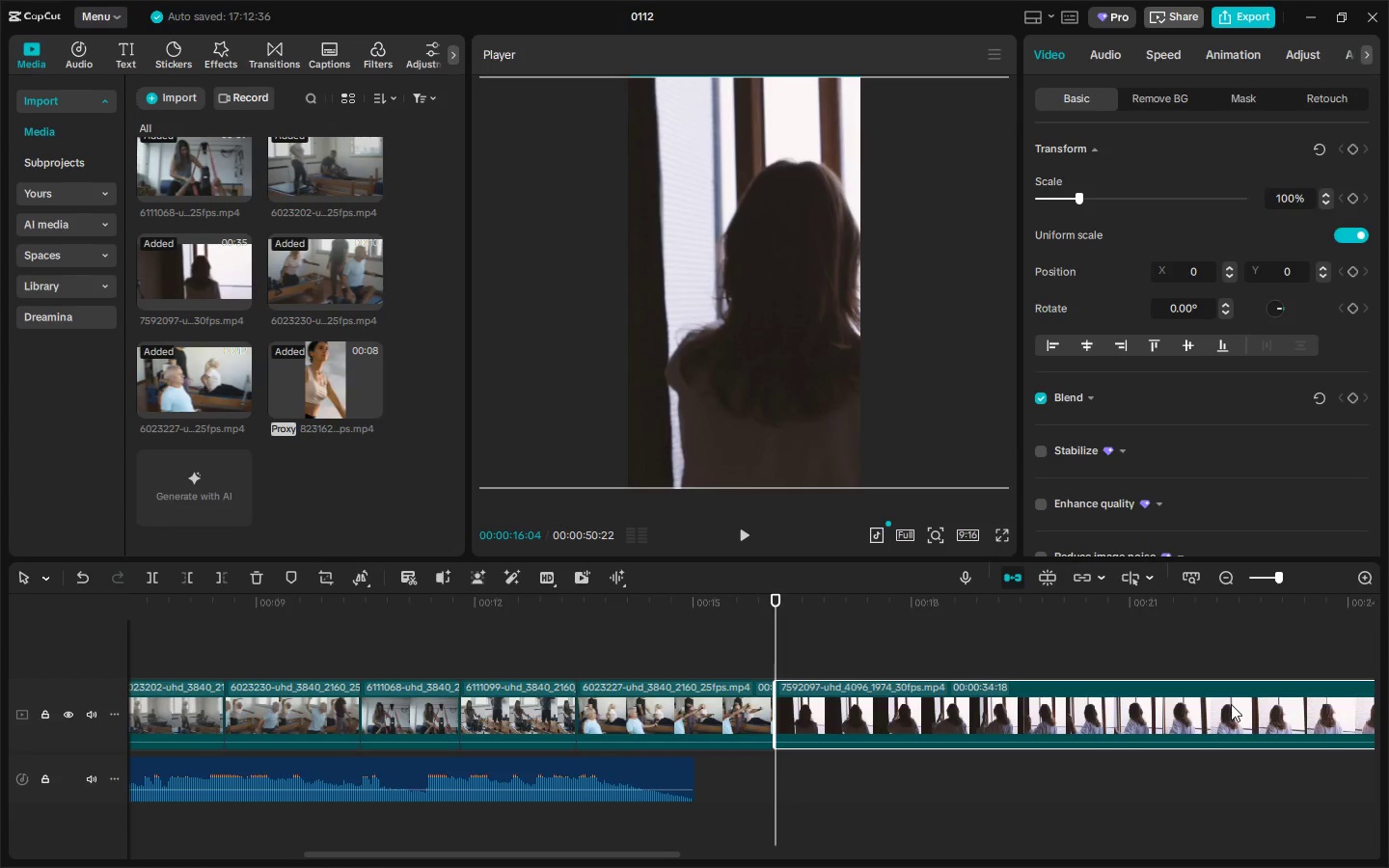 
key(Space)
 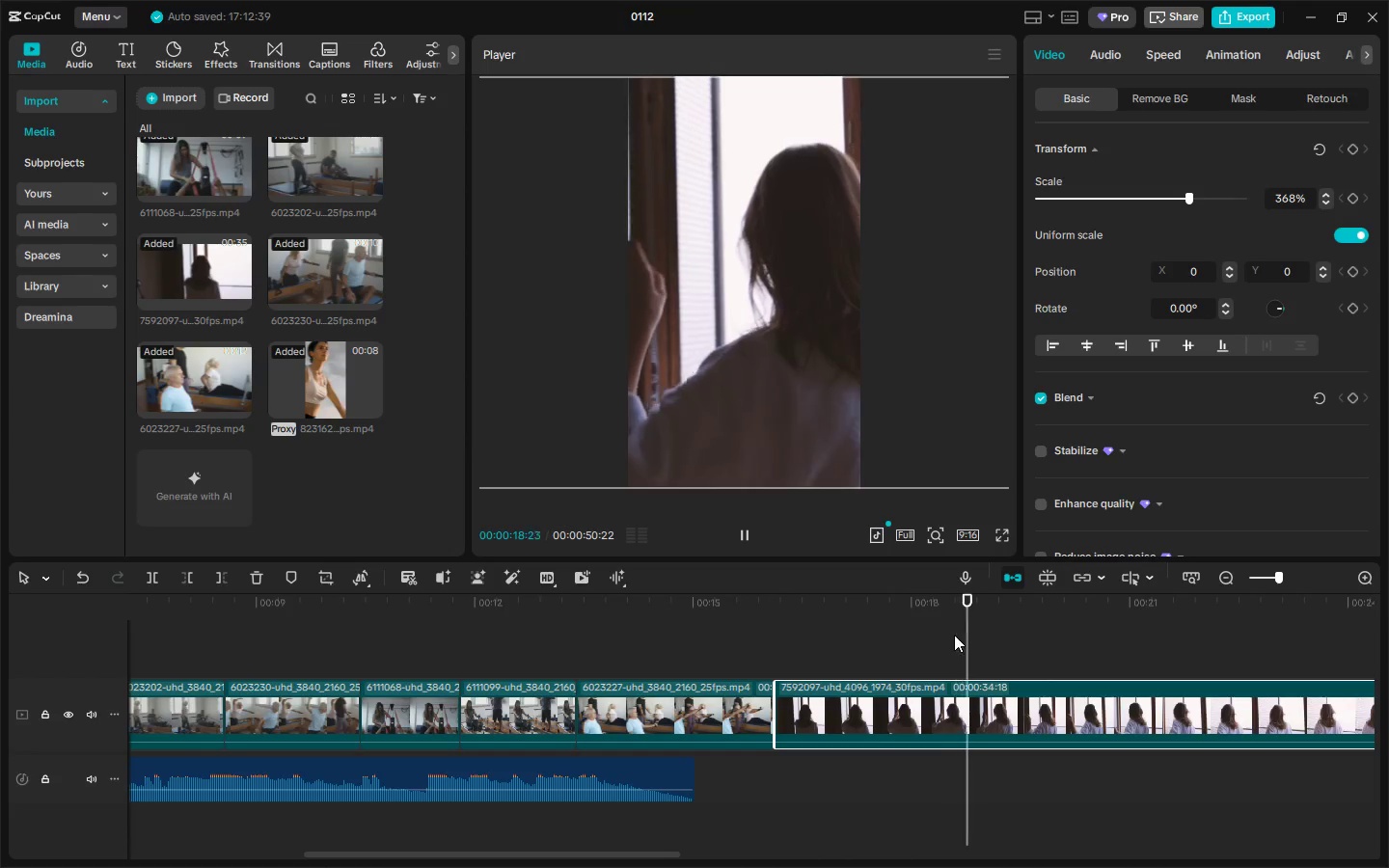 
key(Space)
 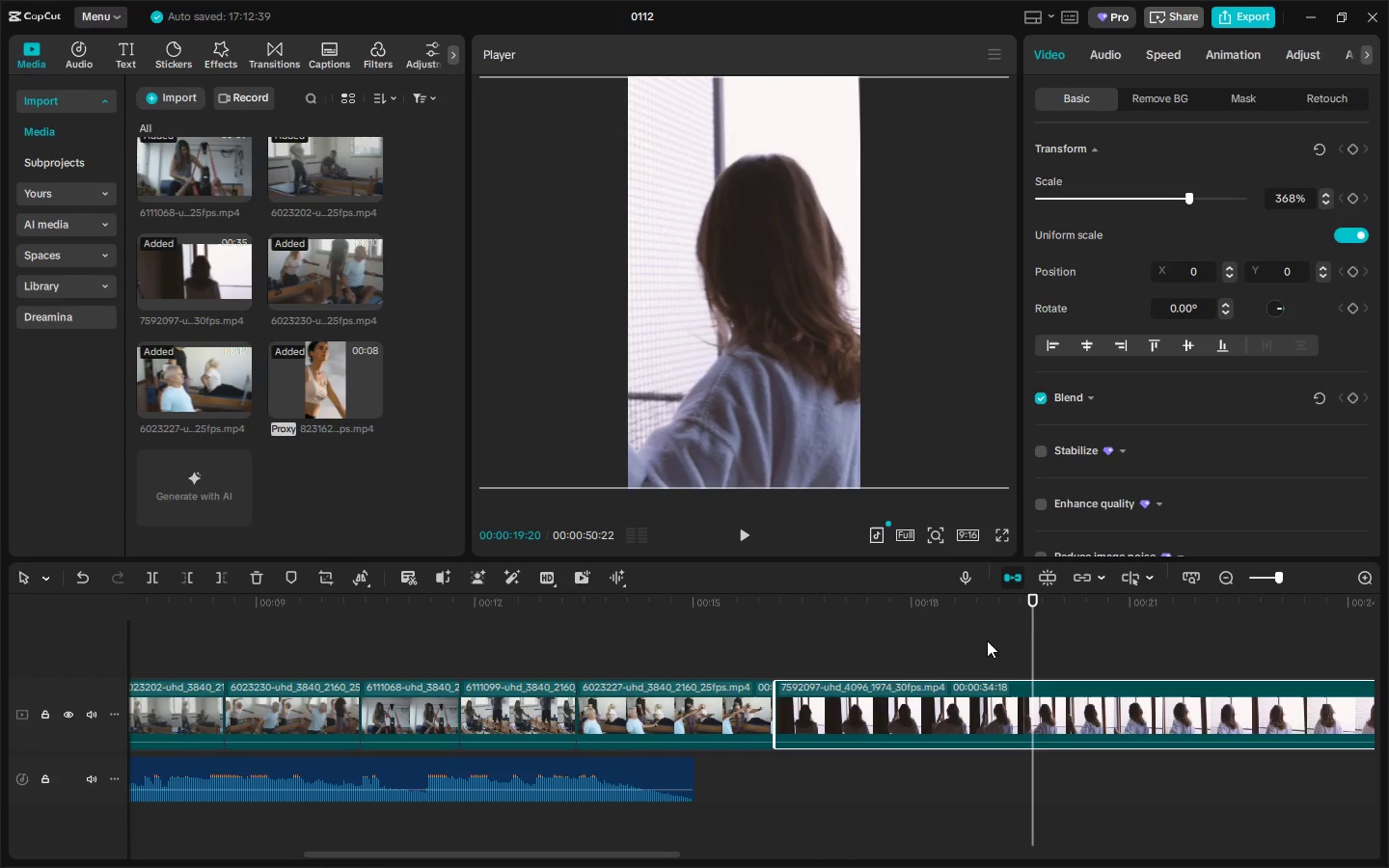 
left_click_drag(start_coordinate=[1024, 616], to_coordinate=[911, 621])
 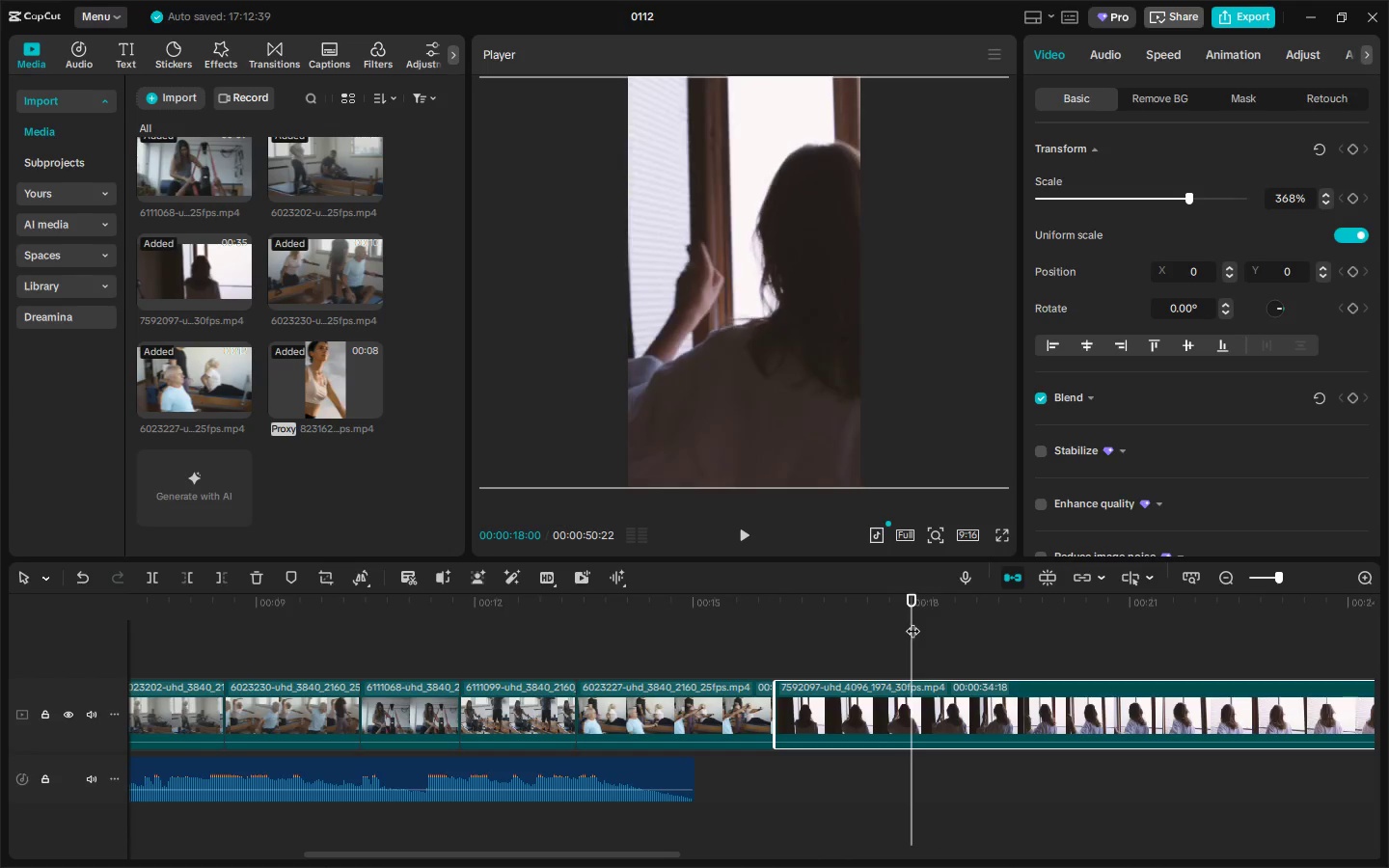 
key(Control+ControlLeft)
 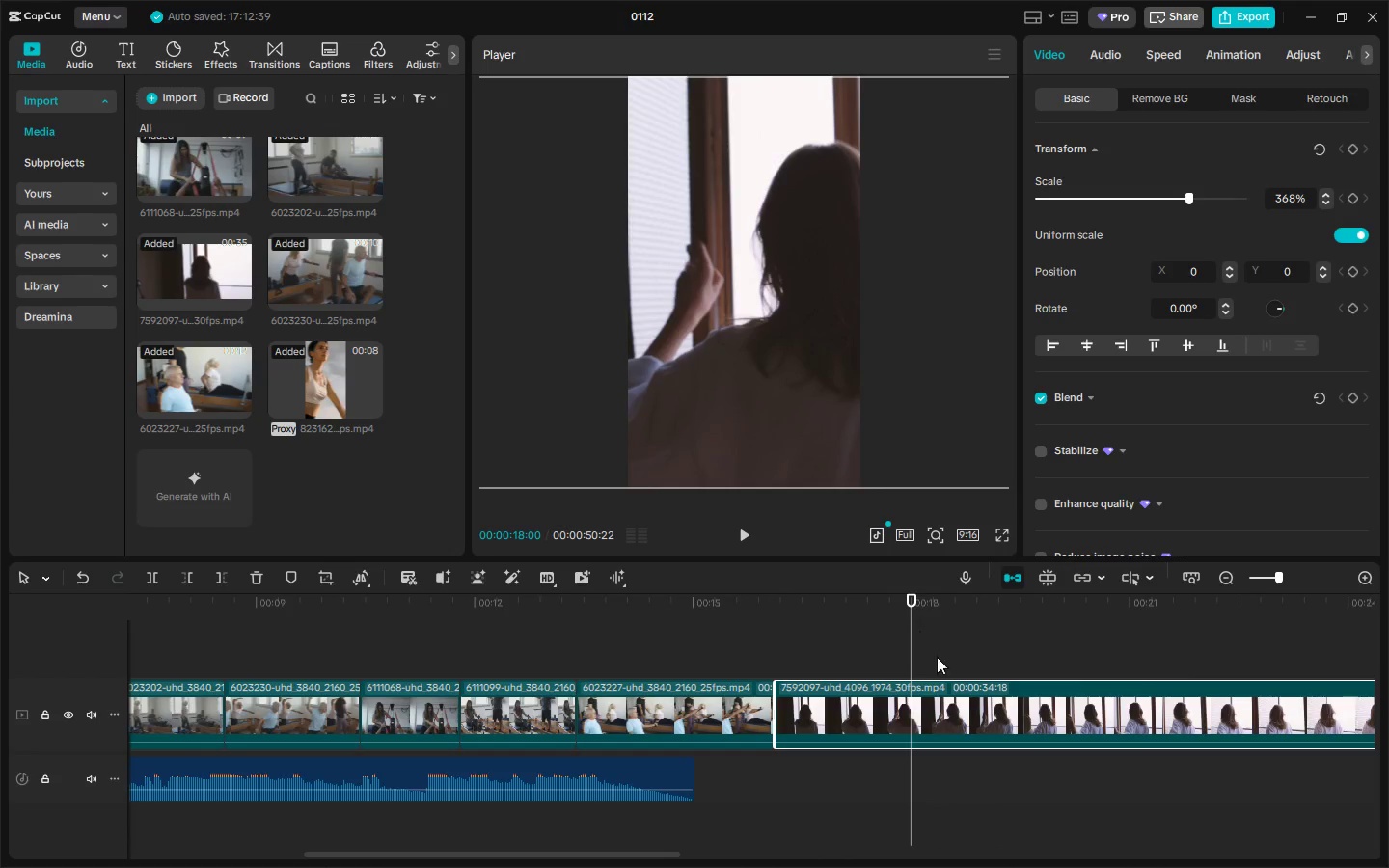 
key(Control+B)
 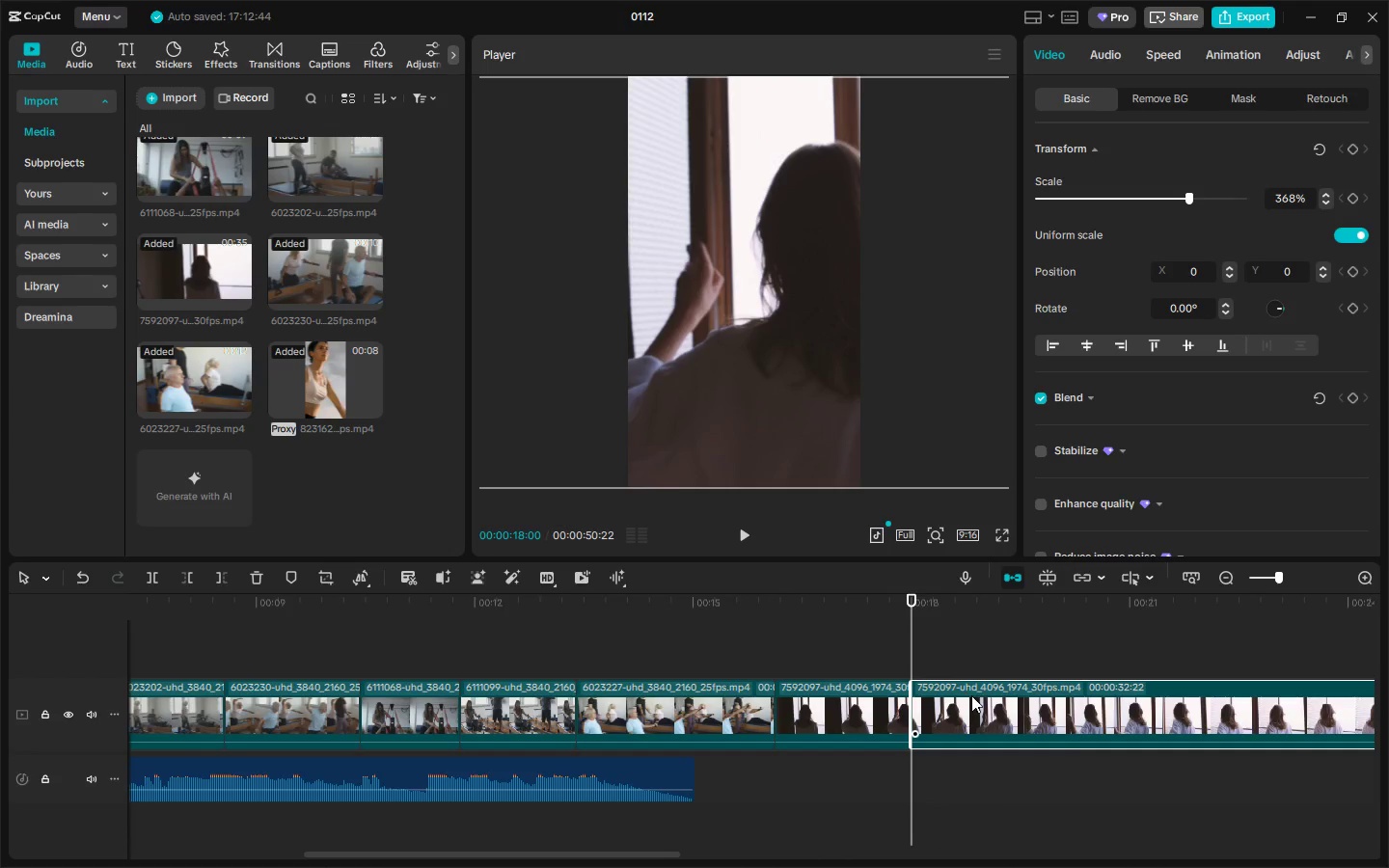 
left_click([971, 695])
 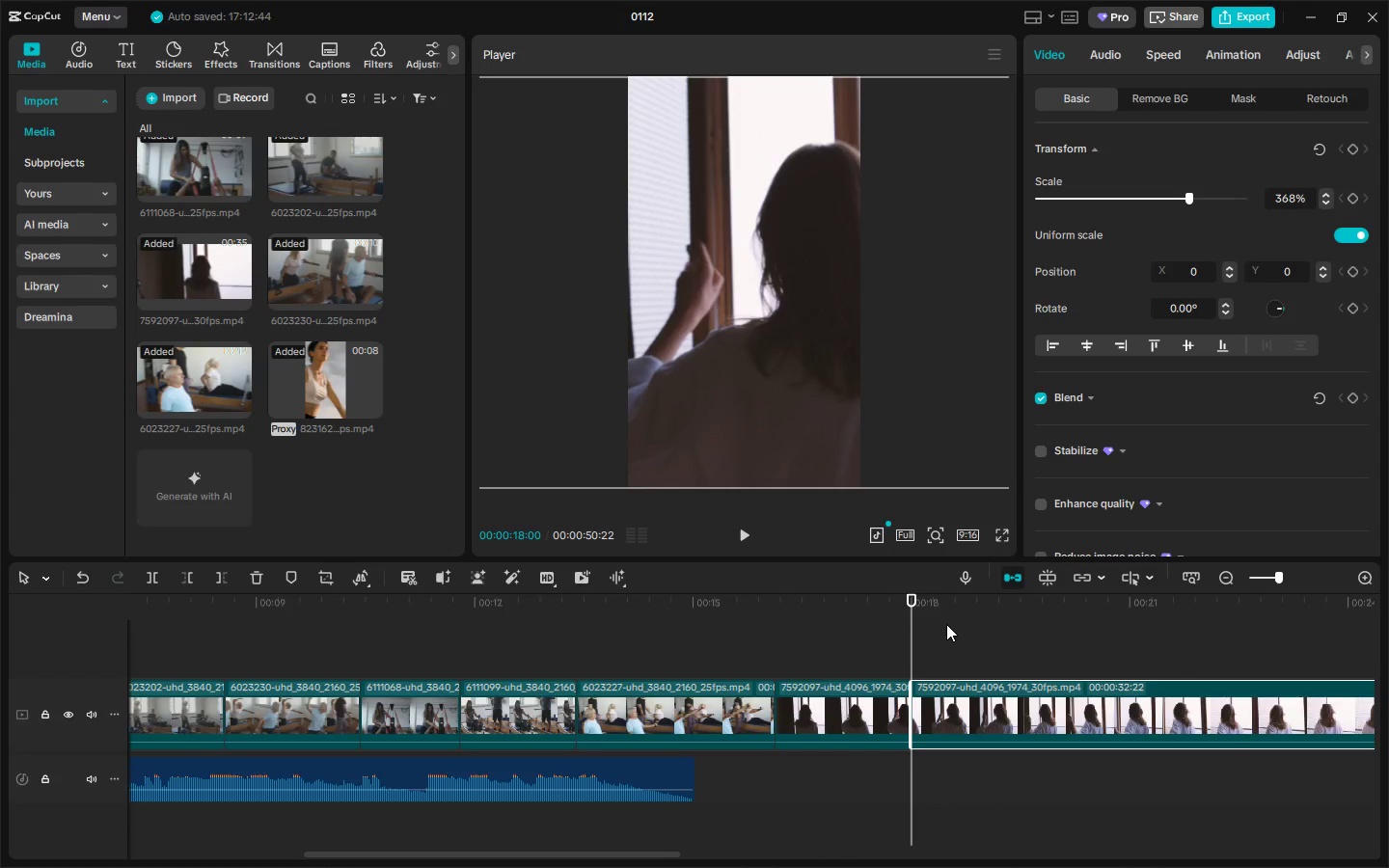 
left_click([857, 687])
 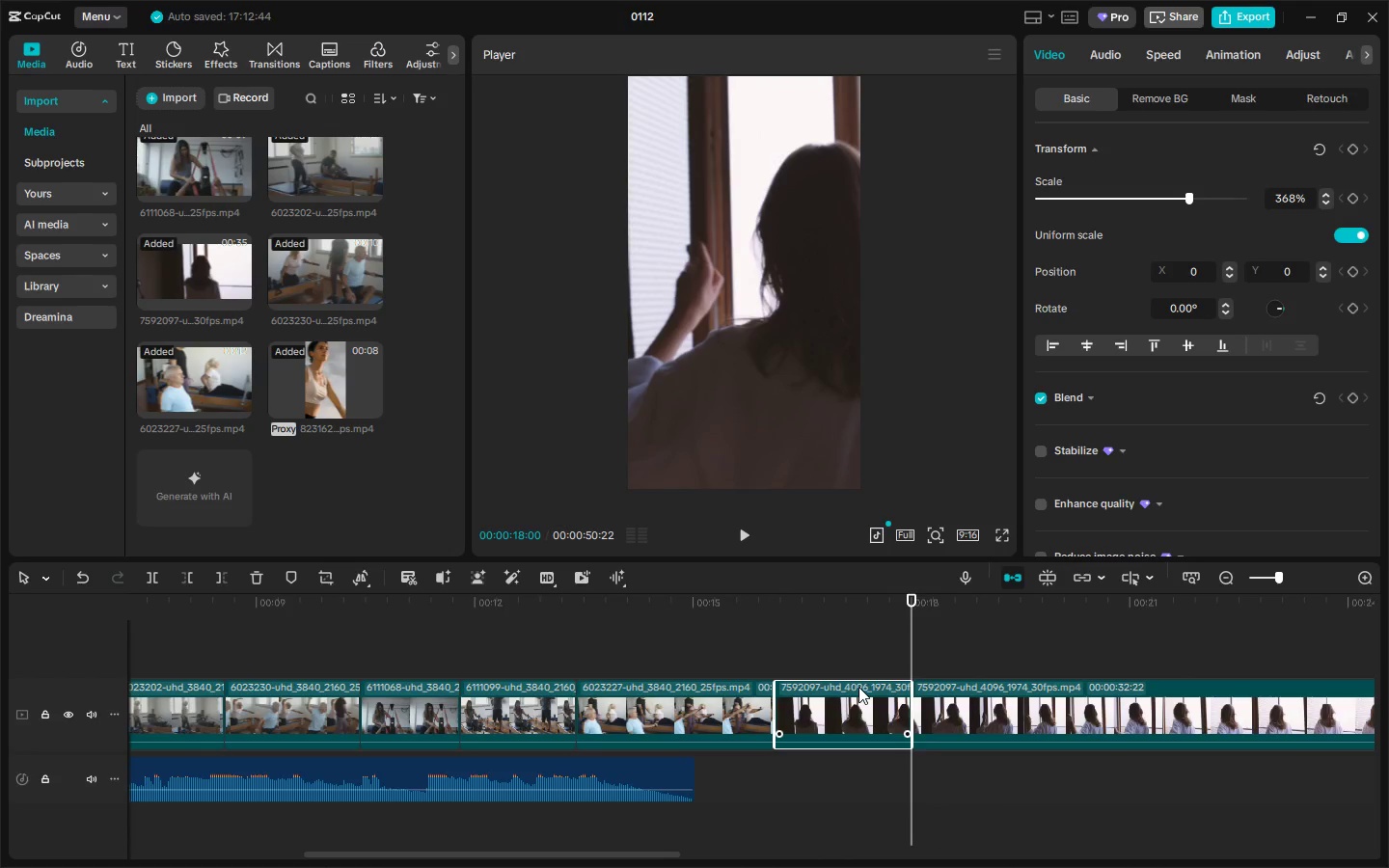 
key(Delete)
 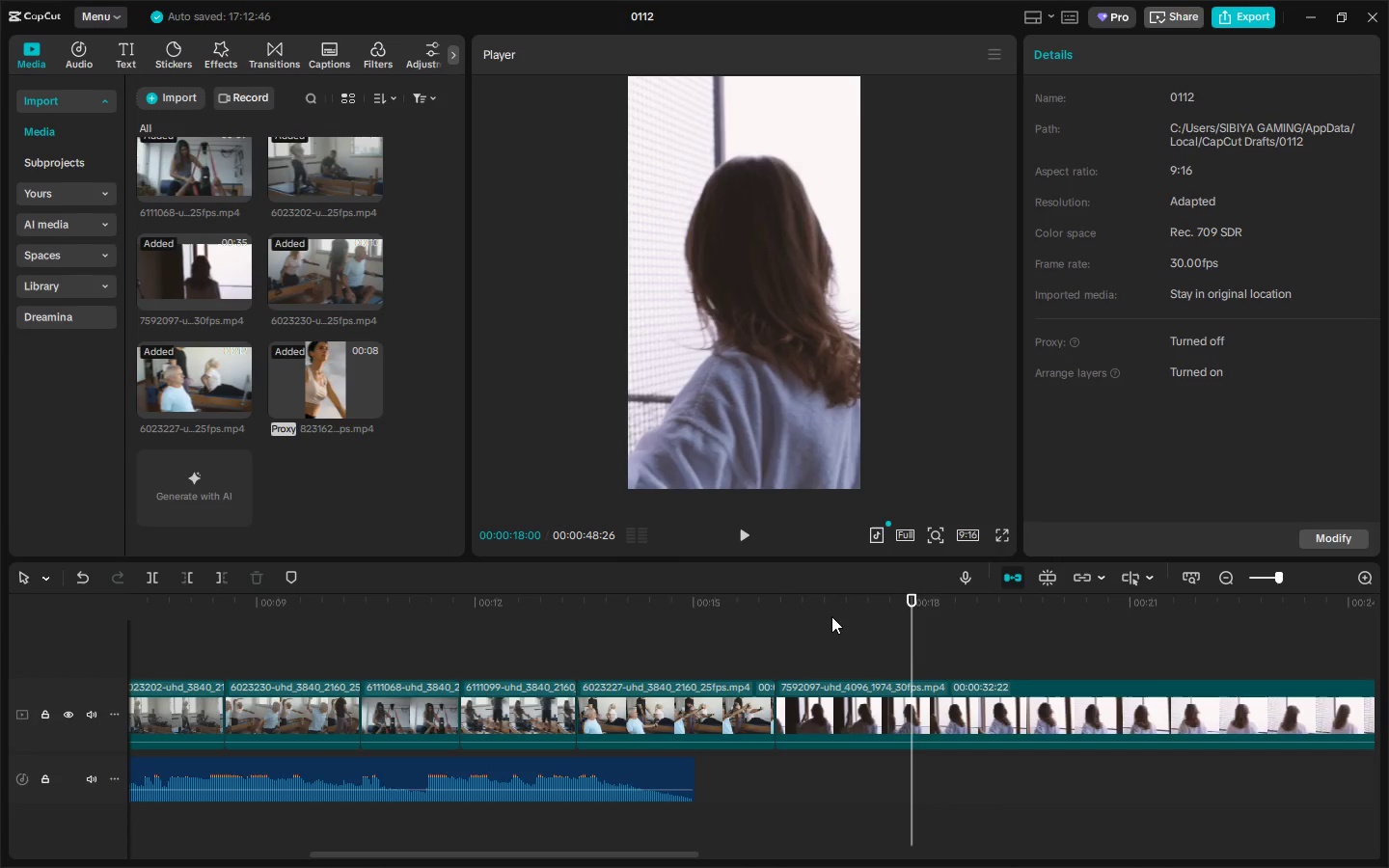 
left_click_drag(start_coordinate=[832, 600], to_coordinate=[848, 607])
 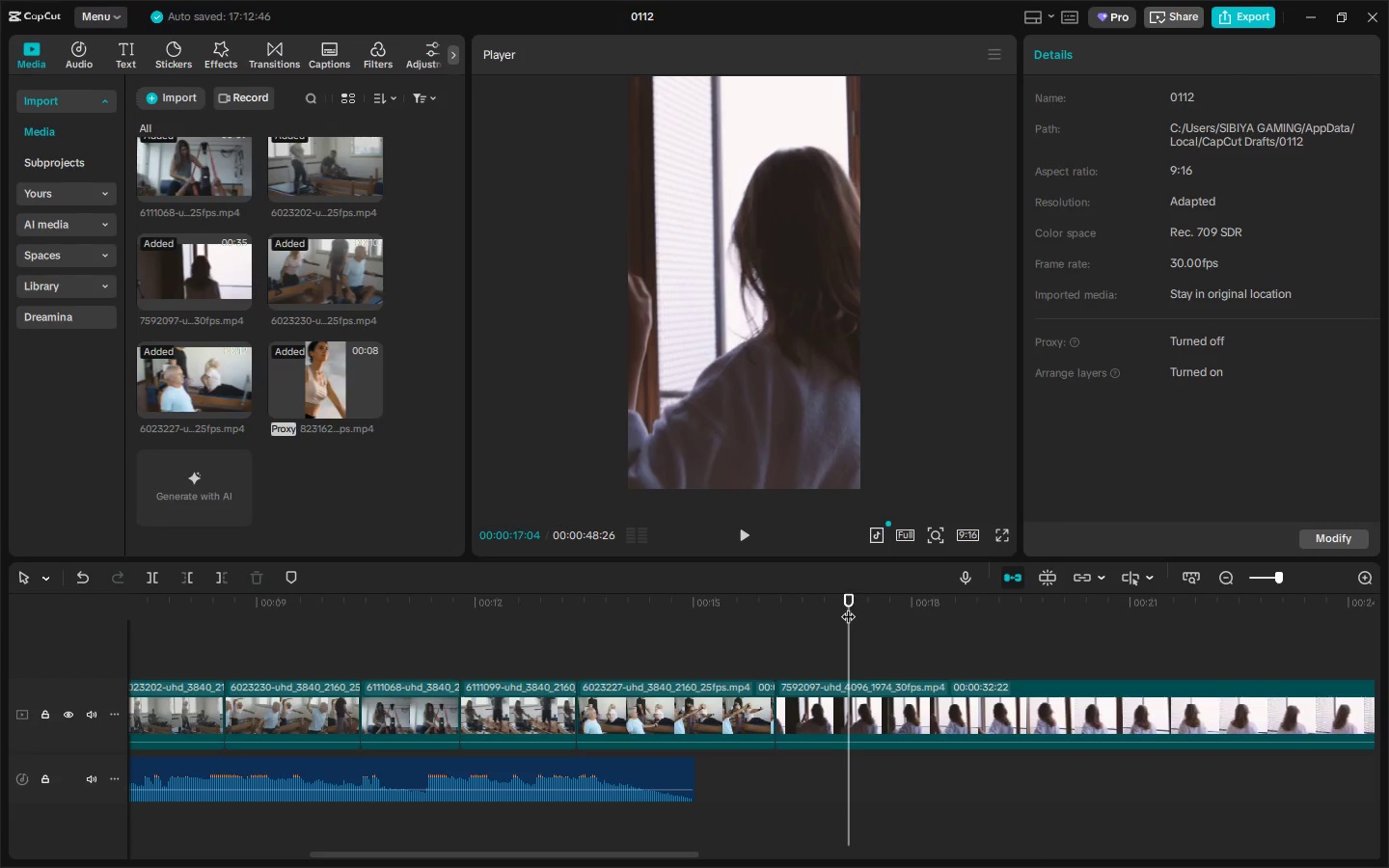 
hold_key(key=ControlLeft, duration=0.36)
 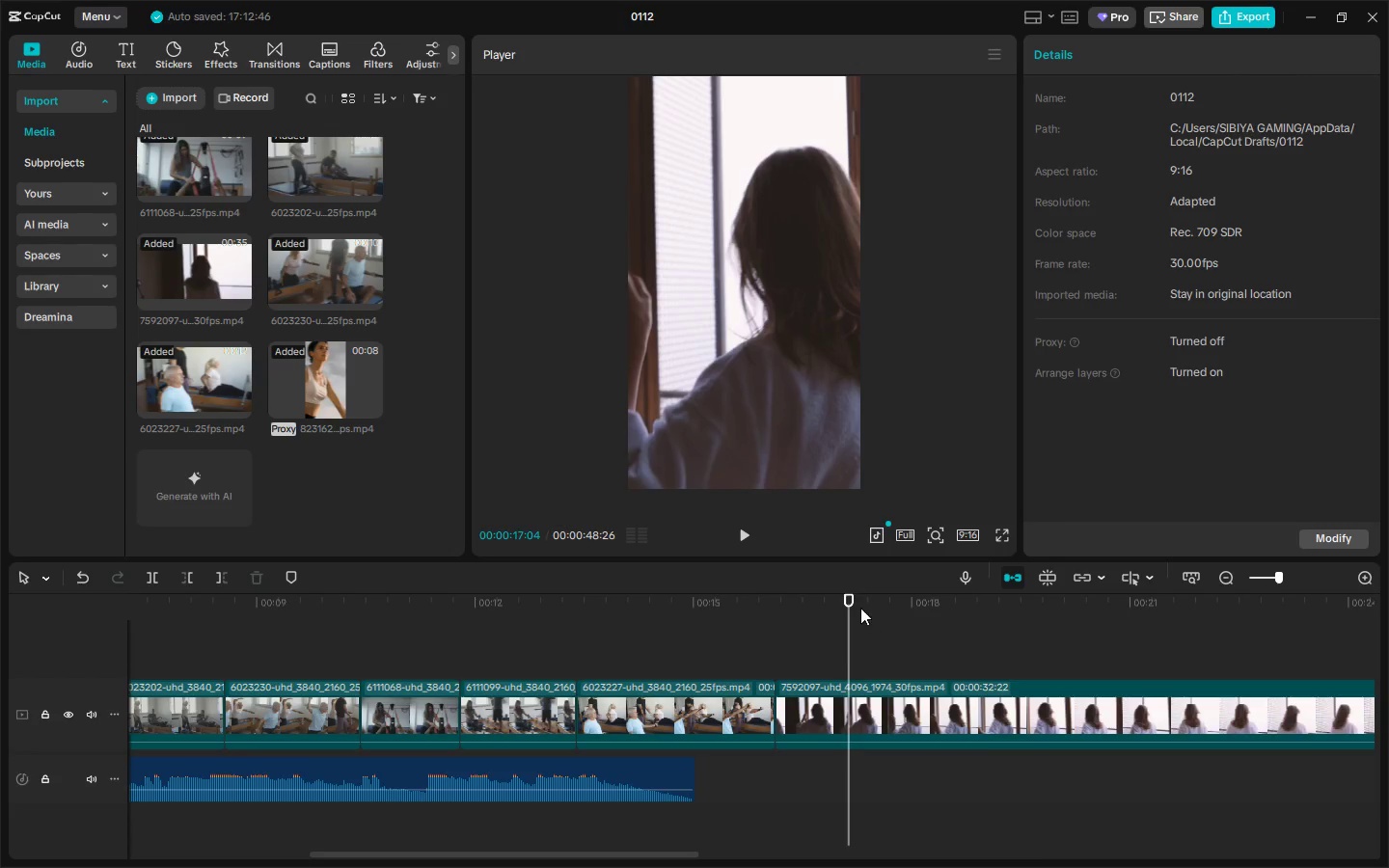 
left_click_drag(start_coordinate=[860, 608], to_coordinate=[870, 606])
 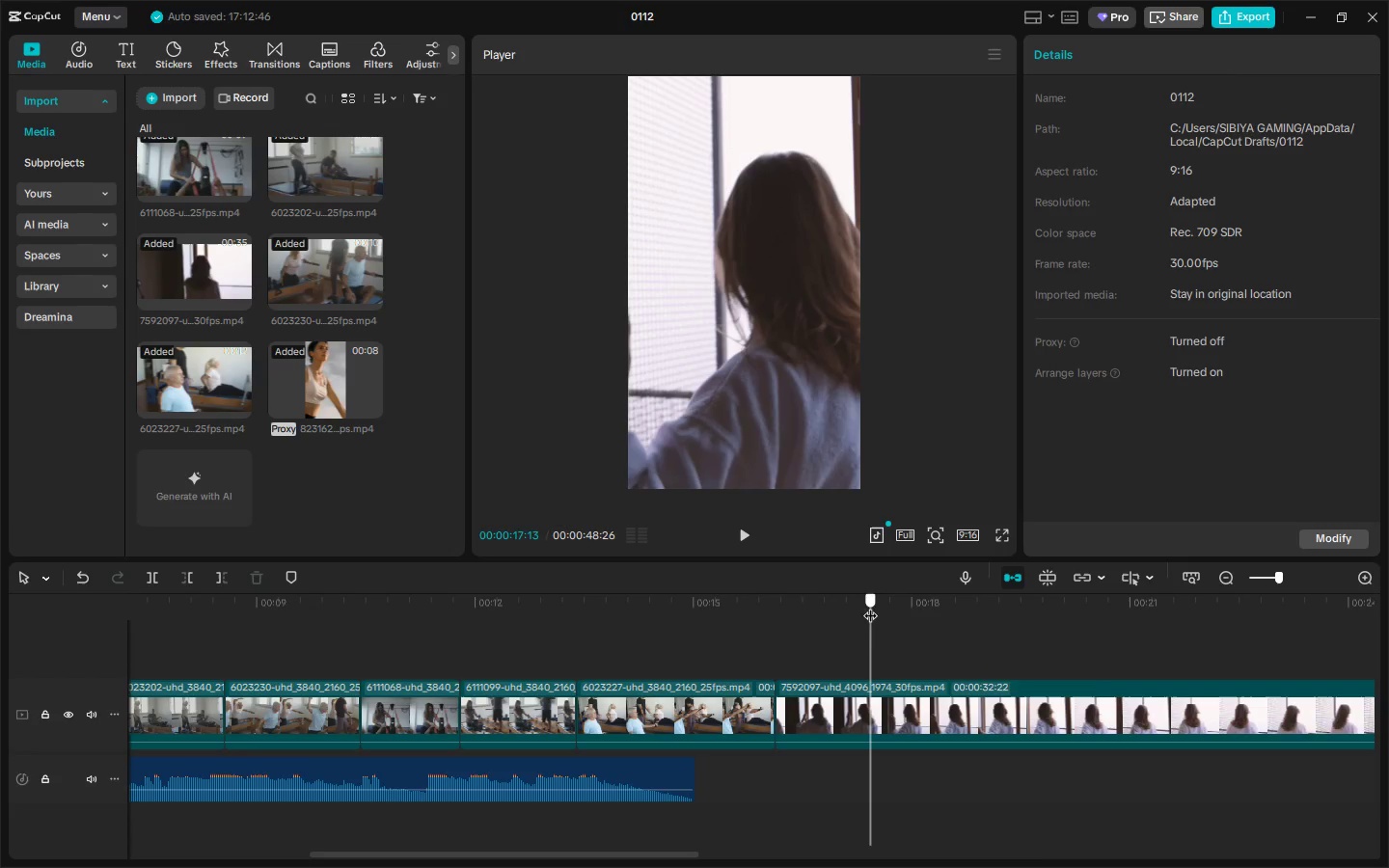 
key(Control+ControlLeft)
 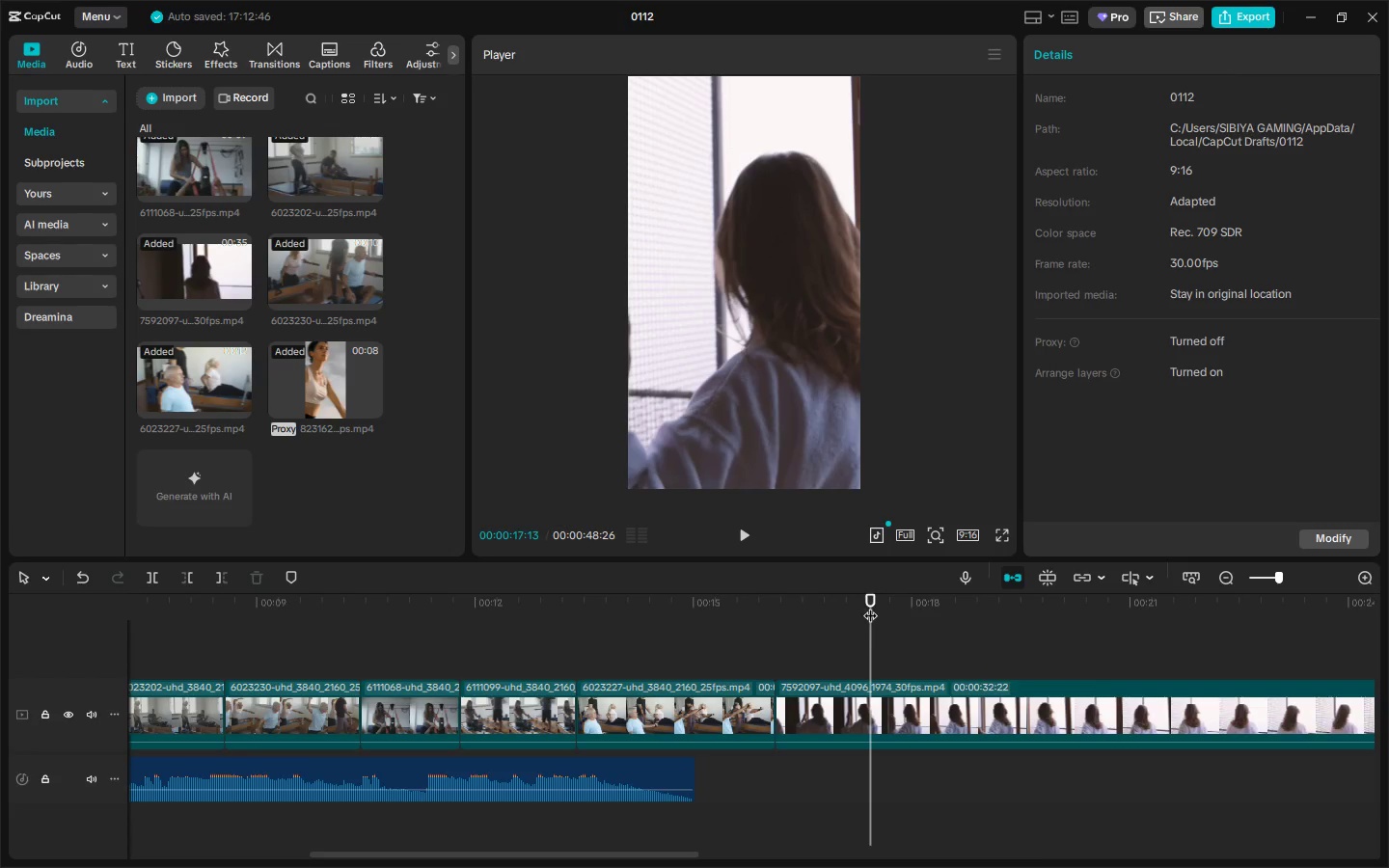 
key(Control+B)
 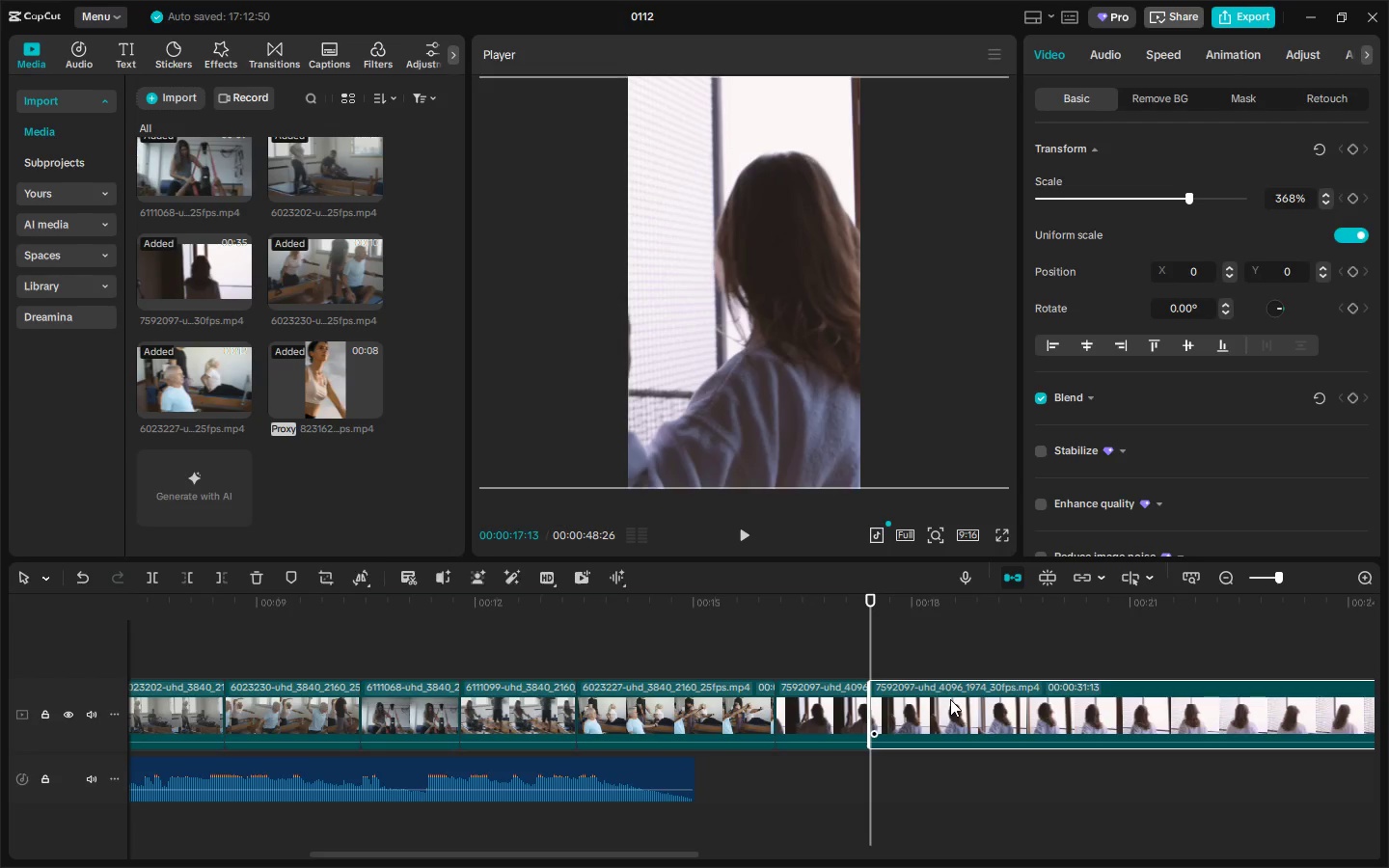 
key(Delete)
 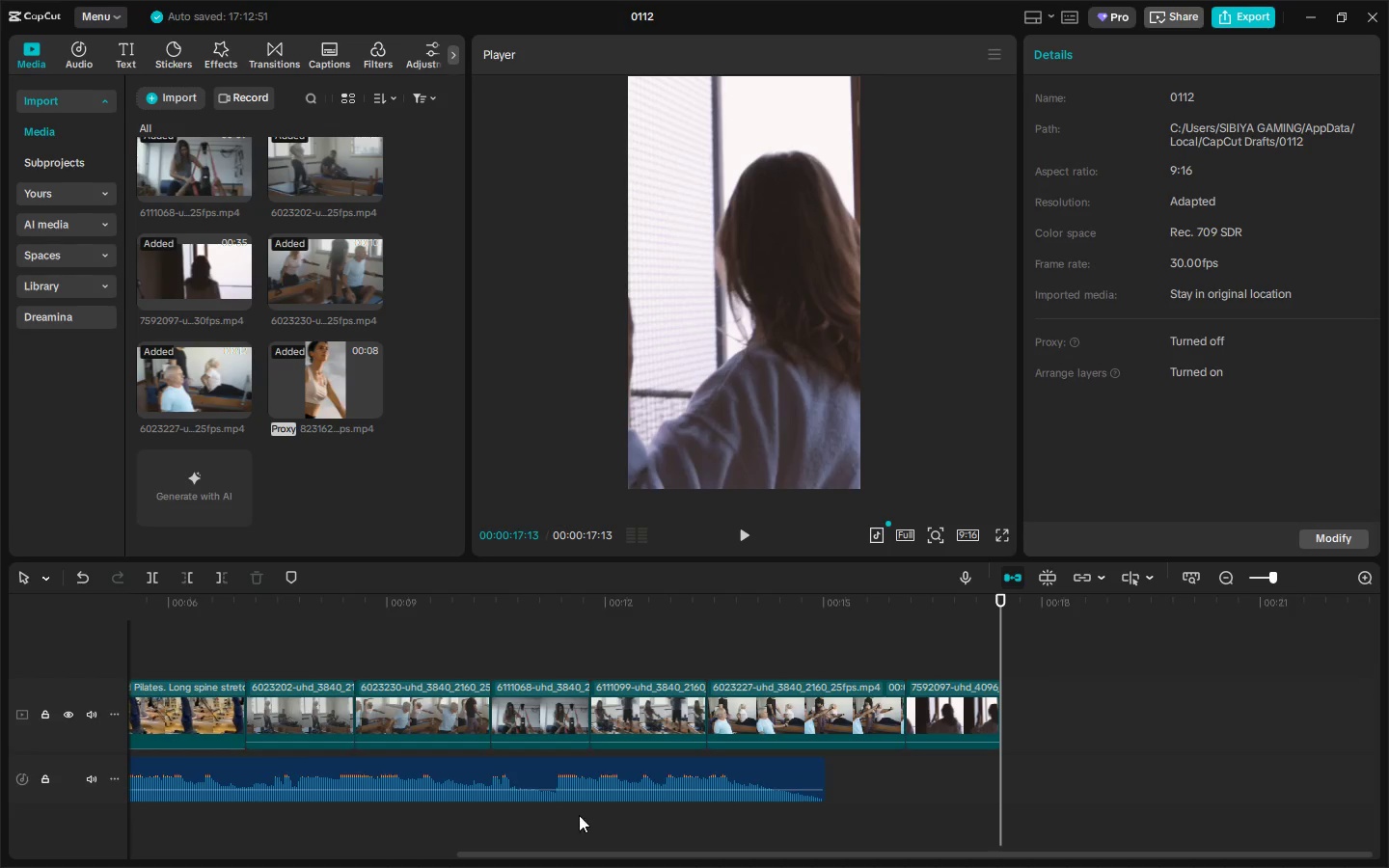 
left_click_drag(start_coordinate=[606, 845], to_coordinate=[489, 848])
 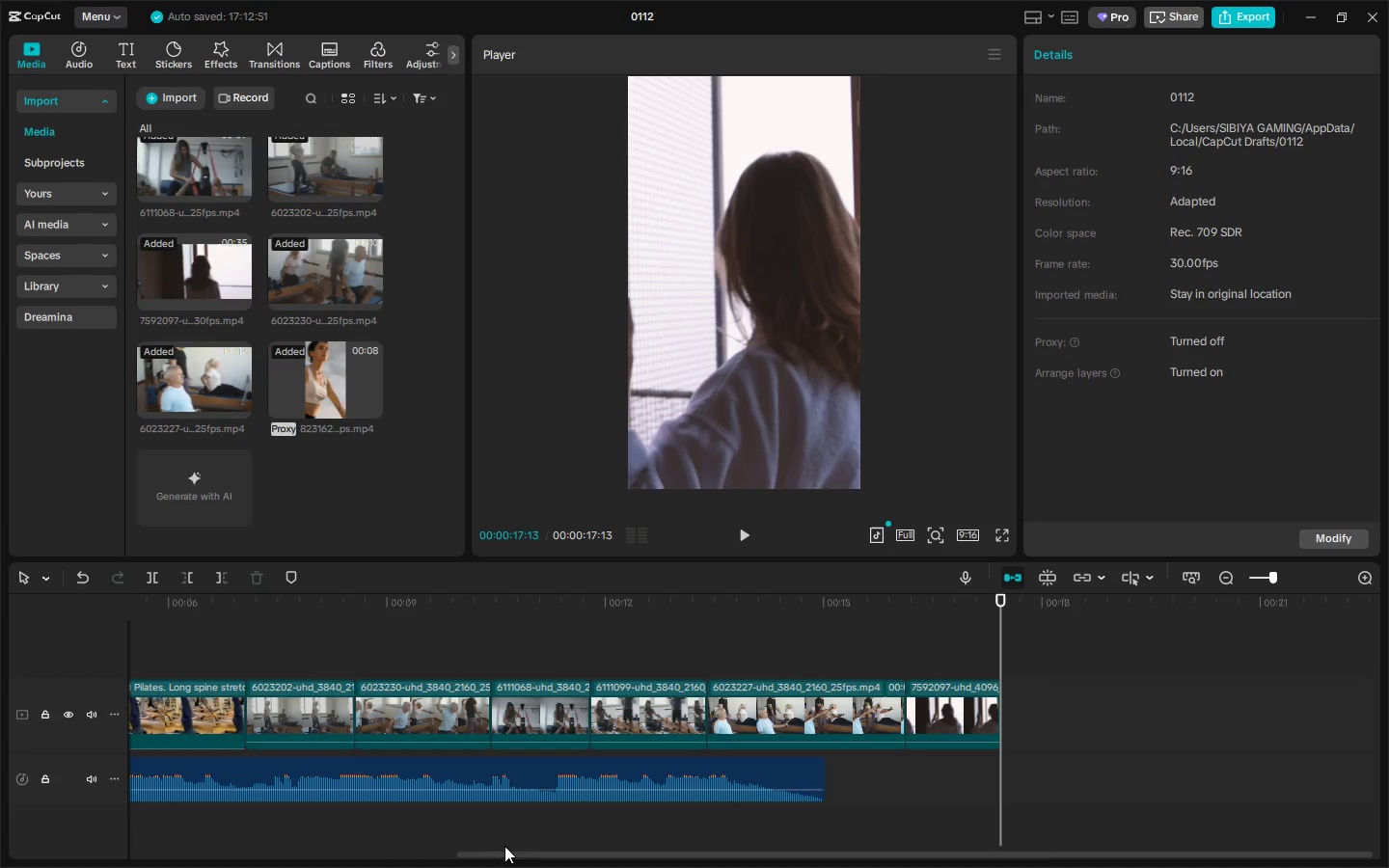 
left_click_drag(start_coordinate=[504, 846], to_coordinate=[464, 846])
 